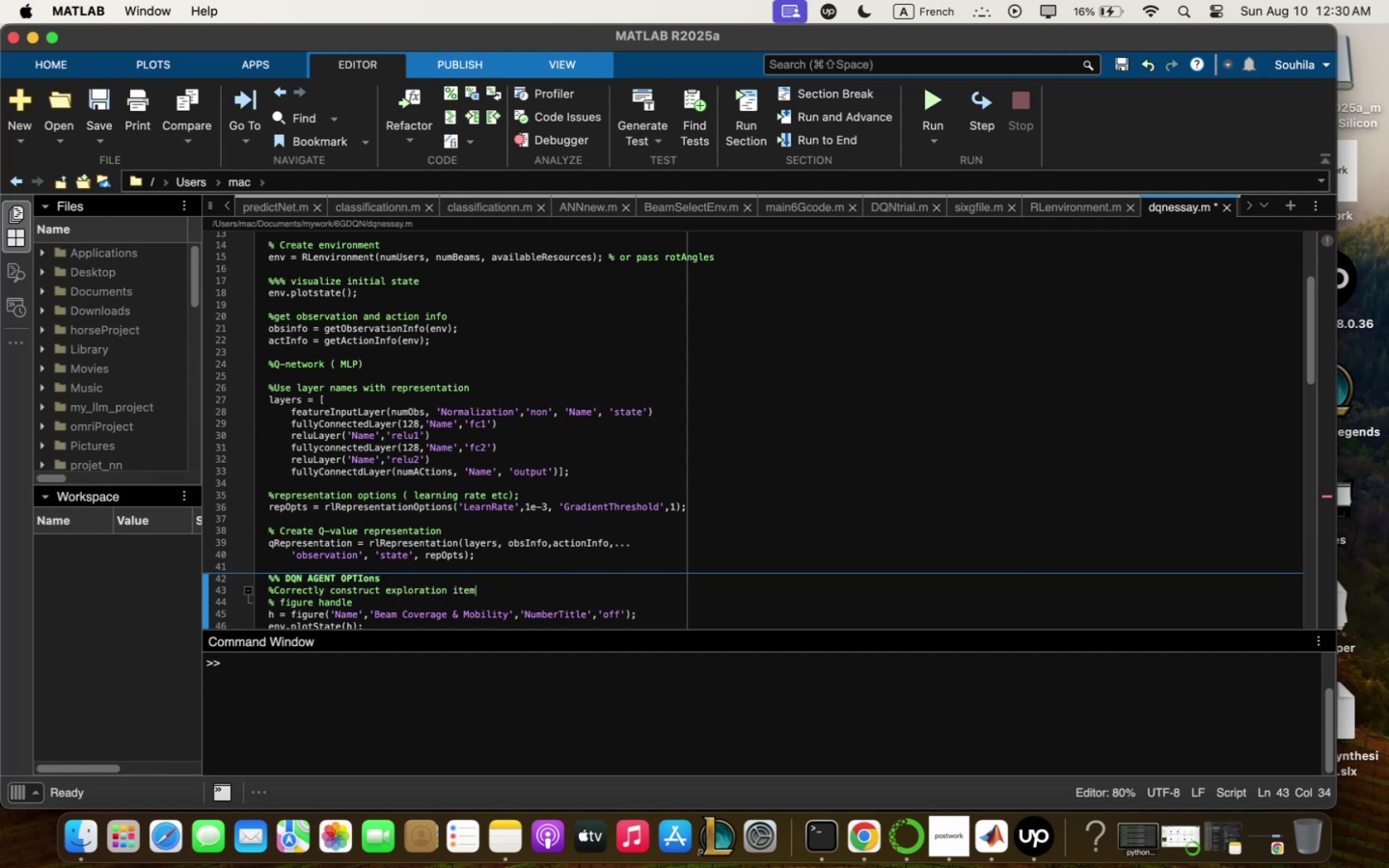 
key(Enter)
 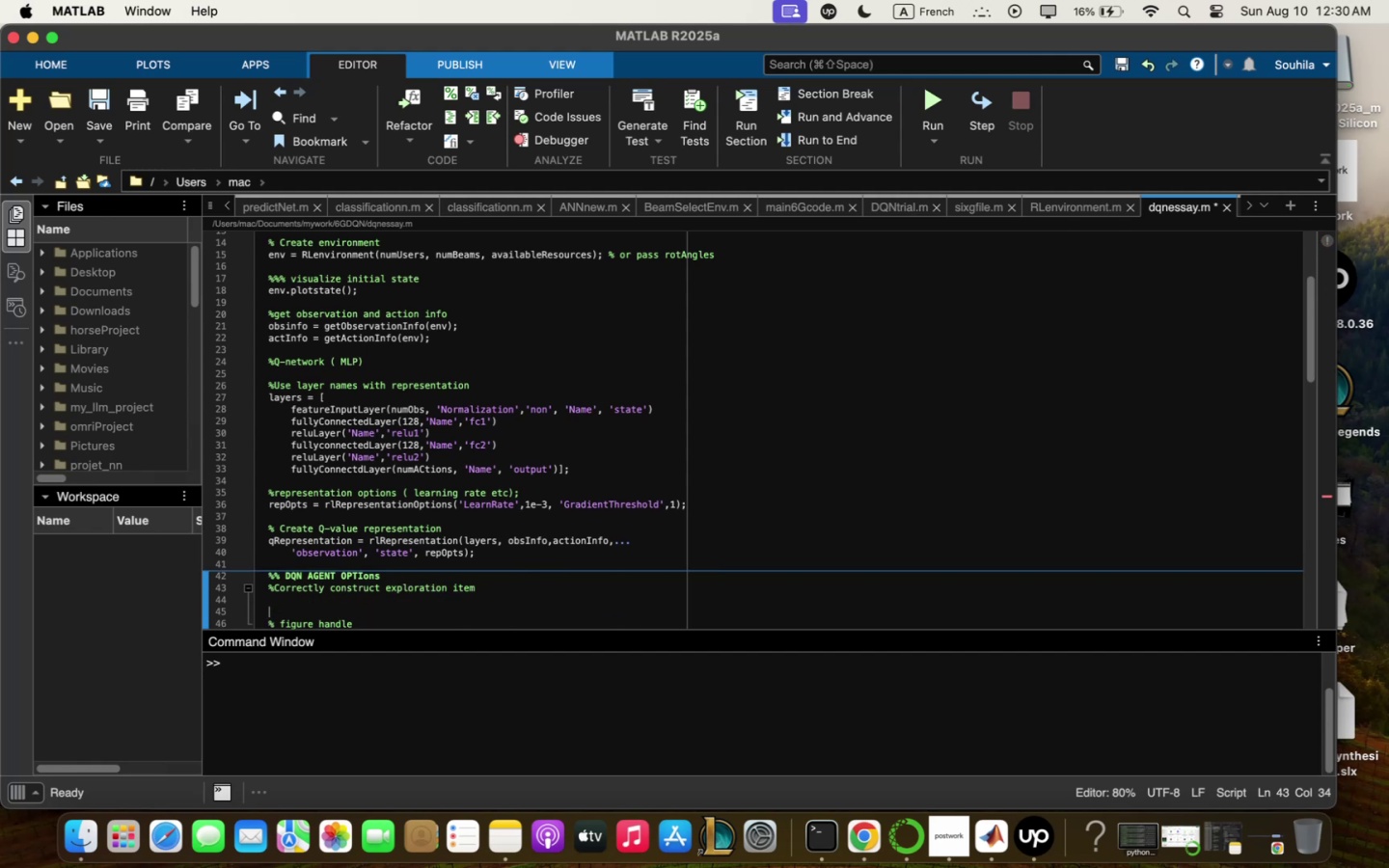 
key(Backspace)
 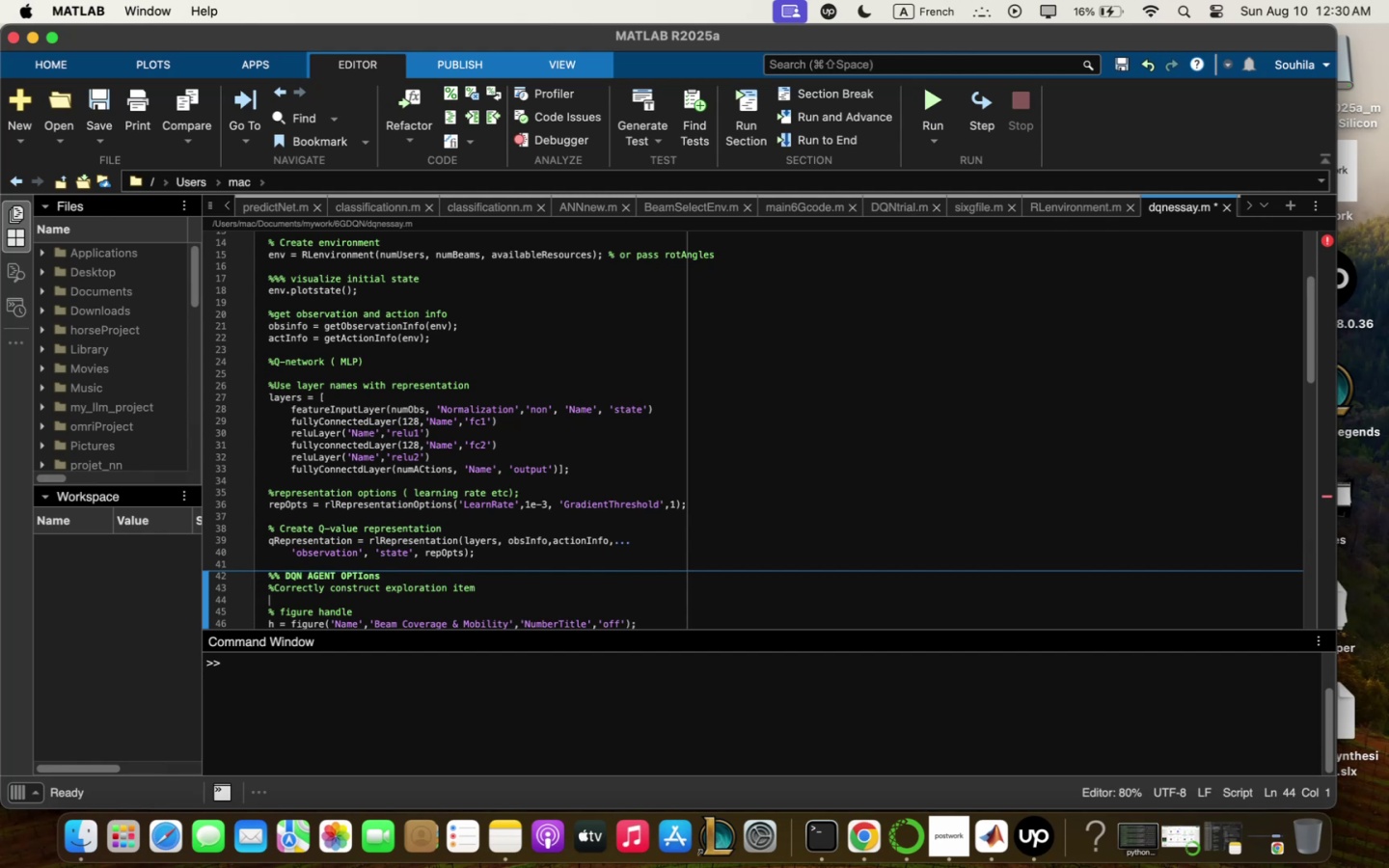 
wait(5.53)
 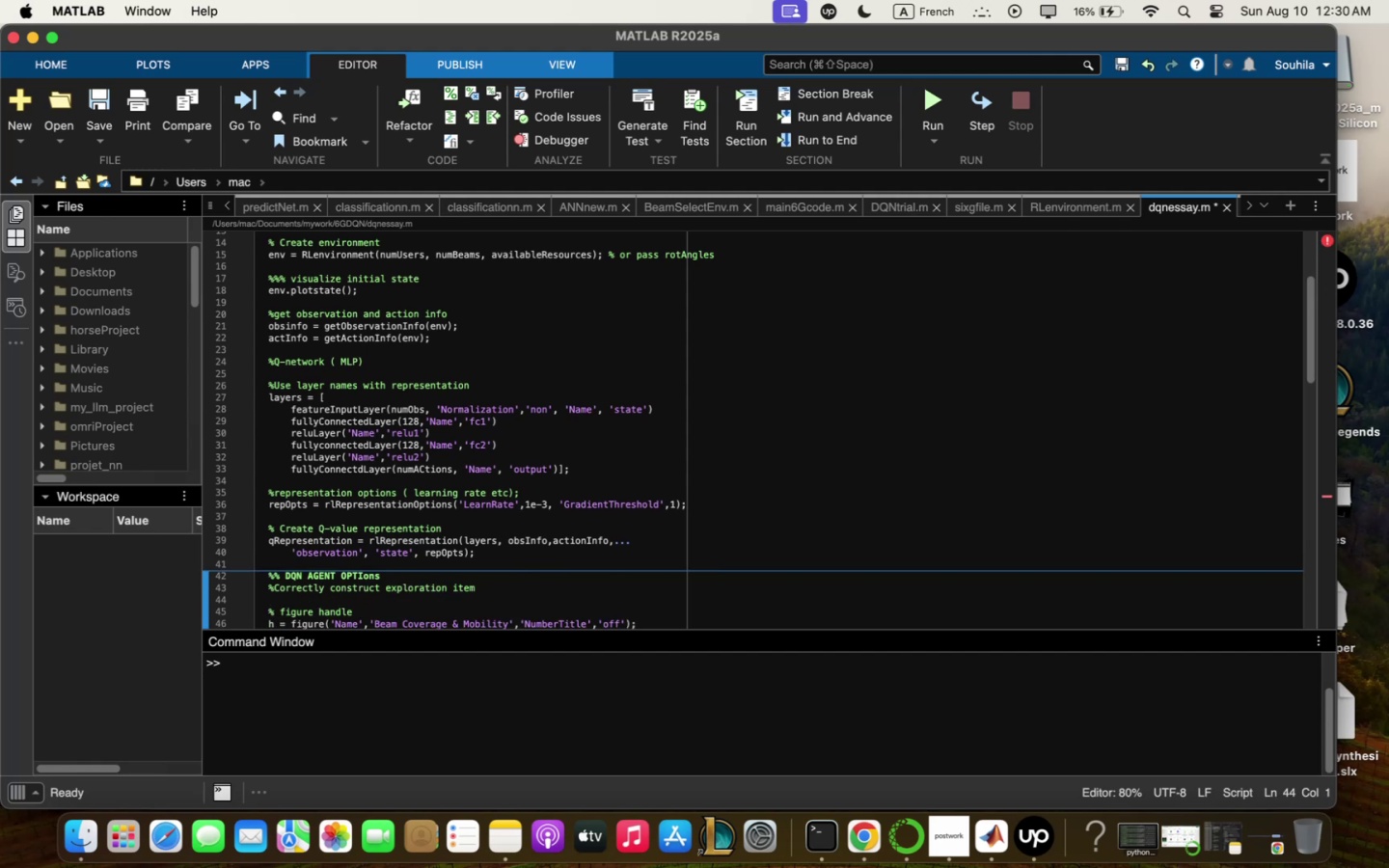 
key(Enter)
 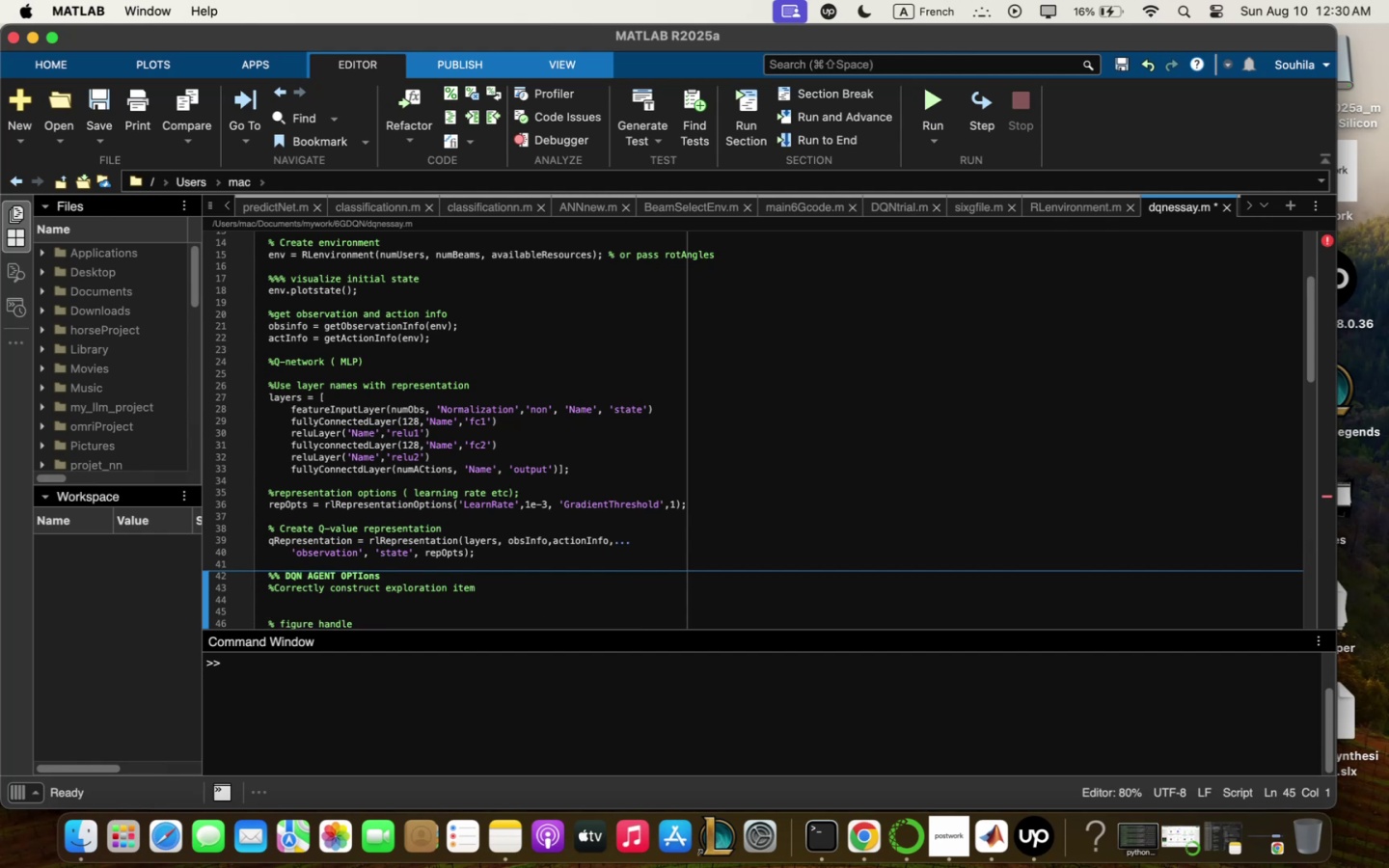 
key(Backspace)
type(explorqtionOPT[Fn])
key(Backspace)
key(Backspace)
type(pts / rl<optio)
 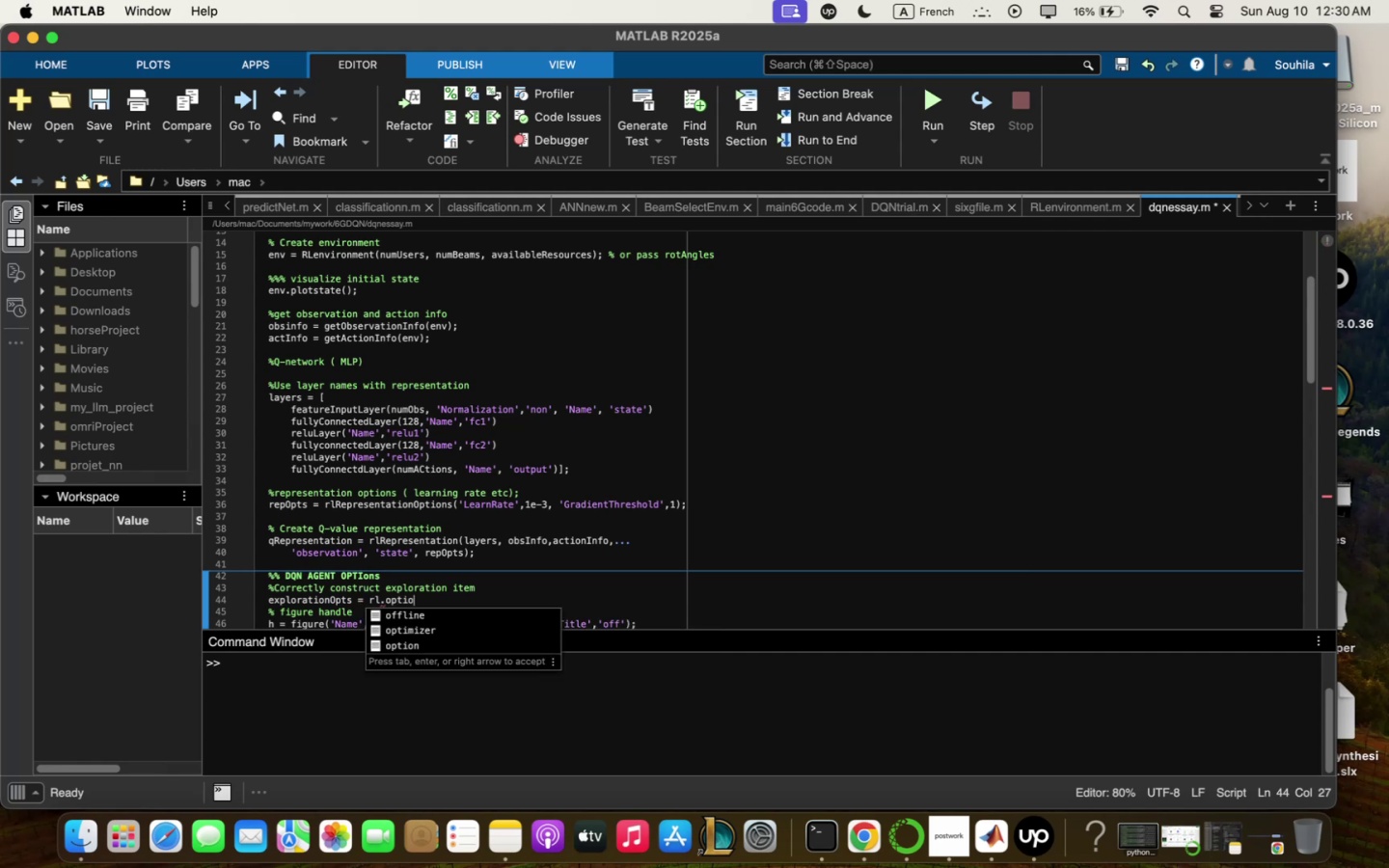 
type(<EpsilonGreedyExplorqtion5)
 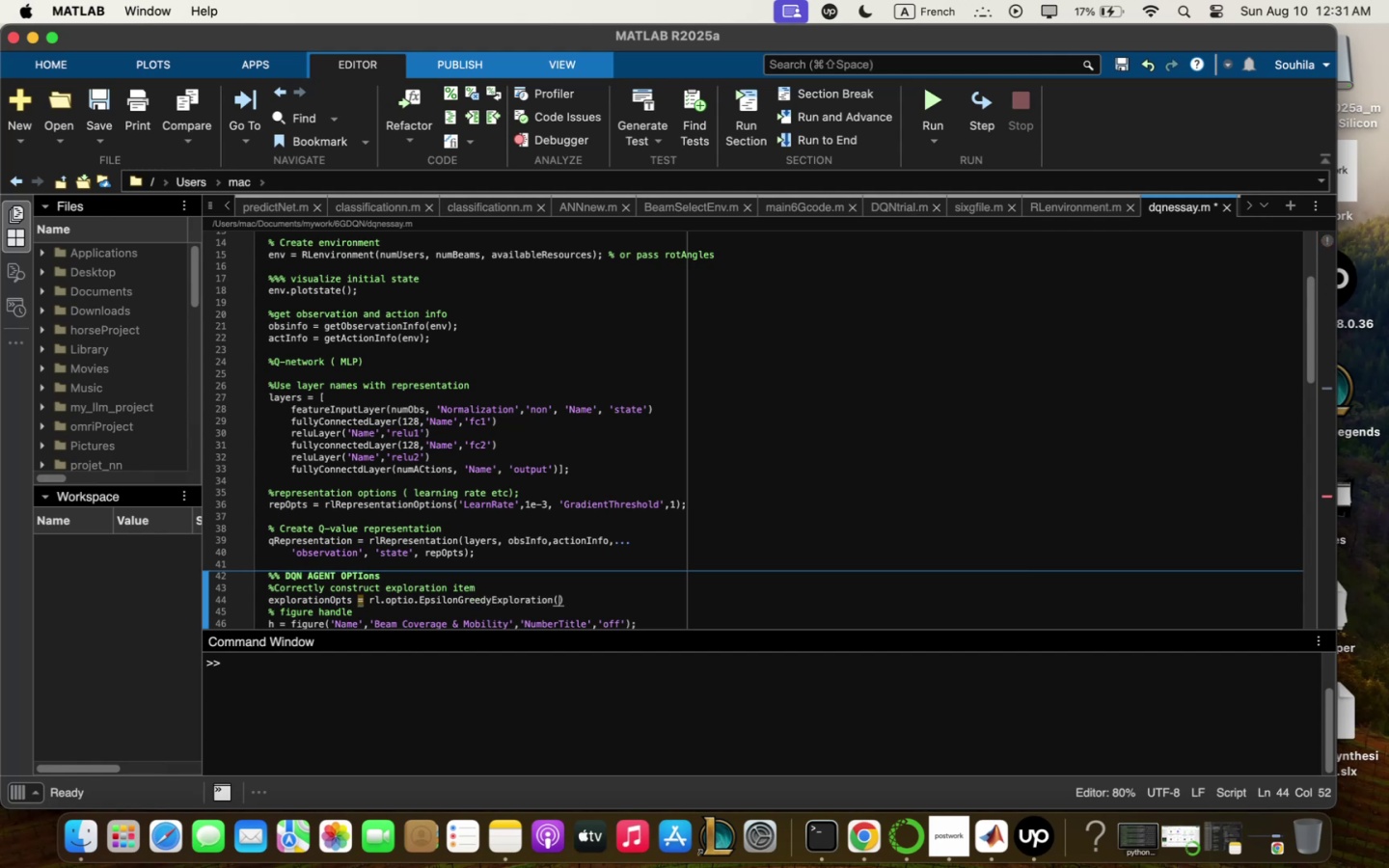 
key(ArrowRight)
 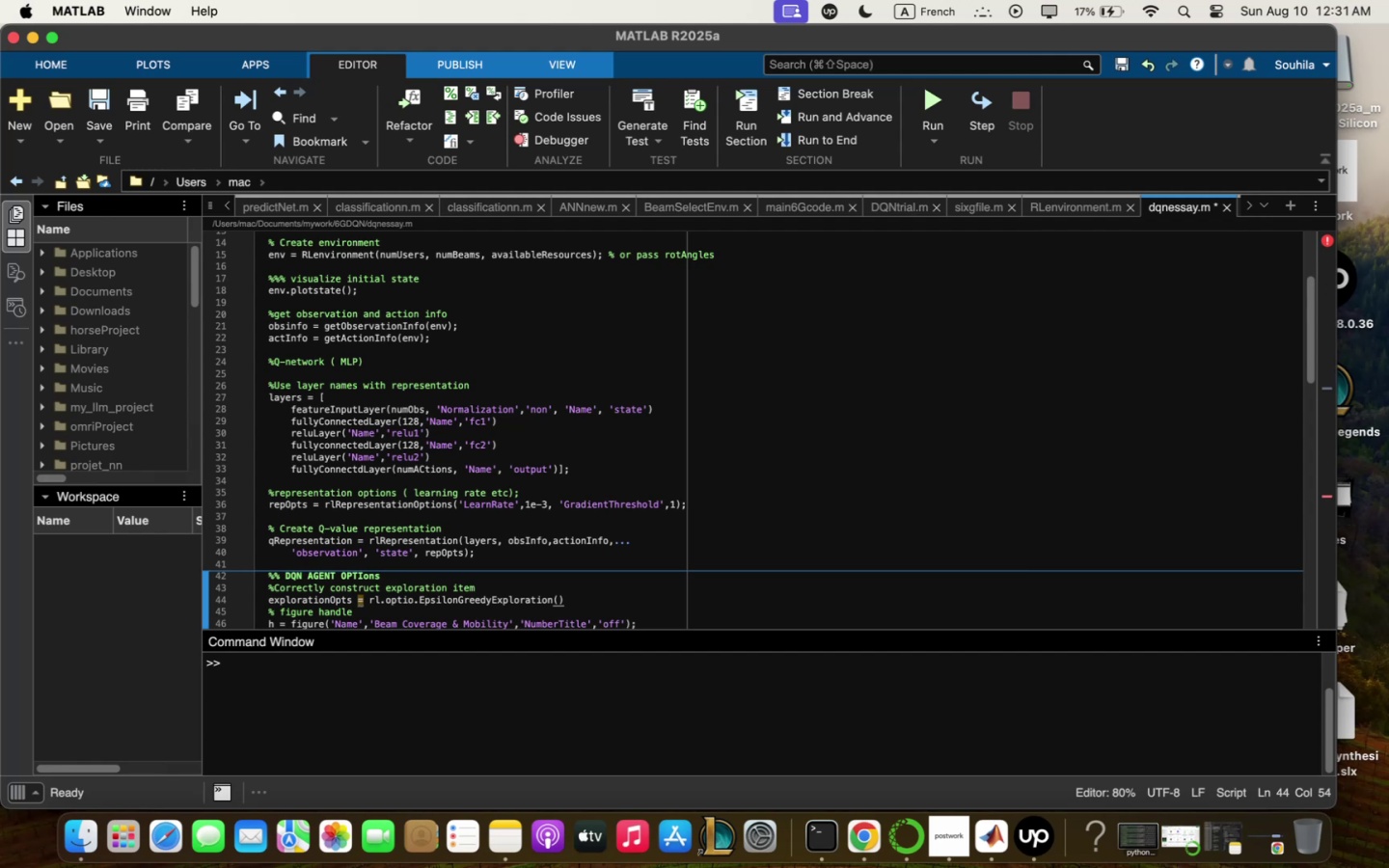 
key(Backspace)
 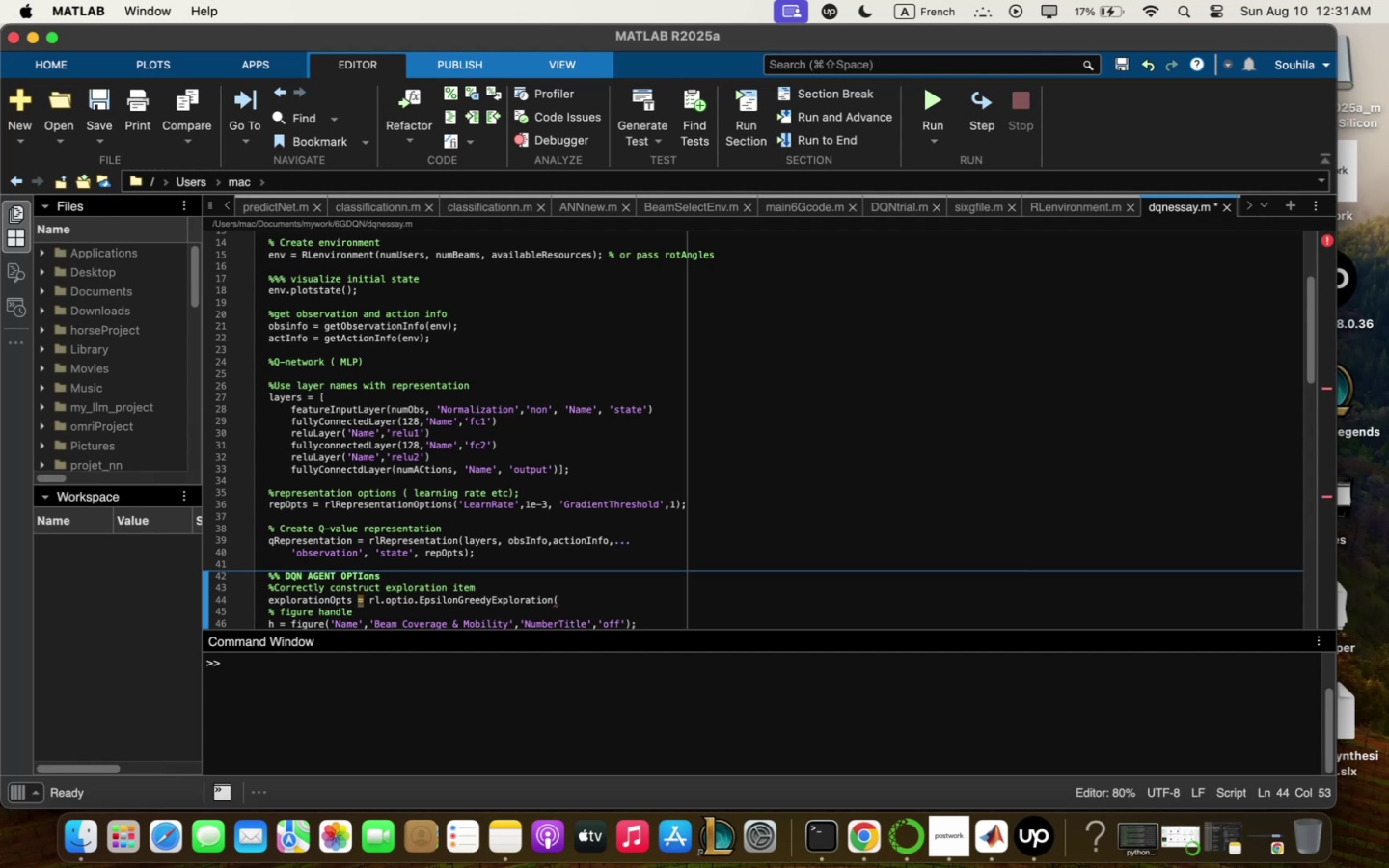 
key(Comma)
 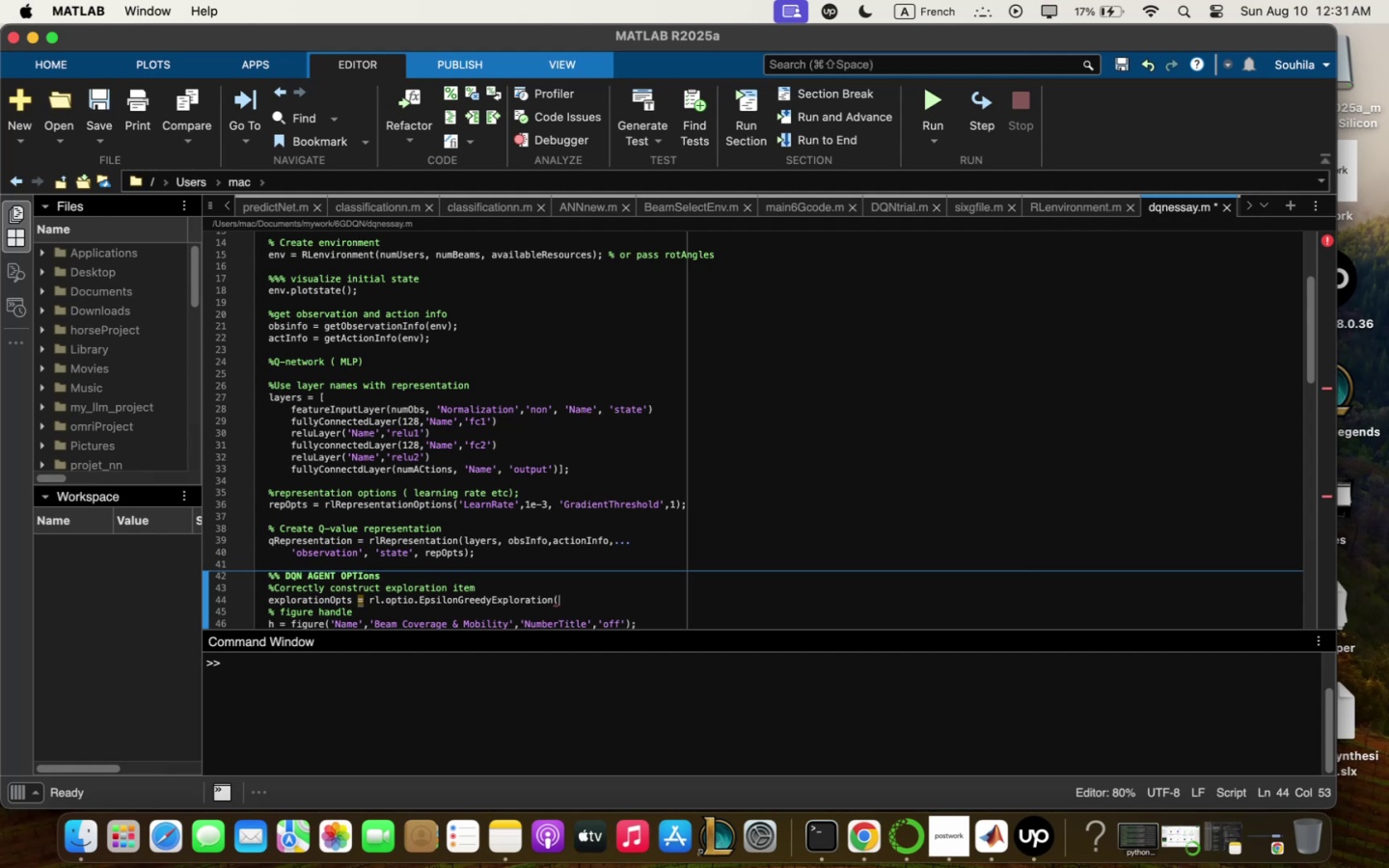 
key(Comma)
 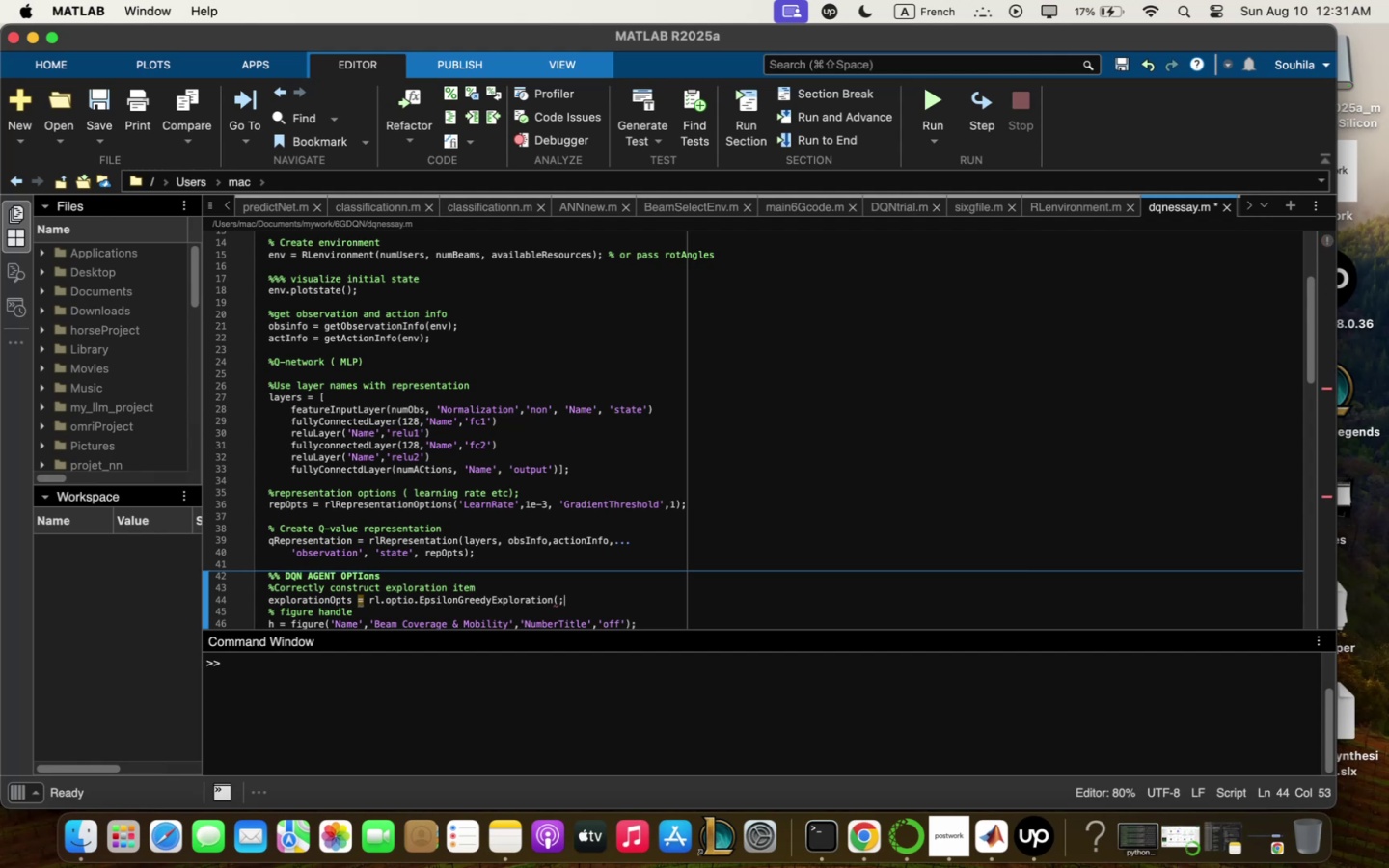 
key(Comma)
 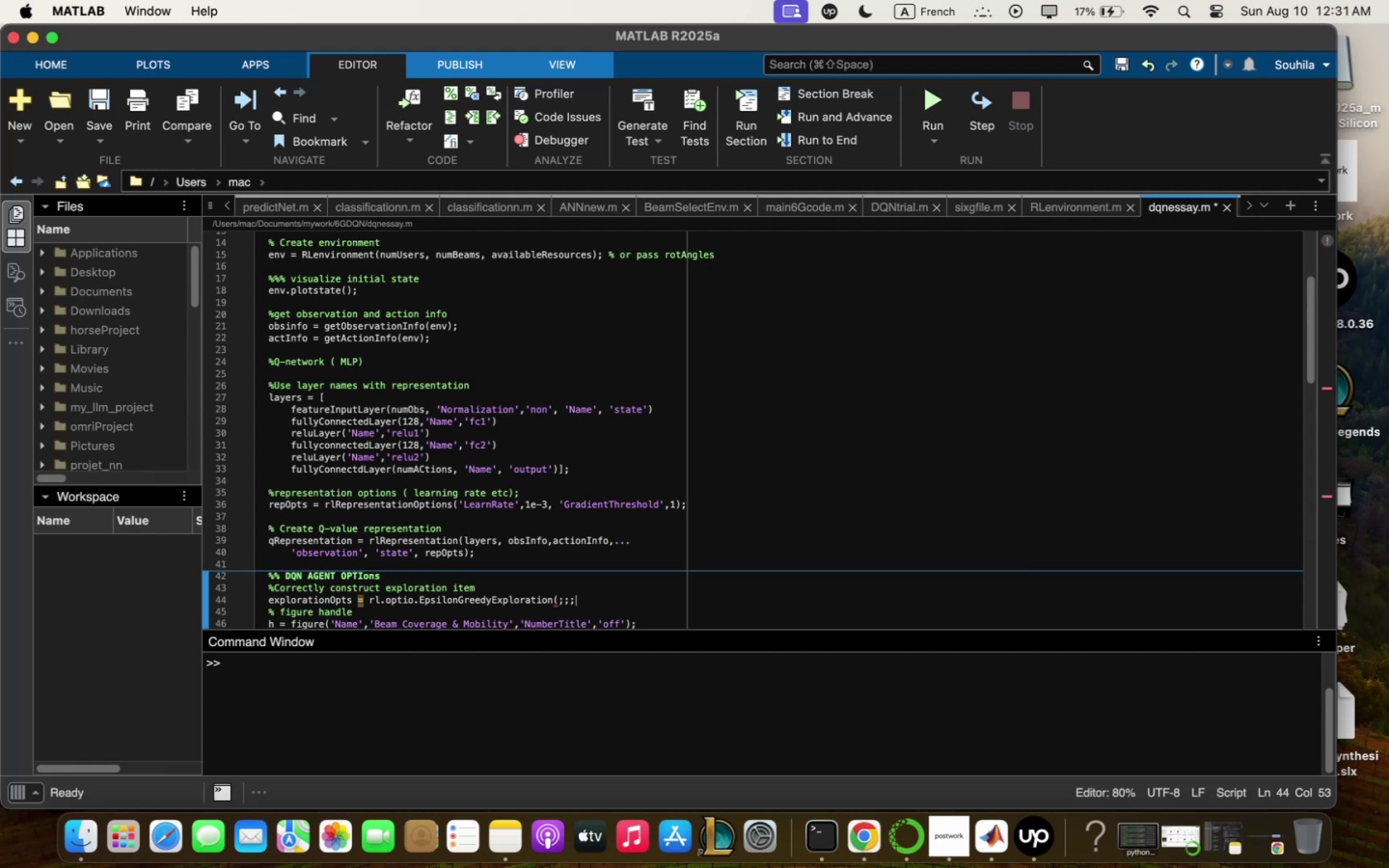 
key(Backspace)
 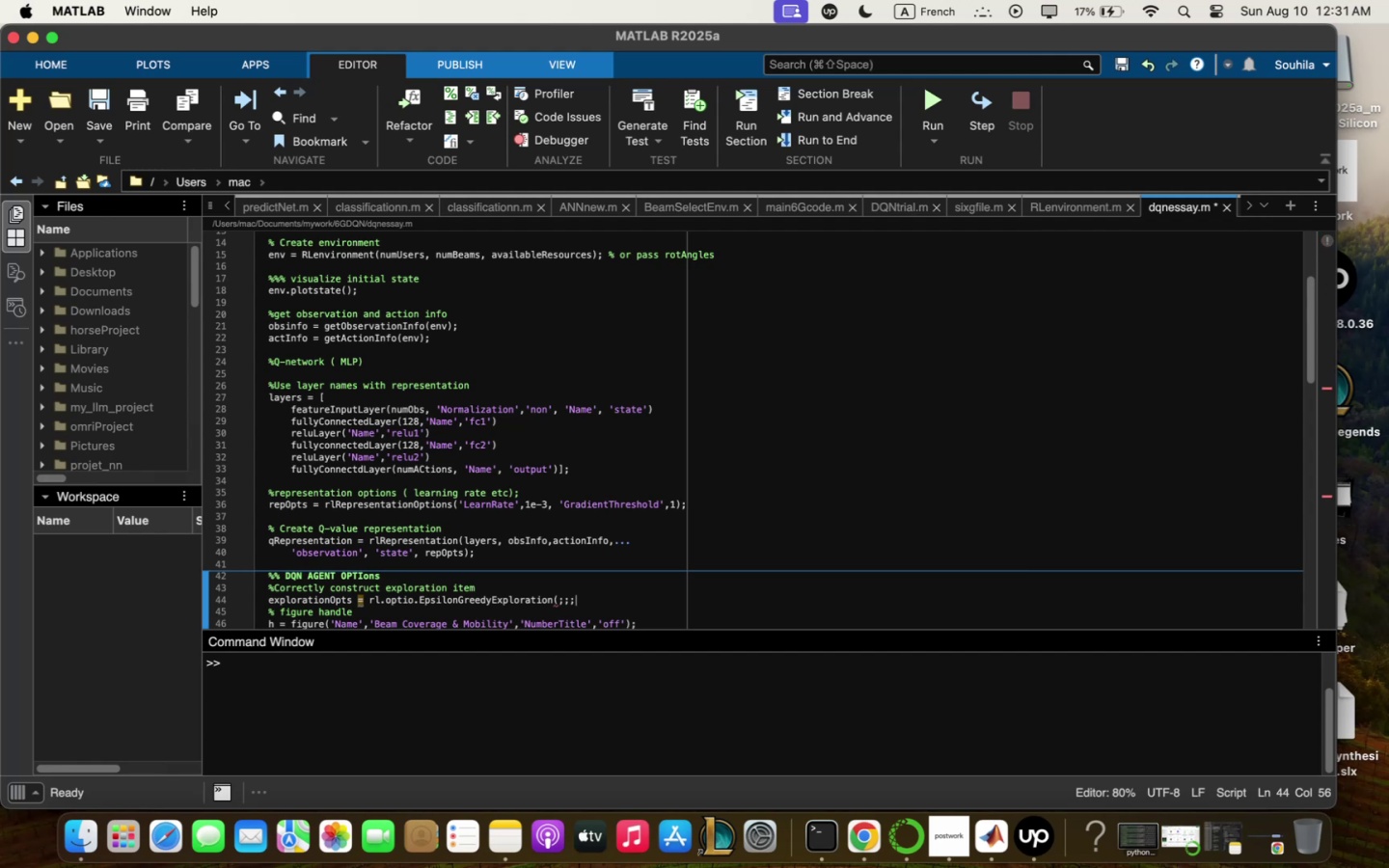 
key(Backspace)
 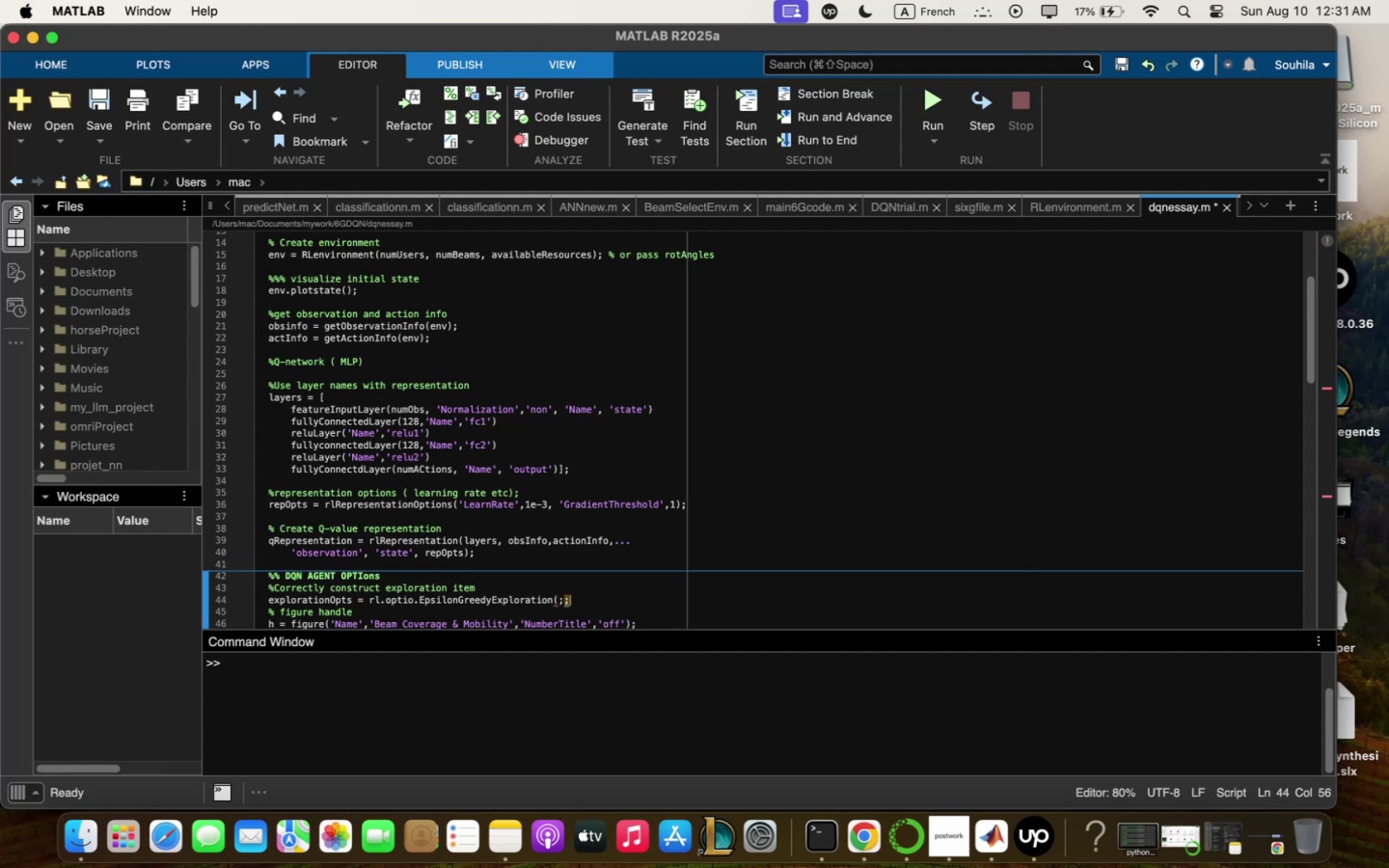 
key(Backspace)
 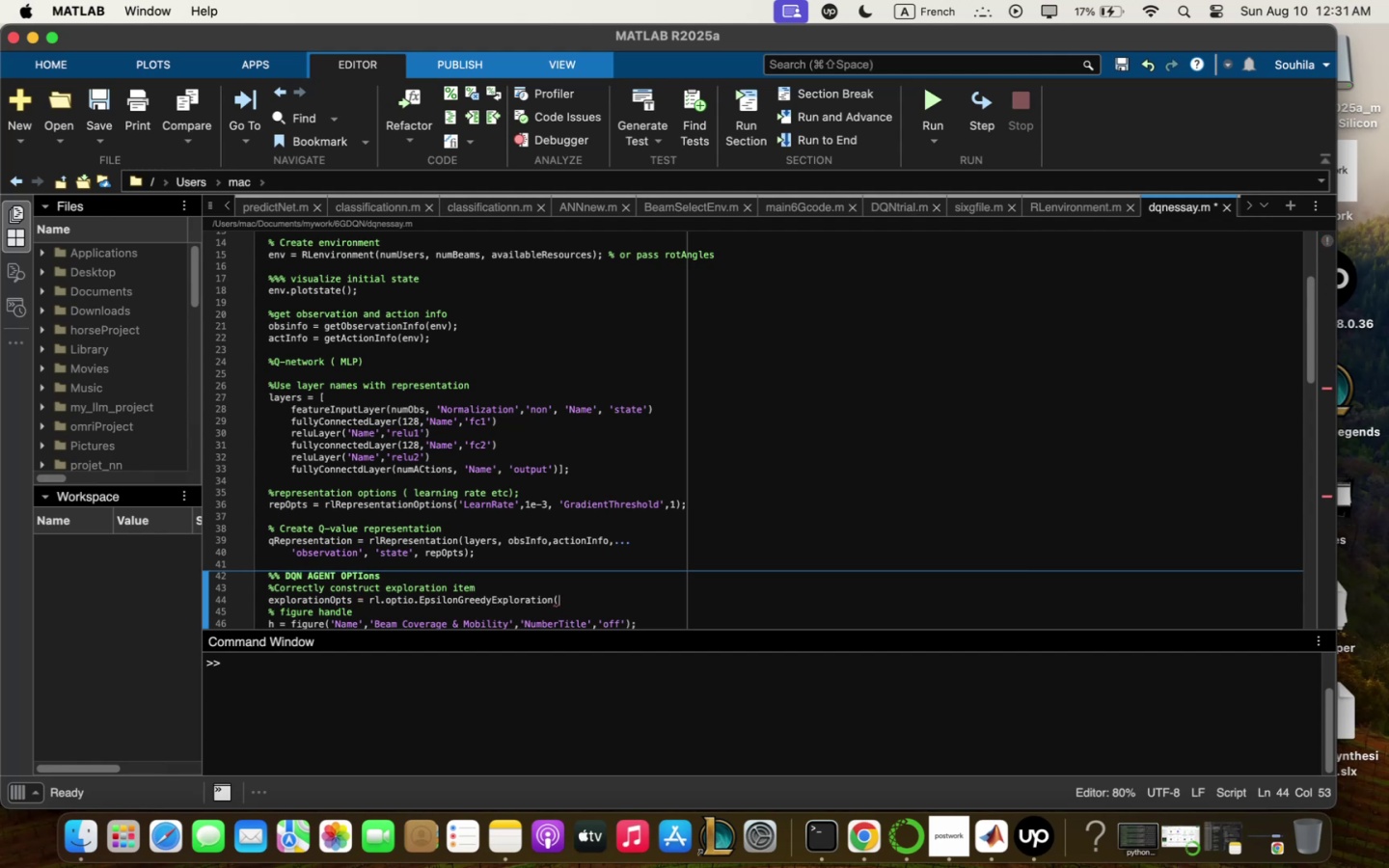 
key(Shift+Comma)
 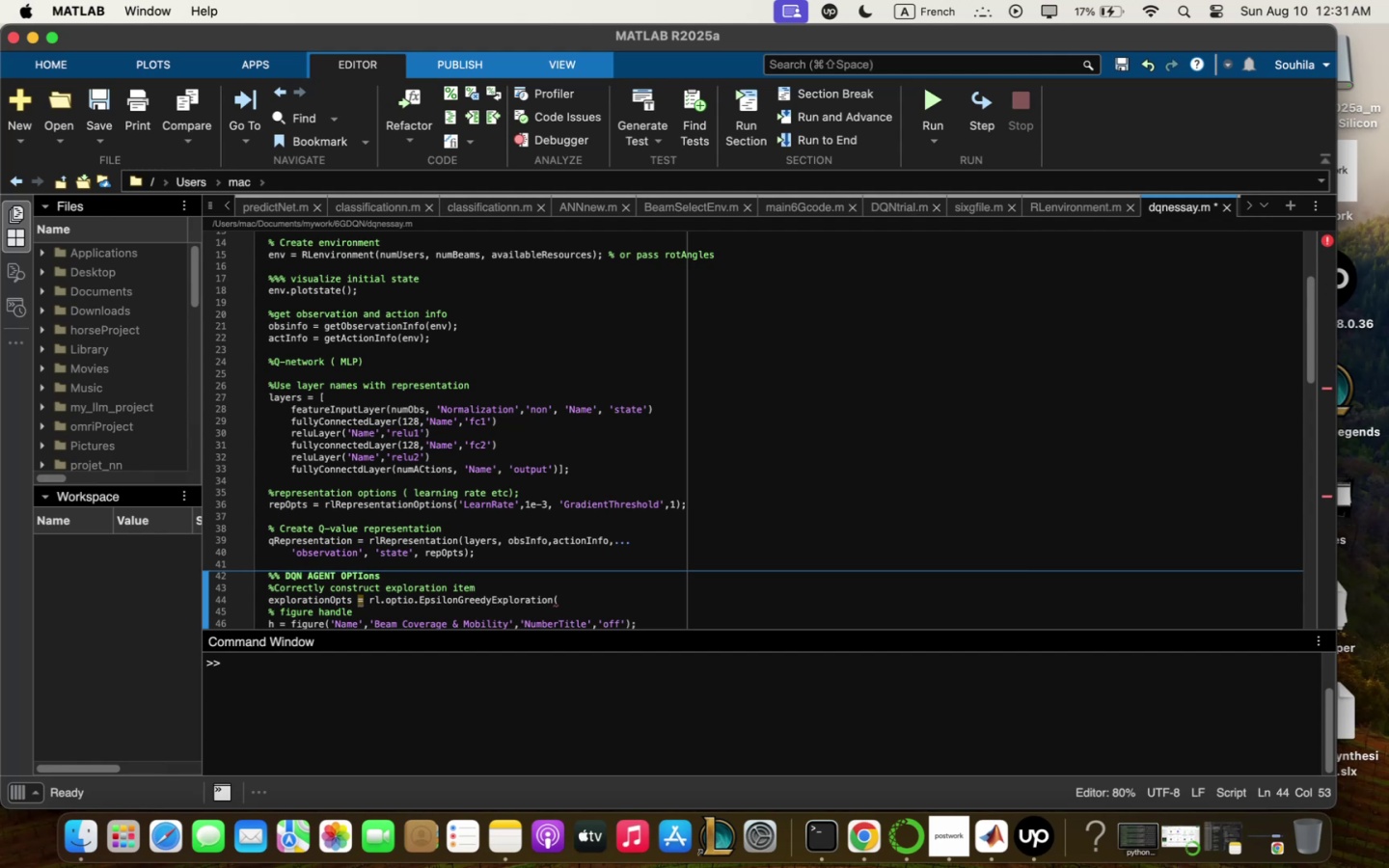 
key(Shift+Comma)
 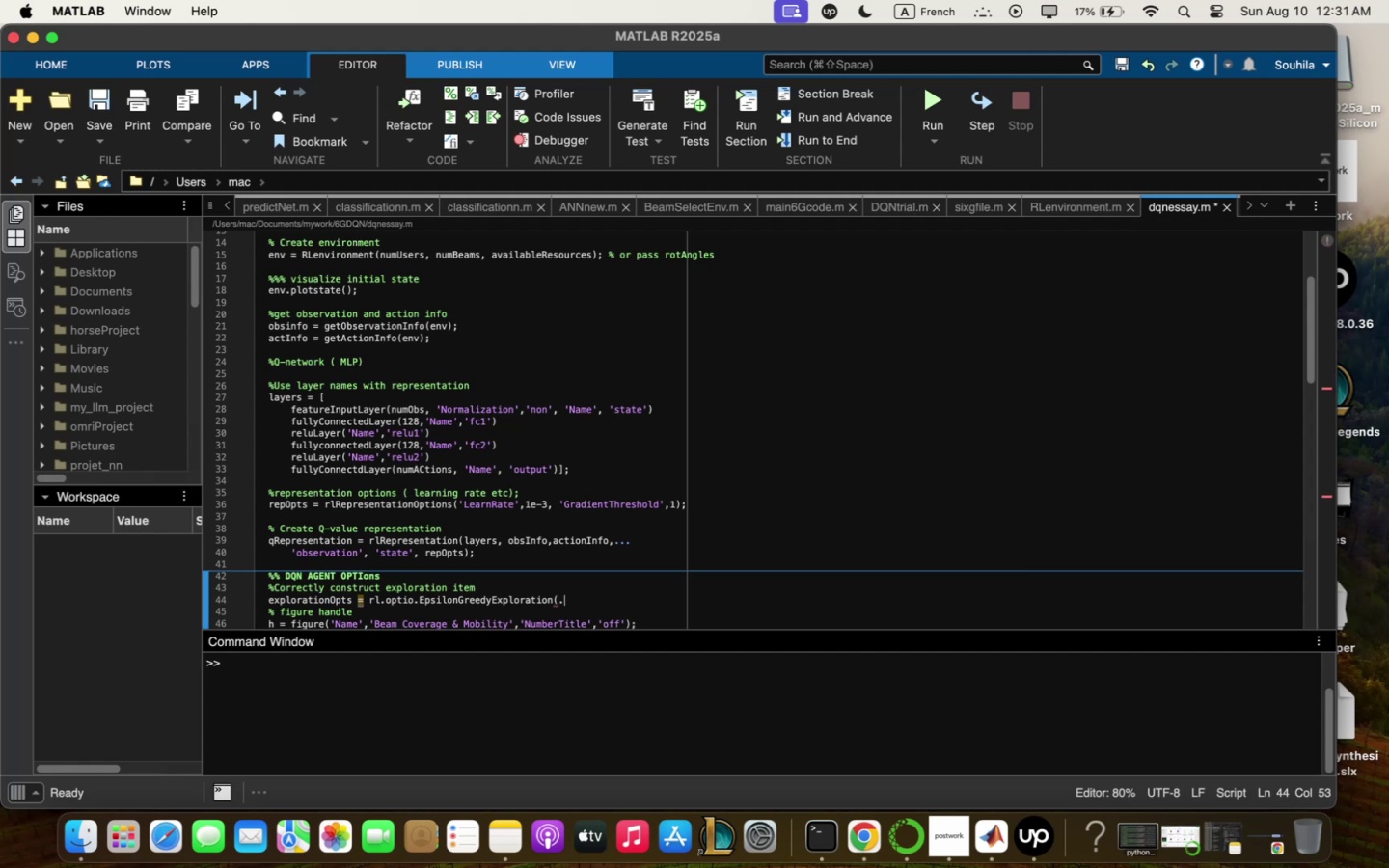 
key(Shift+Comma)
 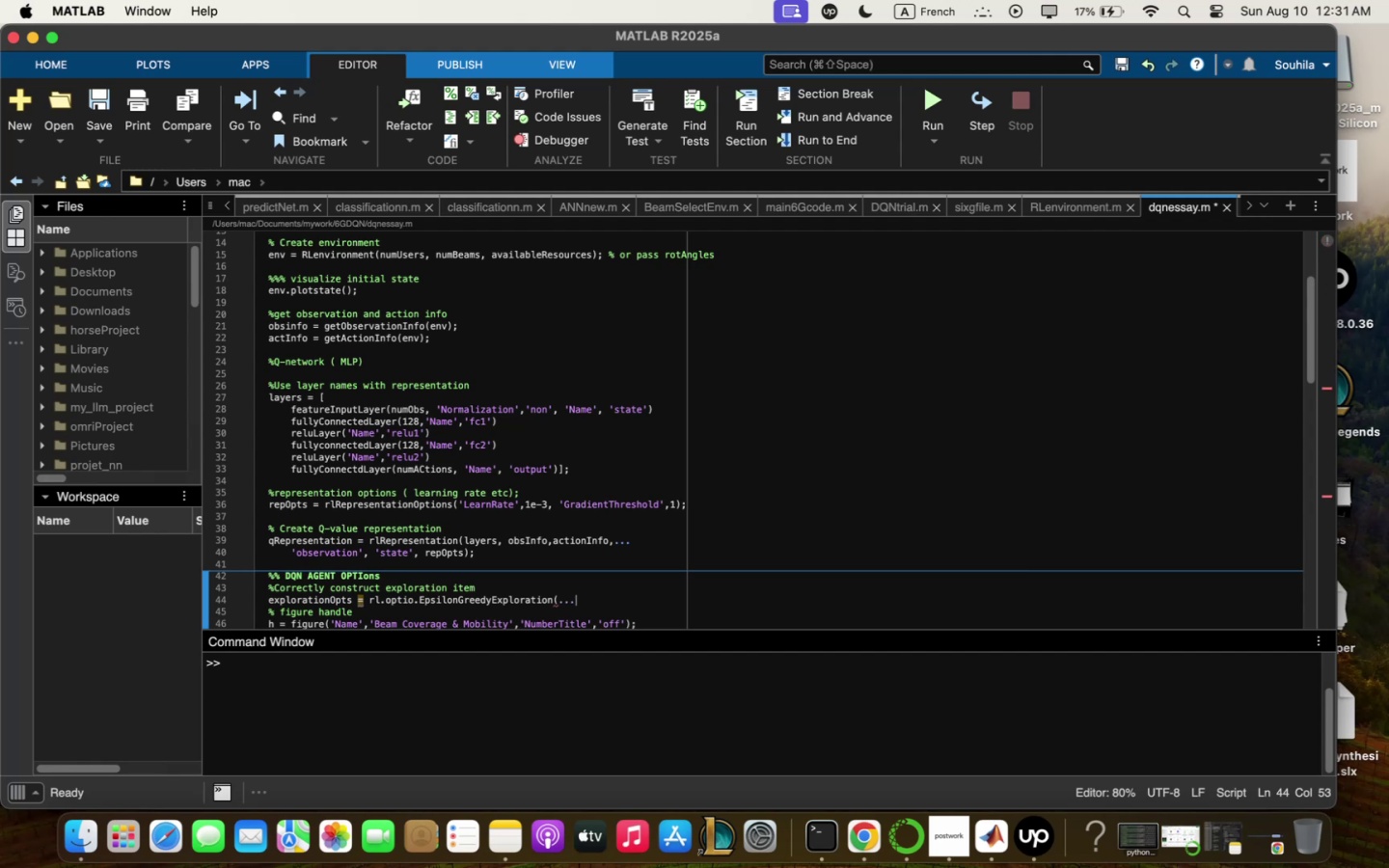 
key(Enter)
 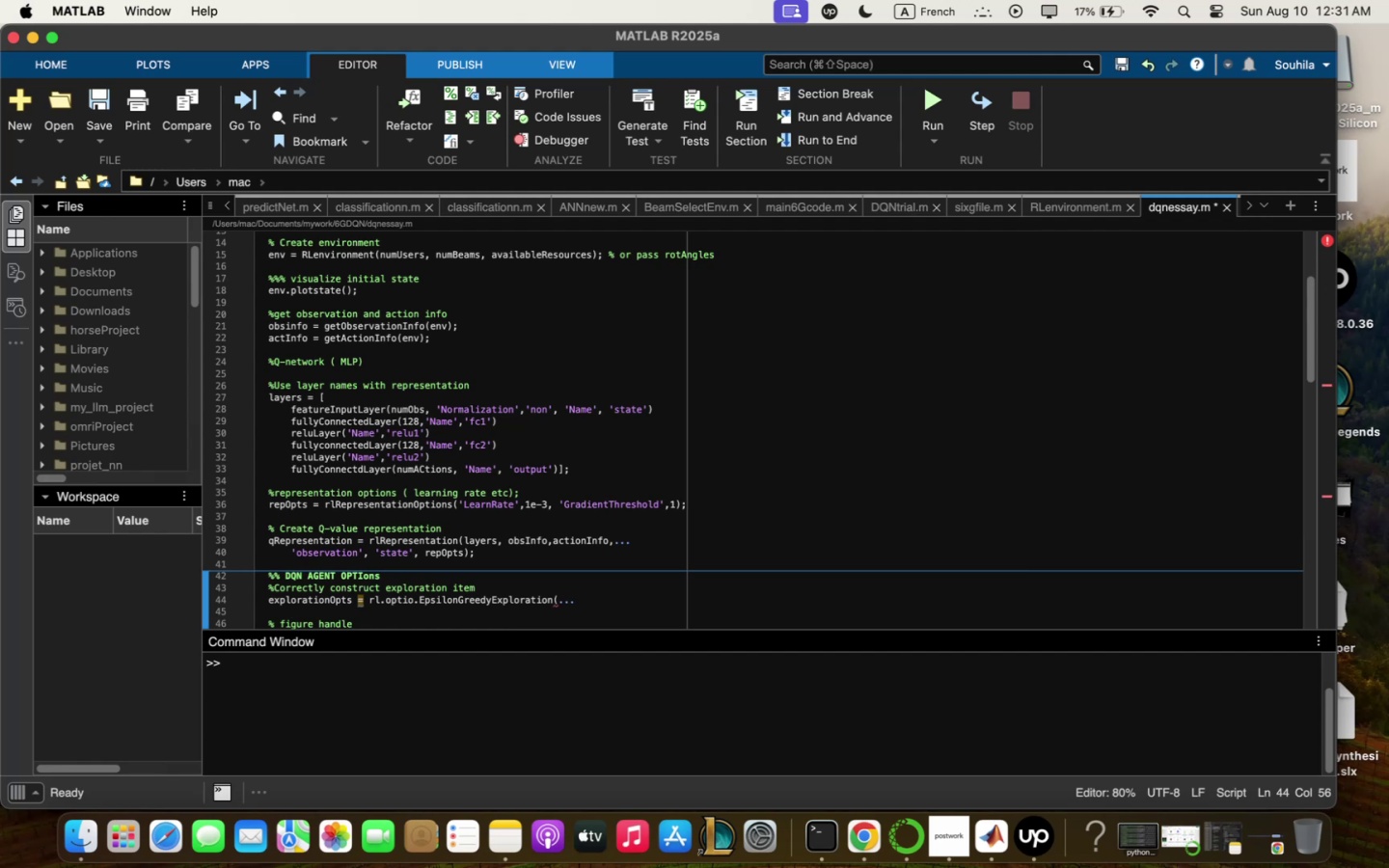 
type(4Epsilon)
 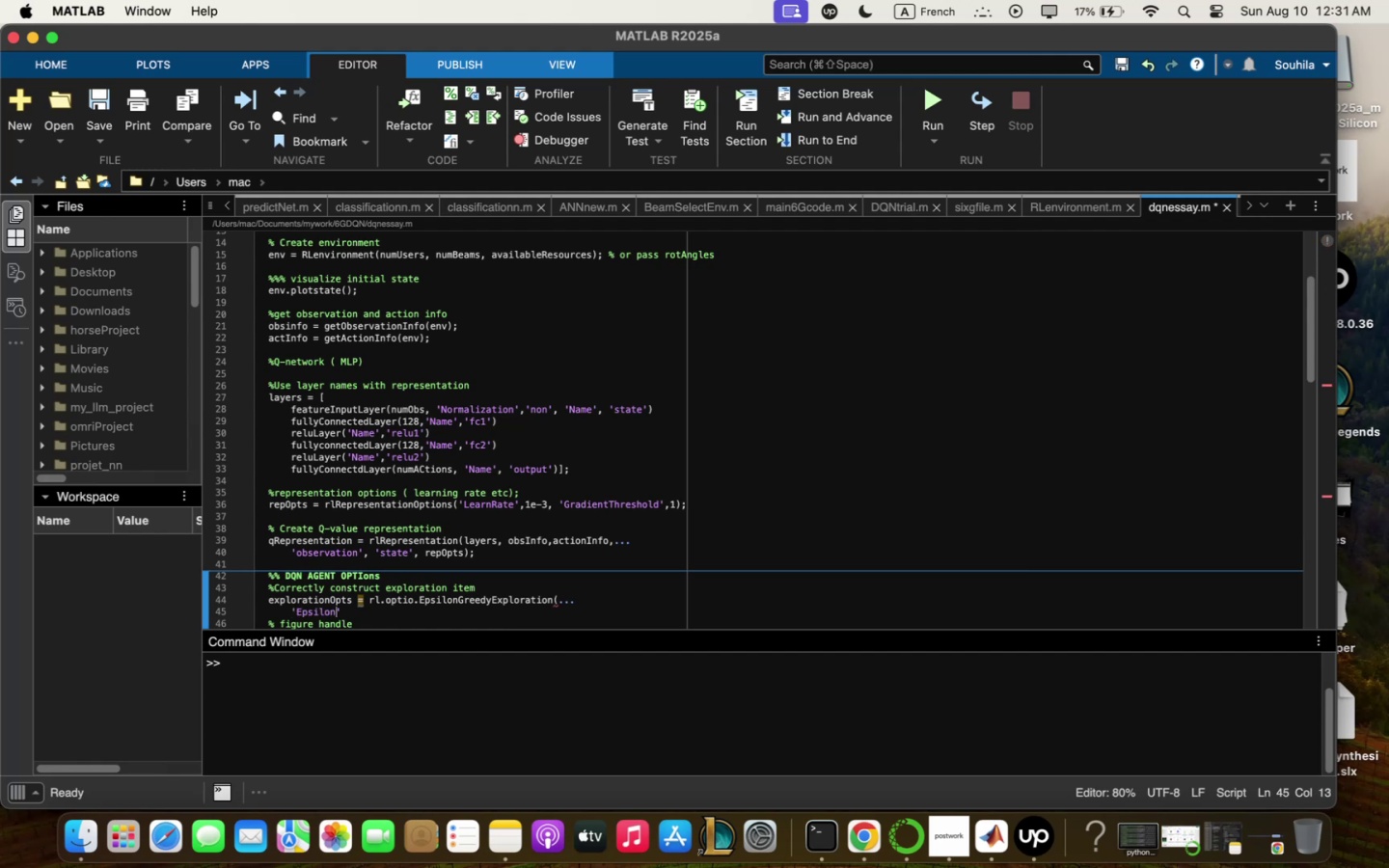 
key(ArrowRight)
 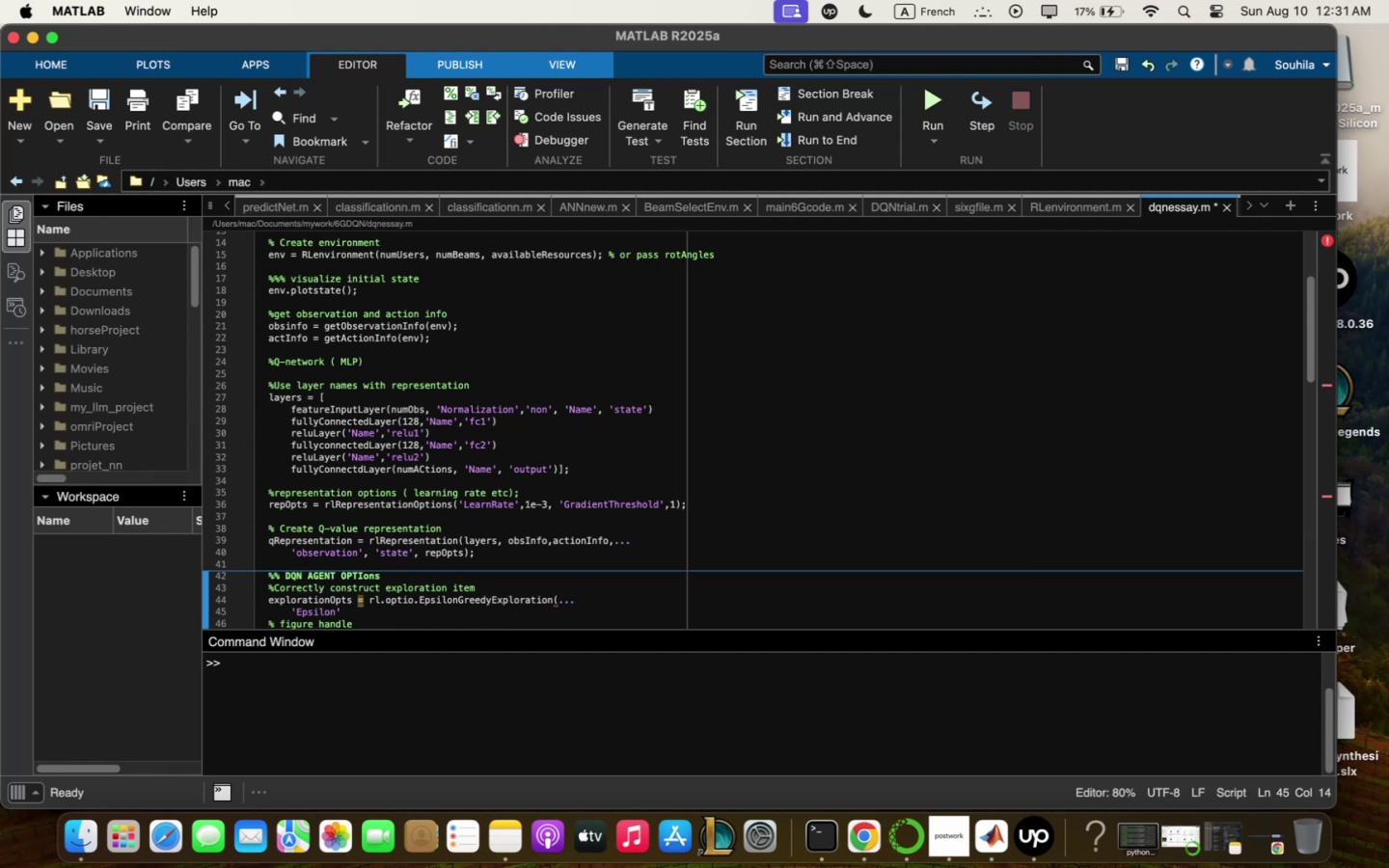 
type(m !<)m,,)
key(Backspace)
key(Backspace)
type(<<<)
 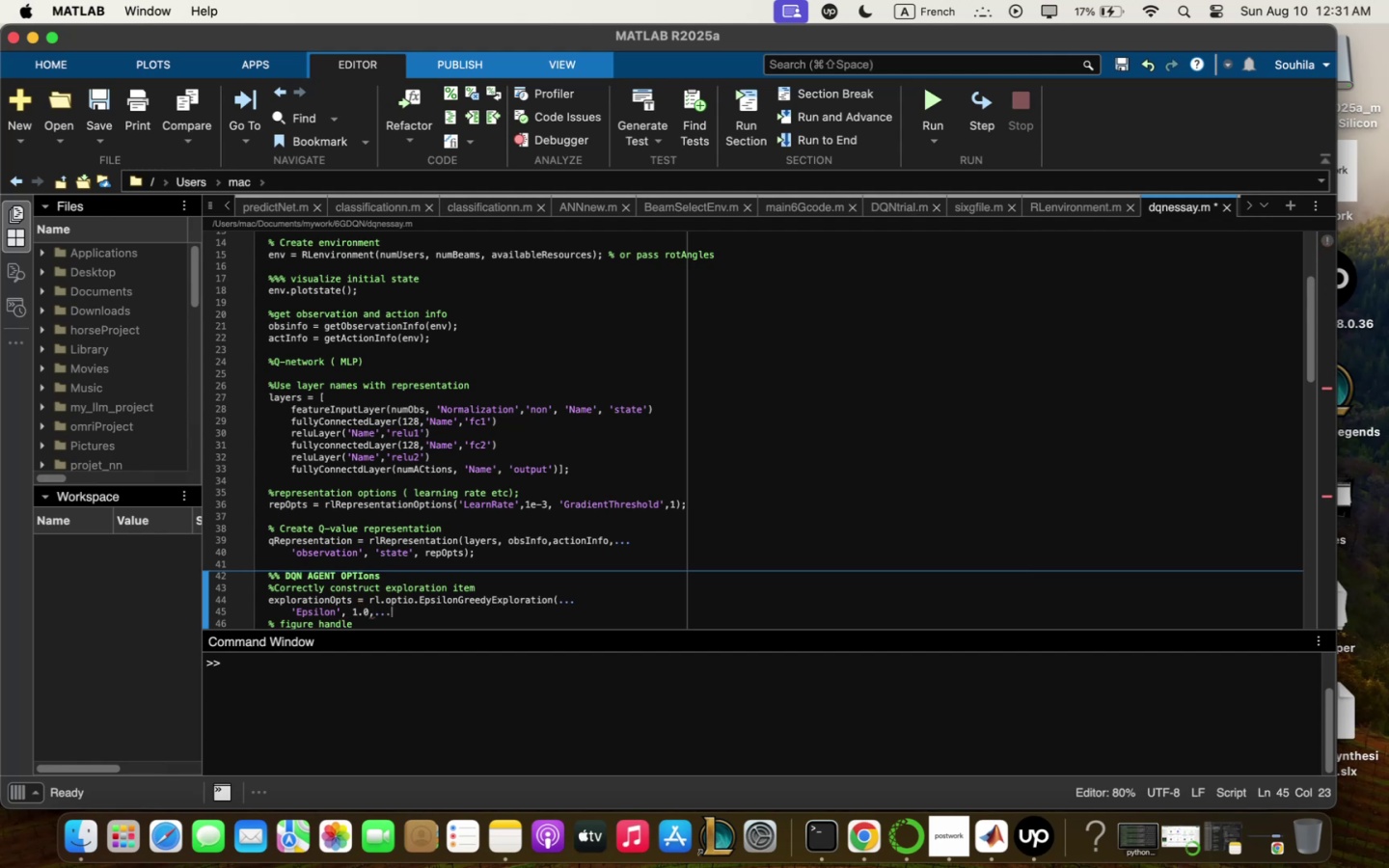 
key(Enter)
 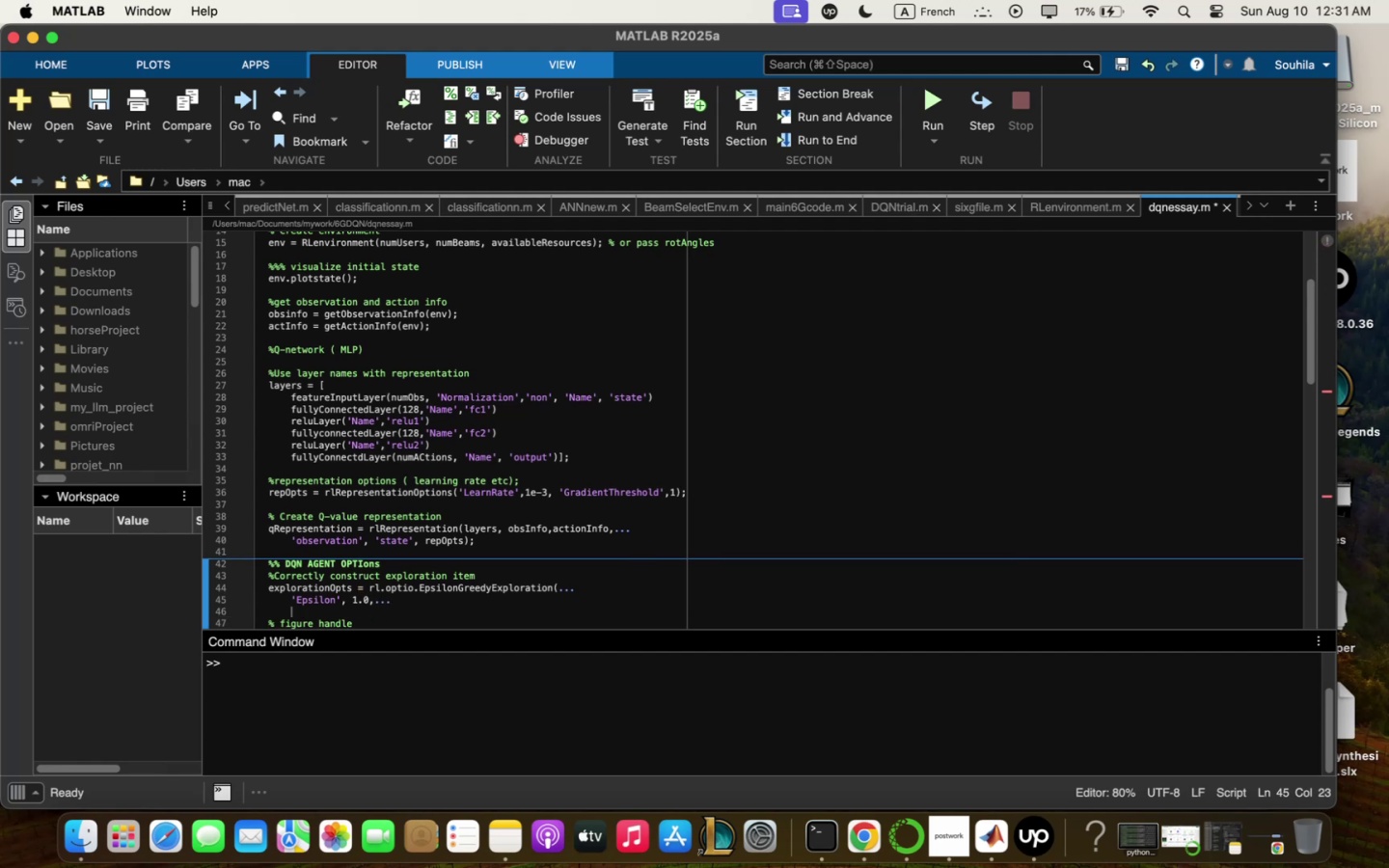 
type(4Epsilon:in4m )<)
 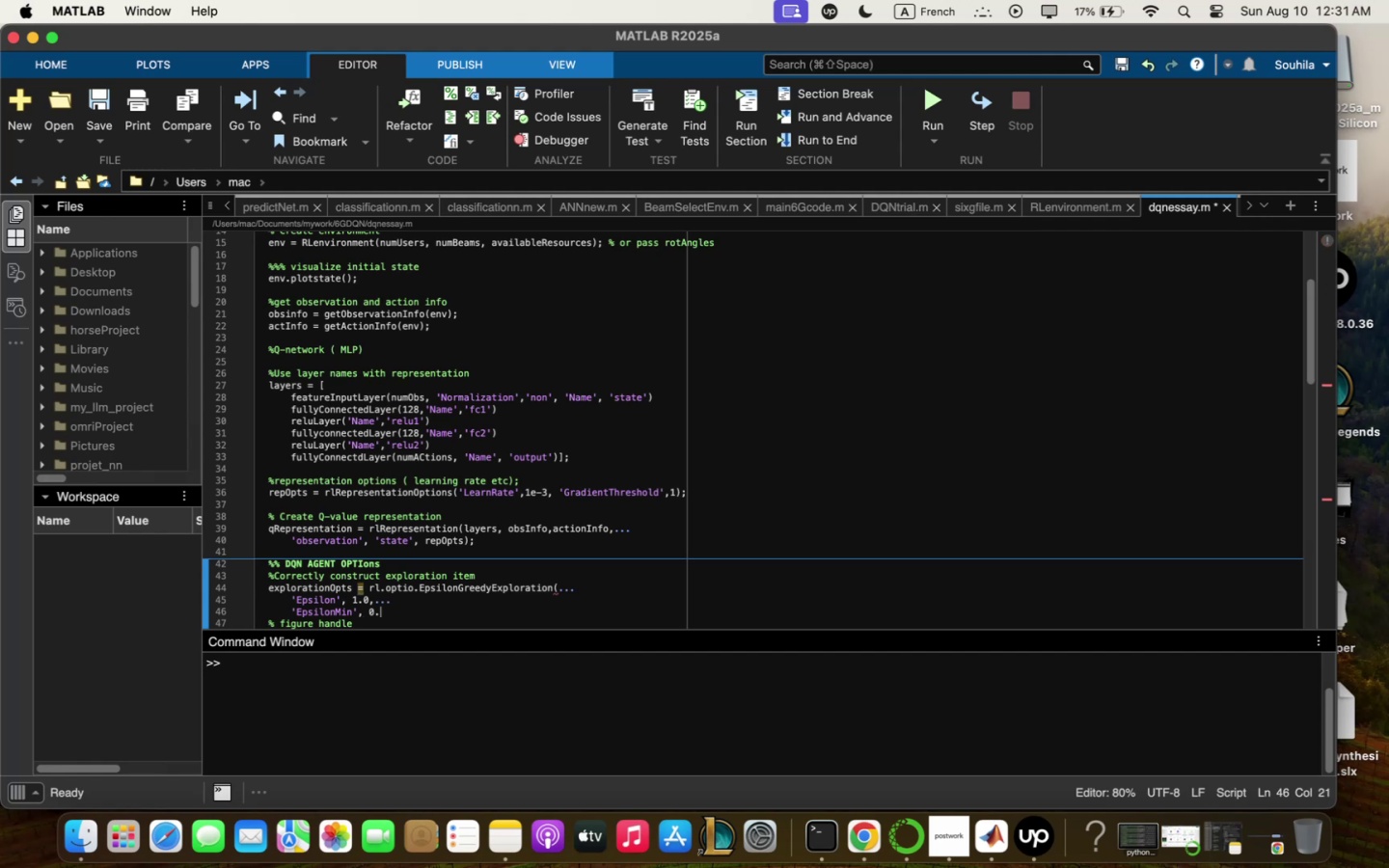 
hold_key(key=ShiftLeft, duration=0.9)
 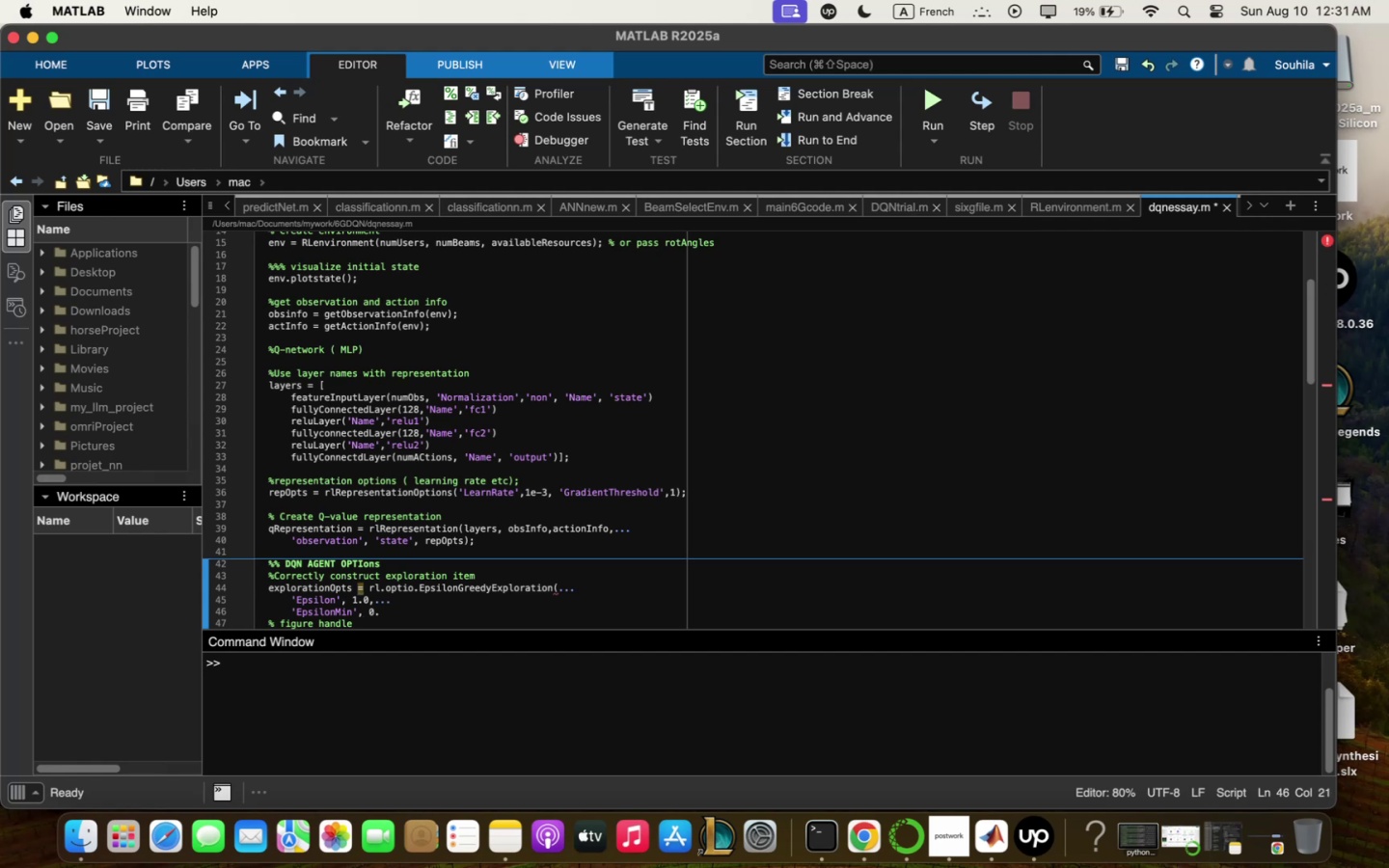 
wait(5.38)
 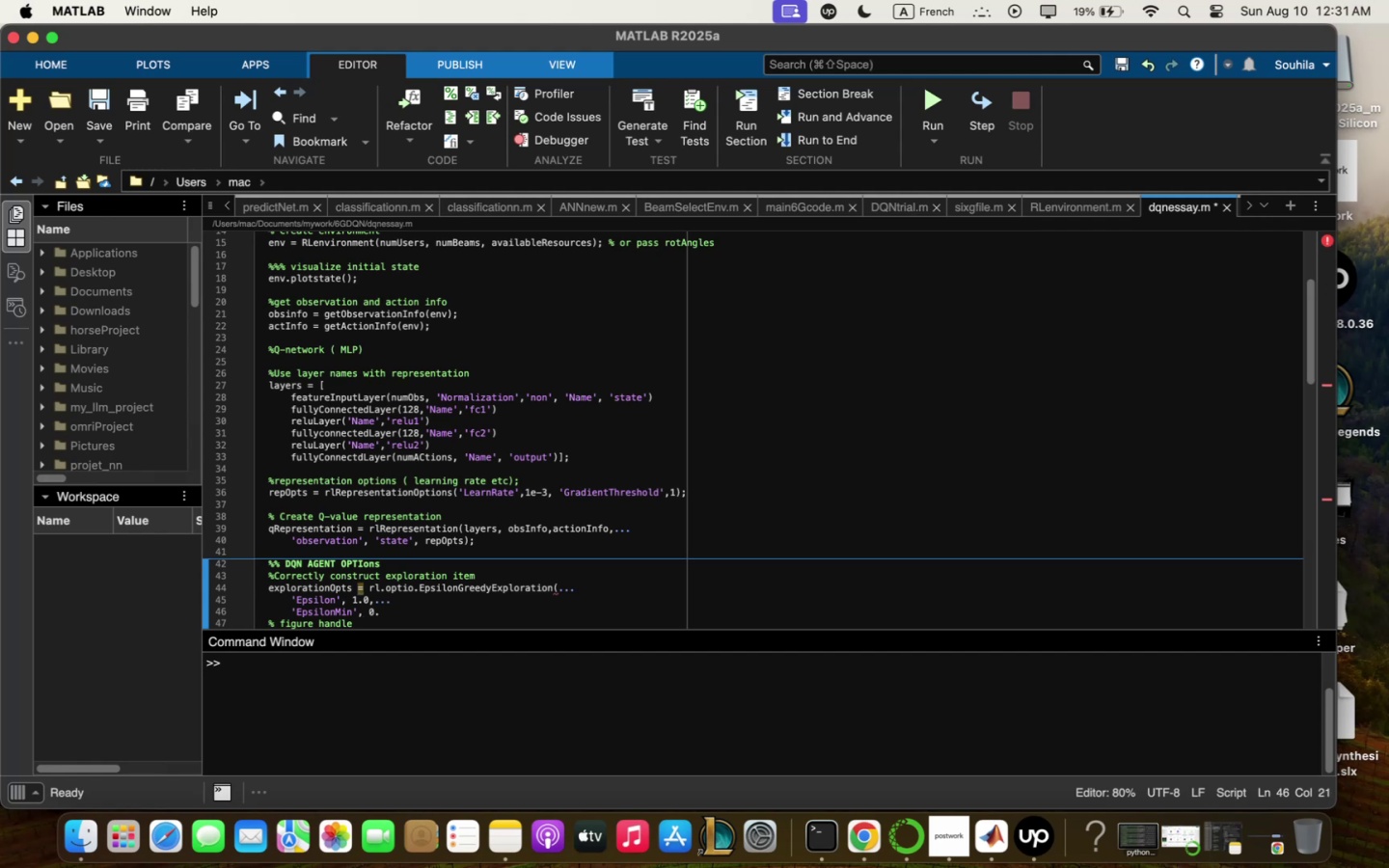 
type()!m <<<)
 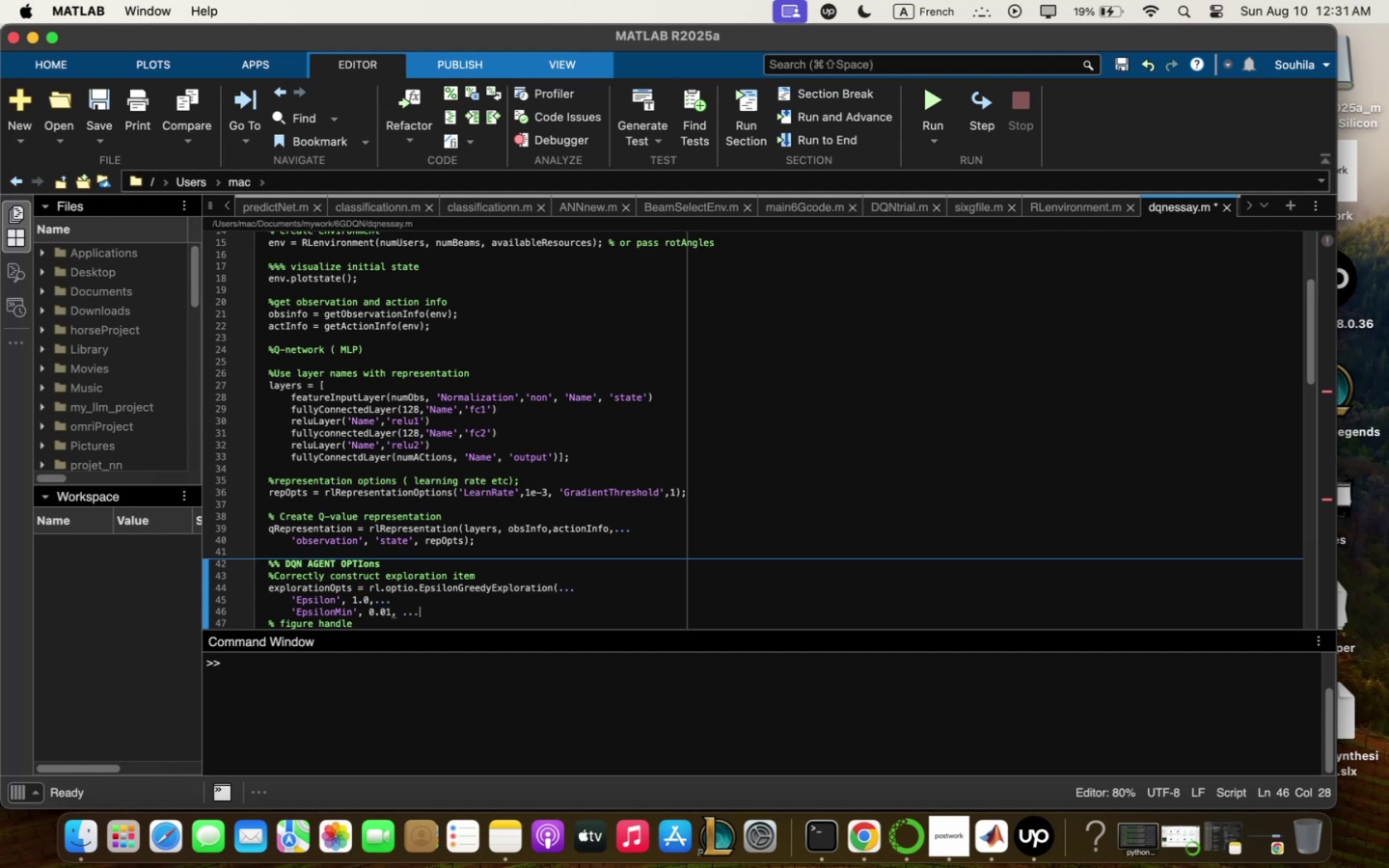 
key(Enter)
 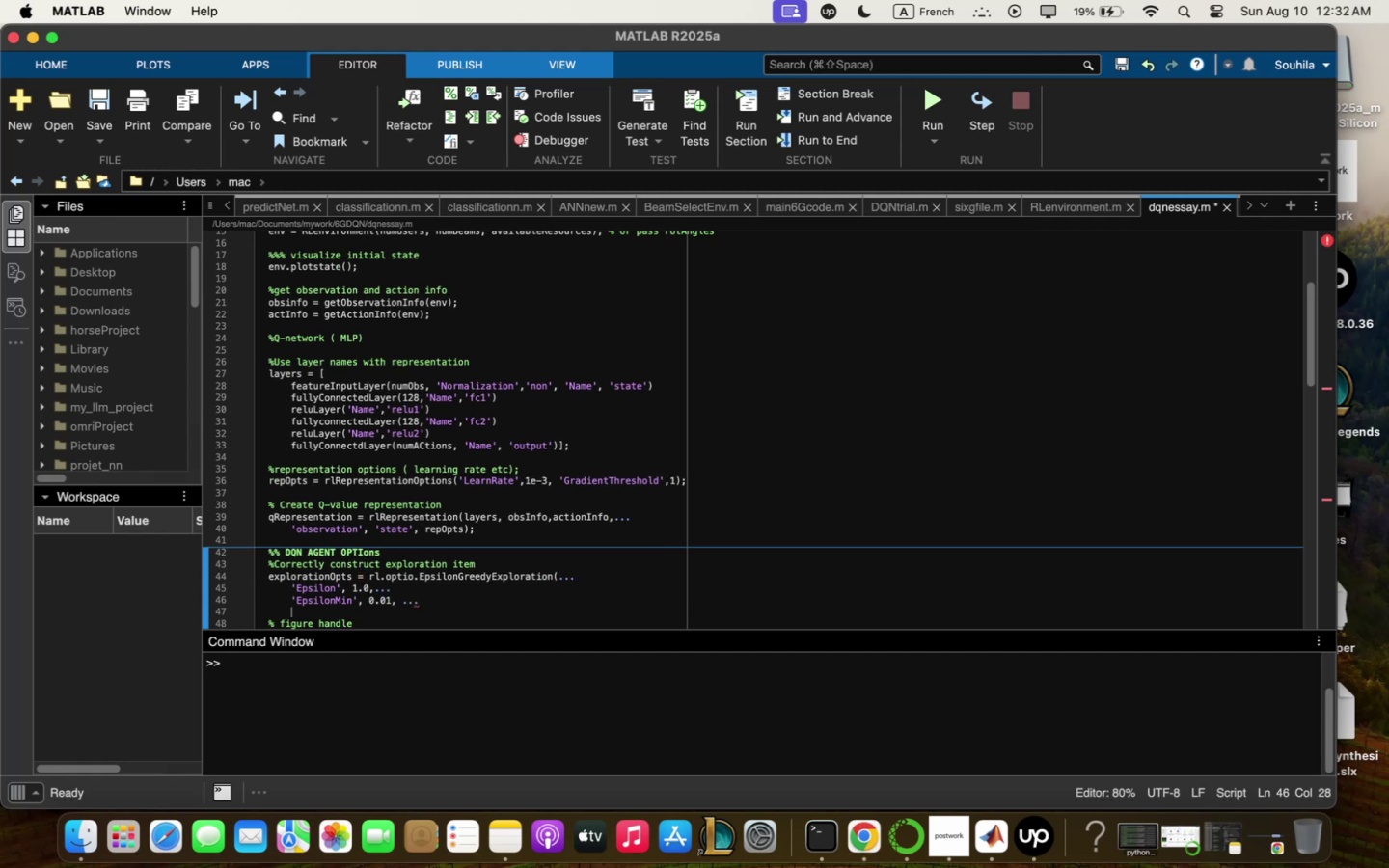 
type(4Epsilom)
key(Backspace)
type(nDecqy4m !e=$-,)
 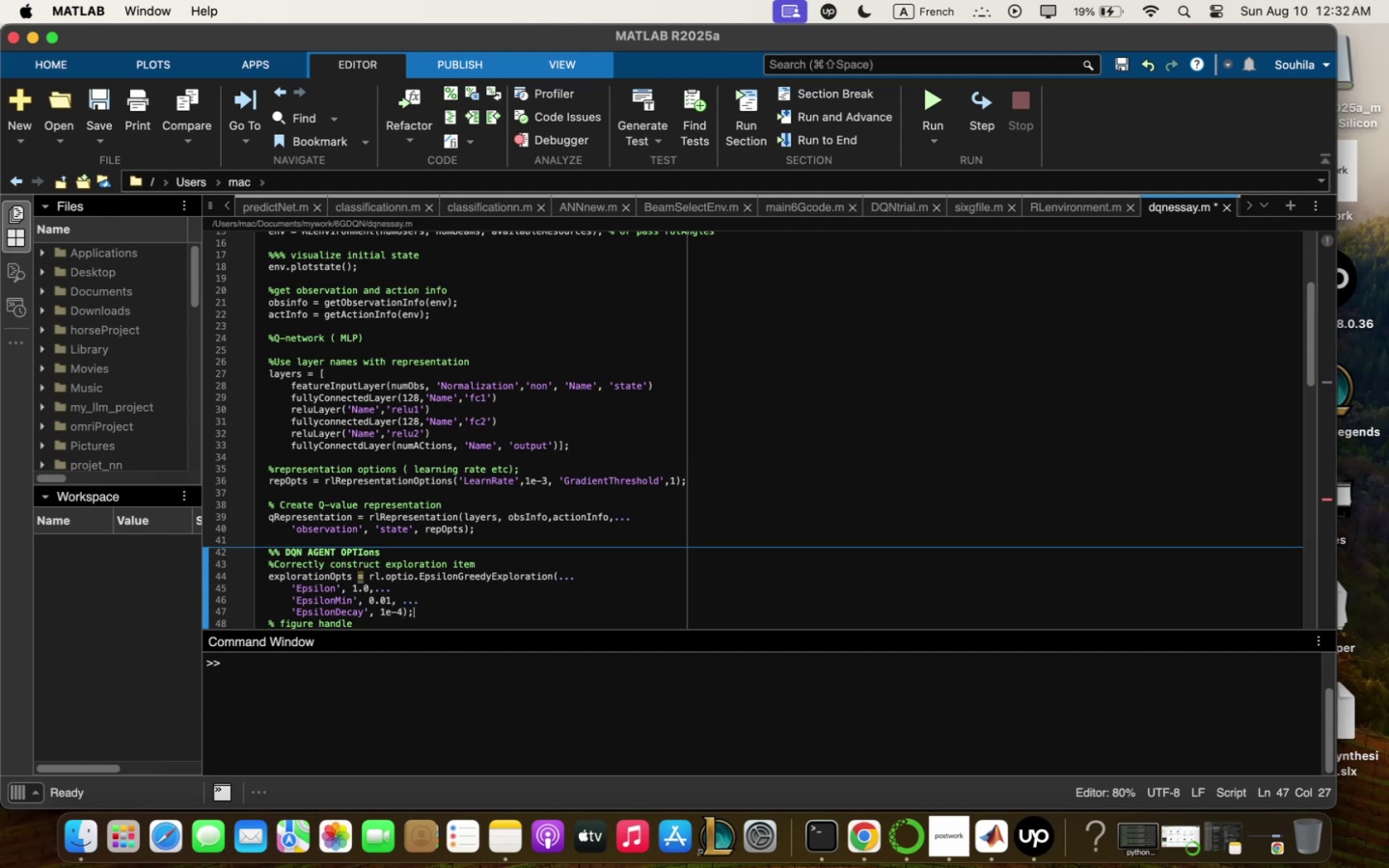 
key(Enter)
 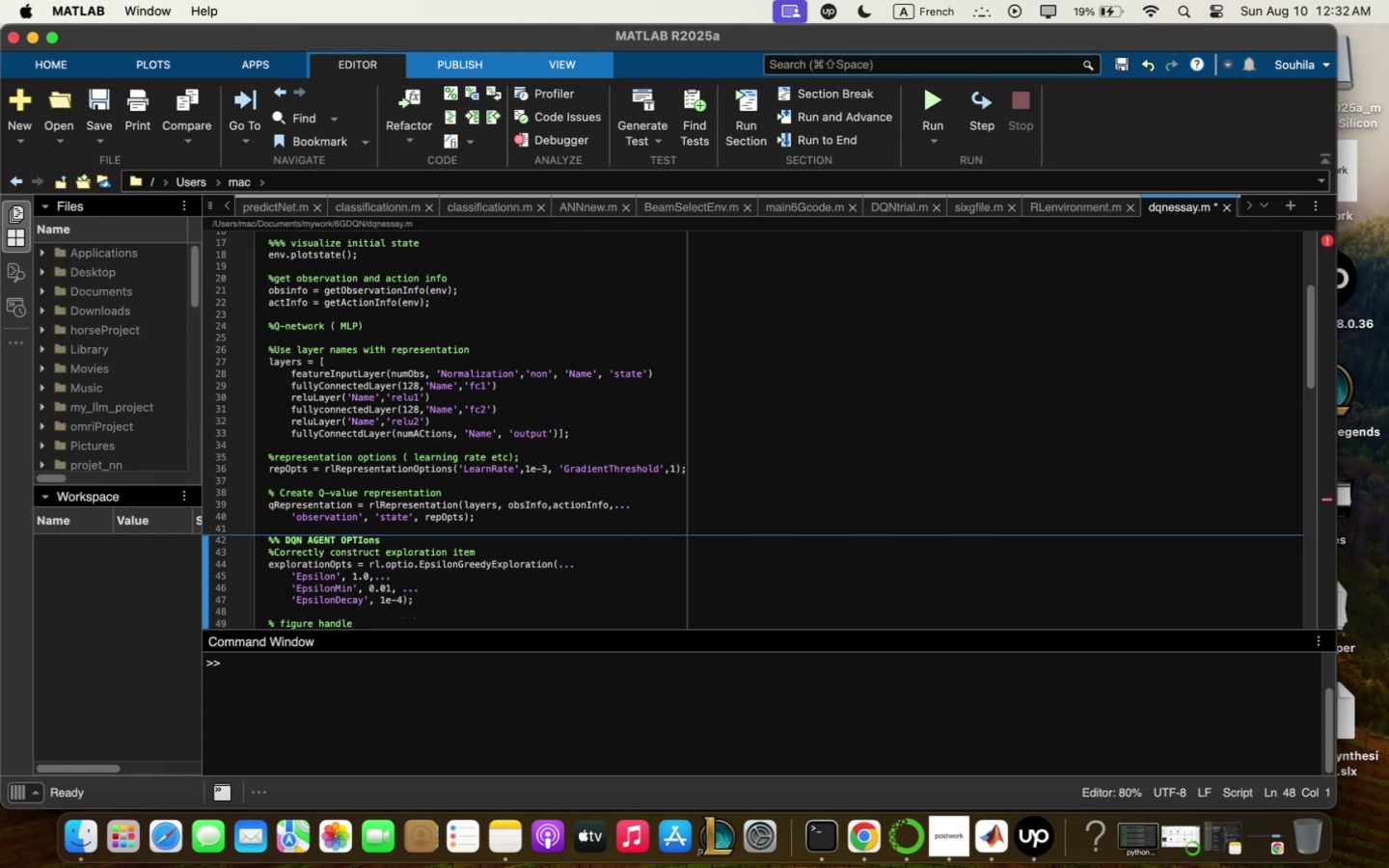 
wait(7.71)
 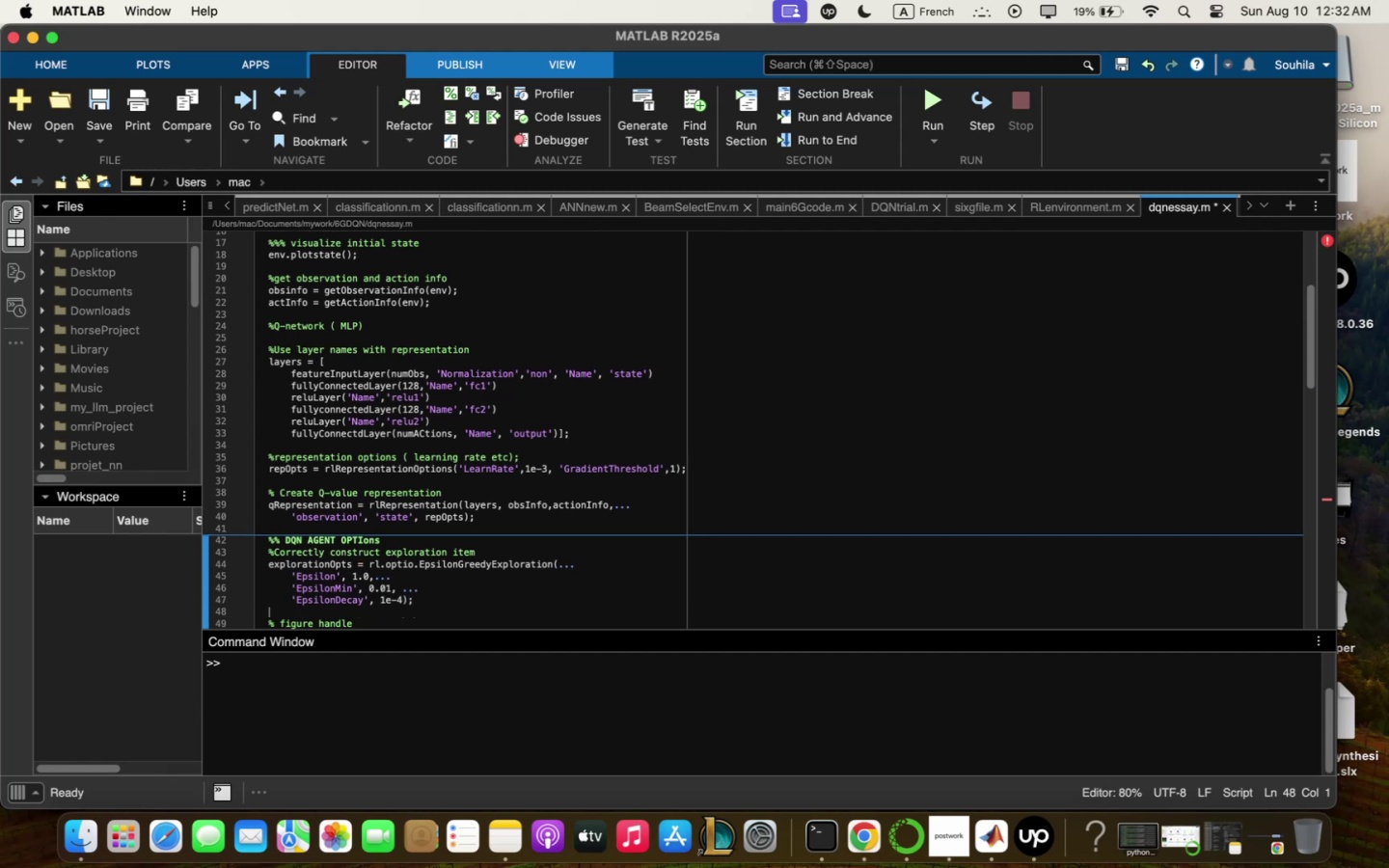 
scroll: coordinate [539, 535], scroll_direction: down, amount: 4.0
 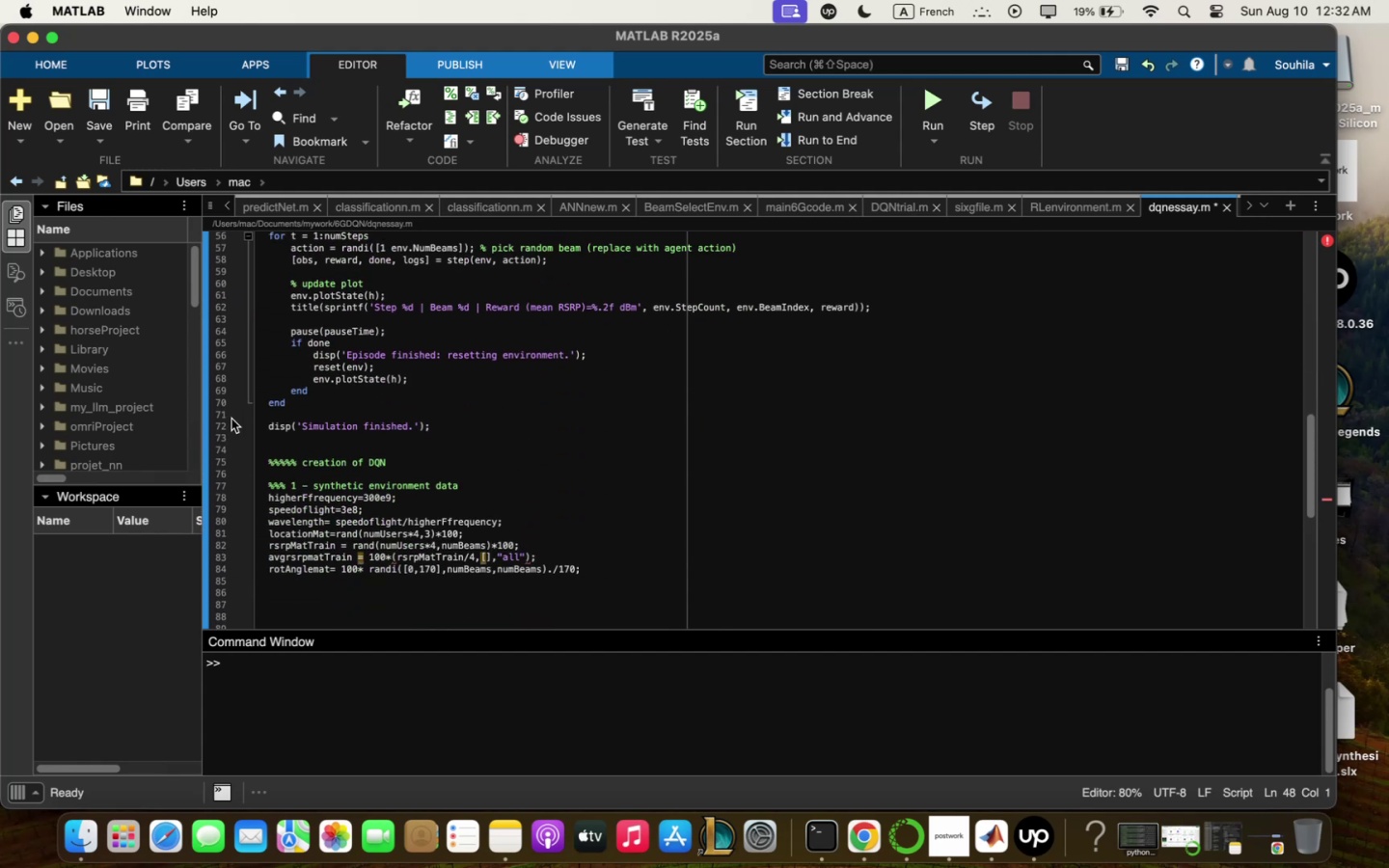 
left_click_drag(start_coordinate=[267, 458], to_coordinate=[714, 636])
 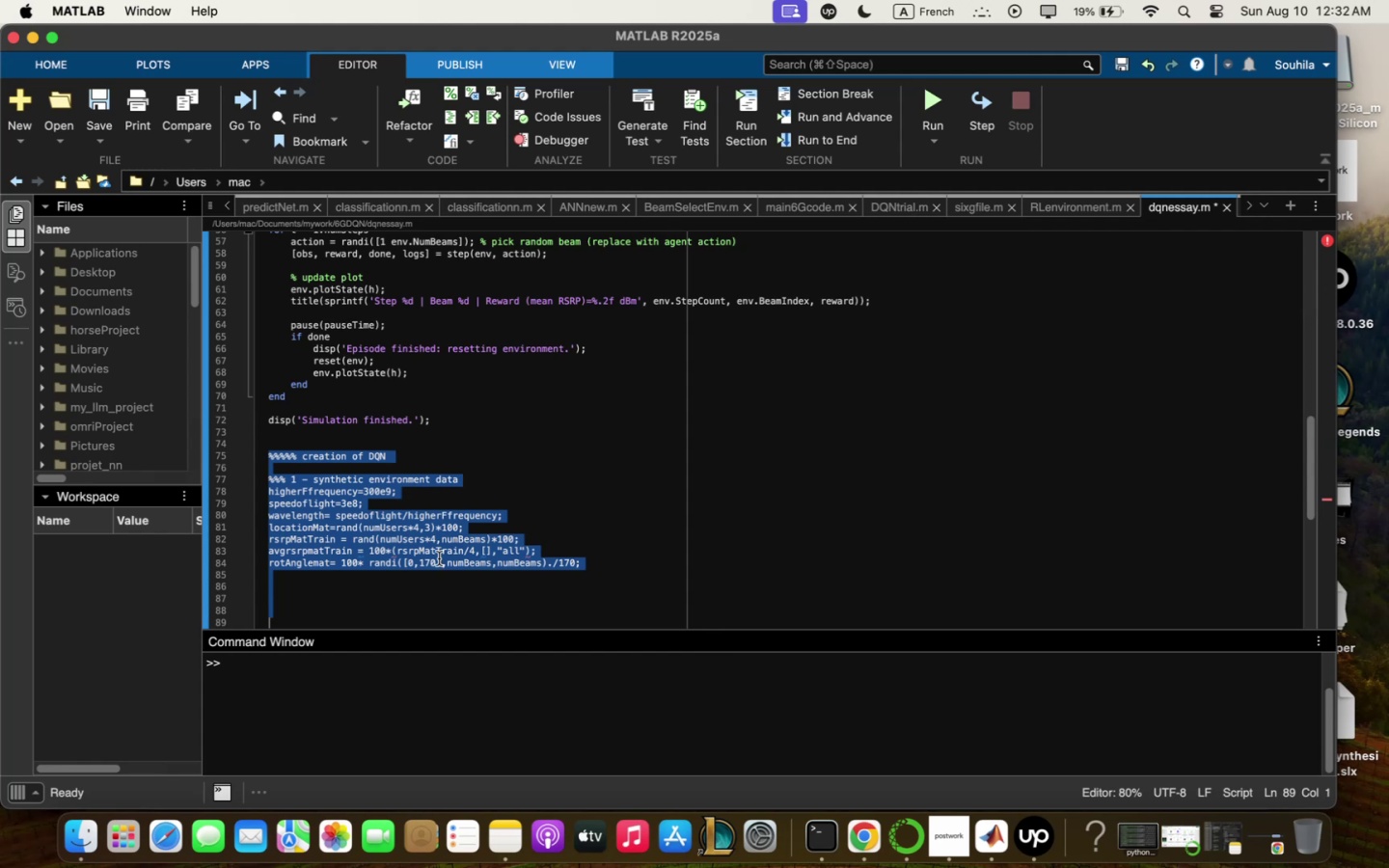 
right_click([423, 545])
 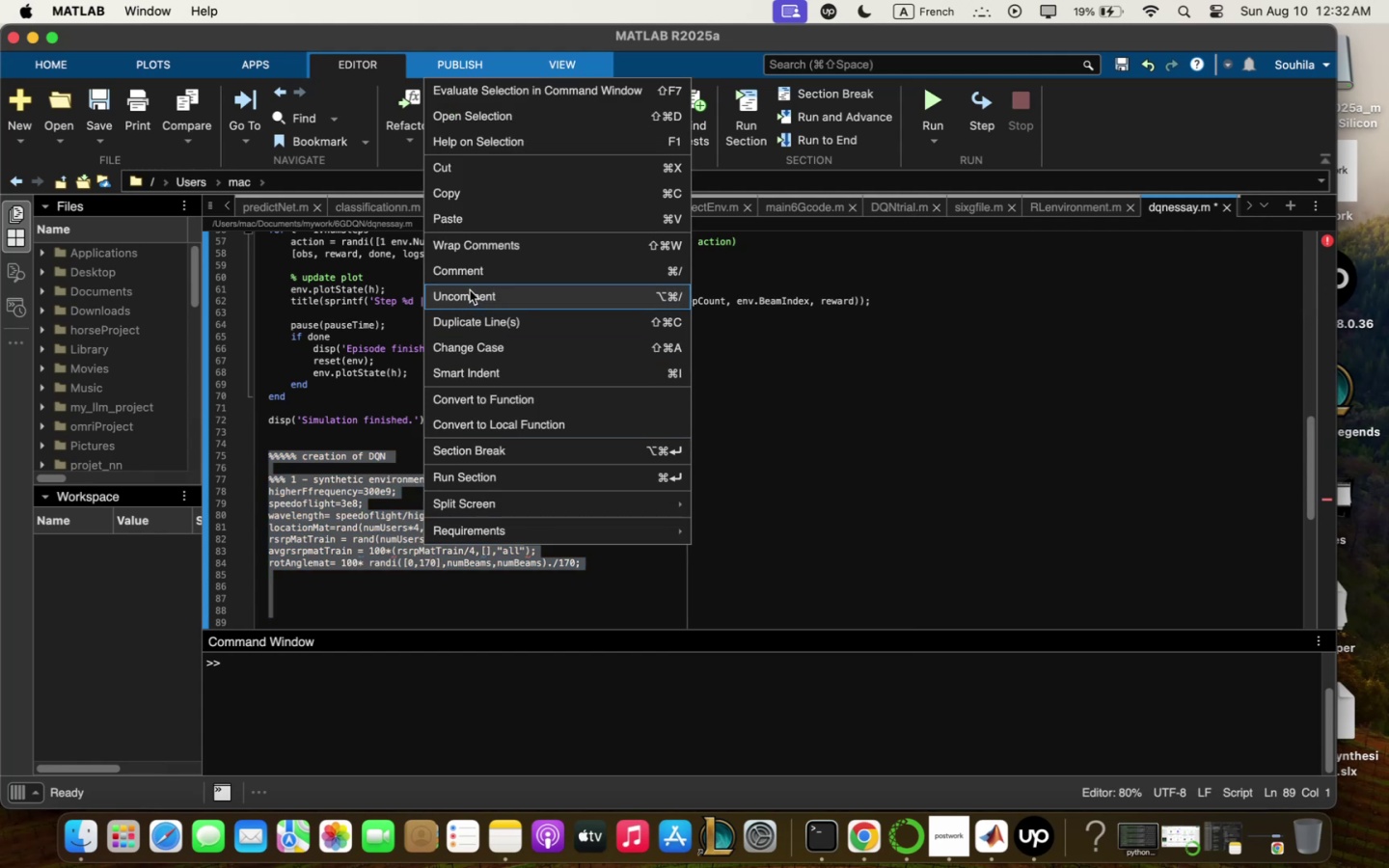 
left_click([474, 271])
 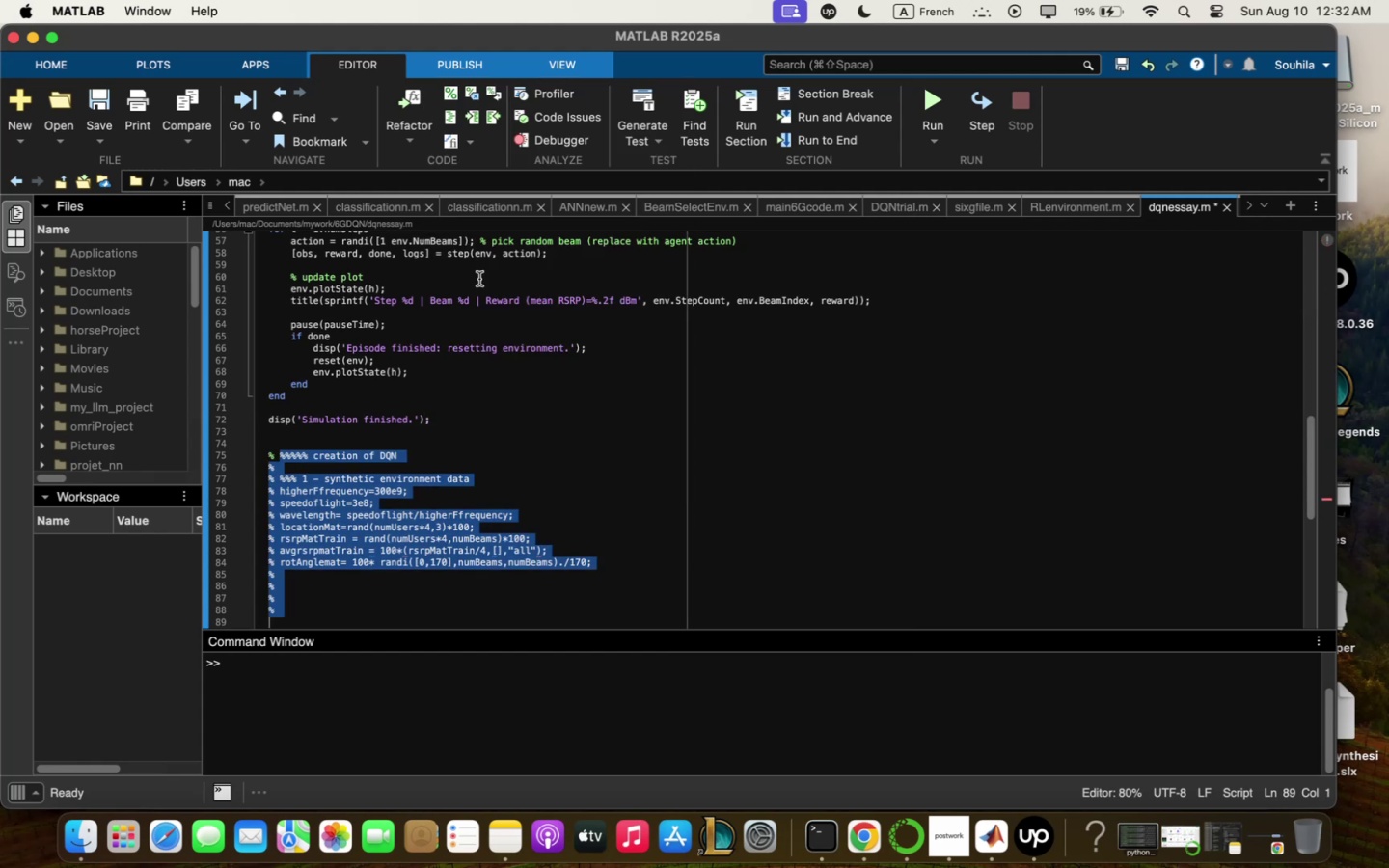 
left_click([664, 547])
 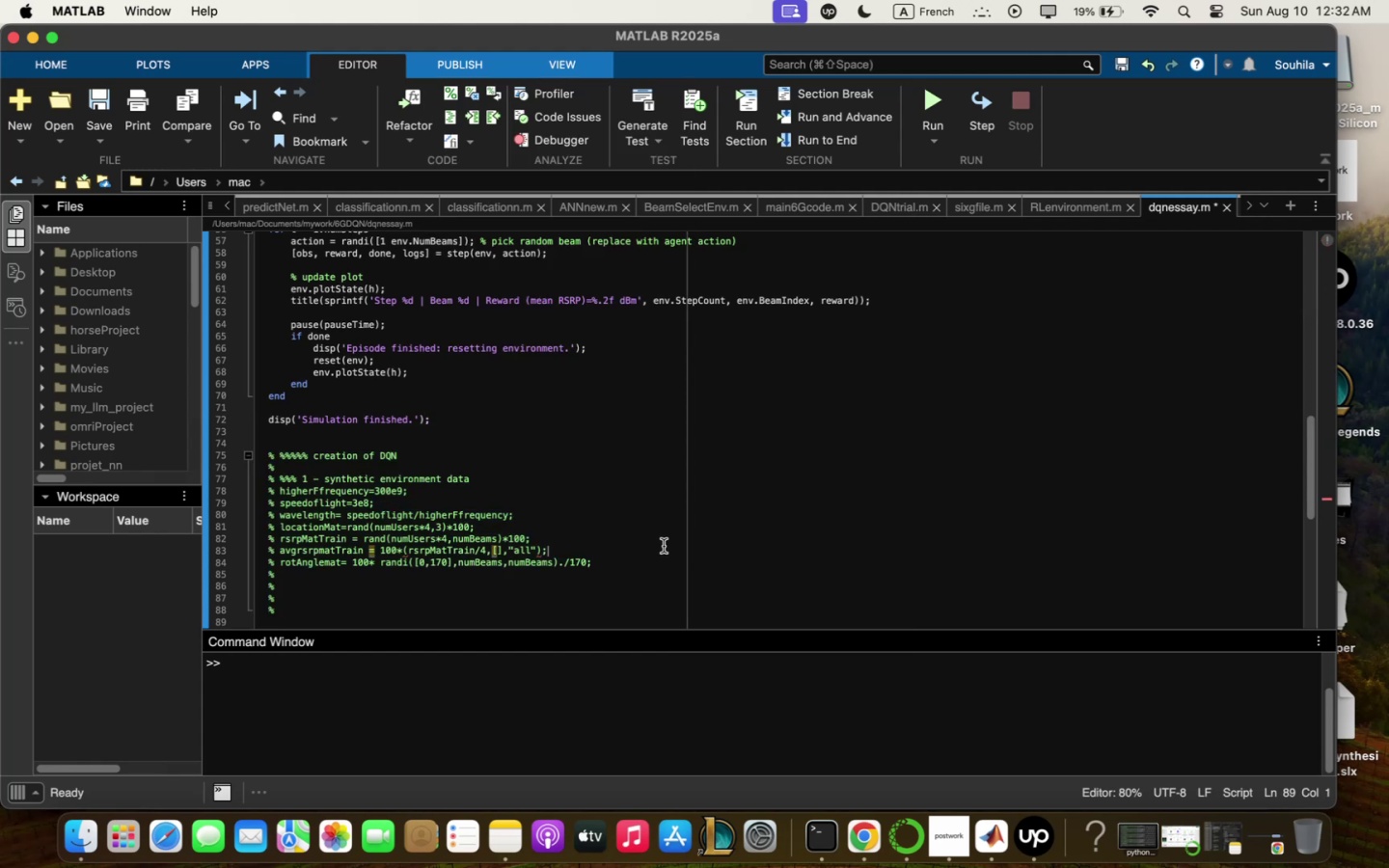 
scroll: coordinate [664, 544], scroll_direction: up, amount: 30.0
 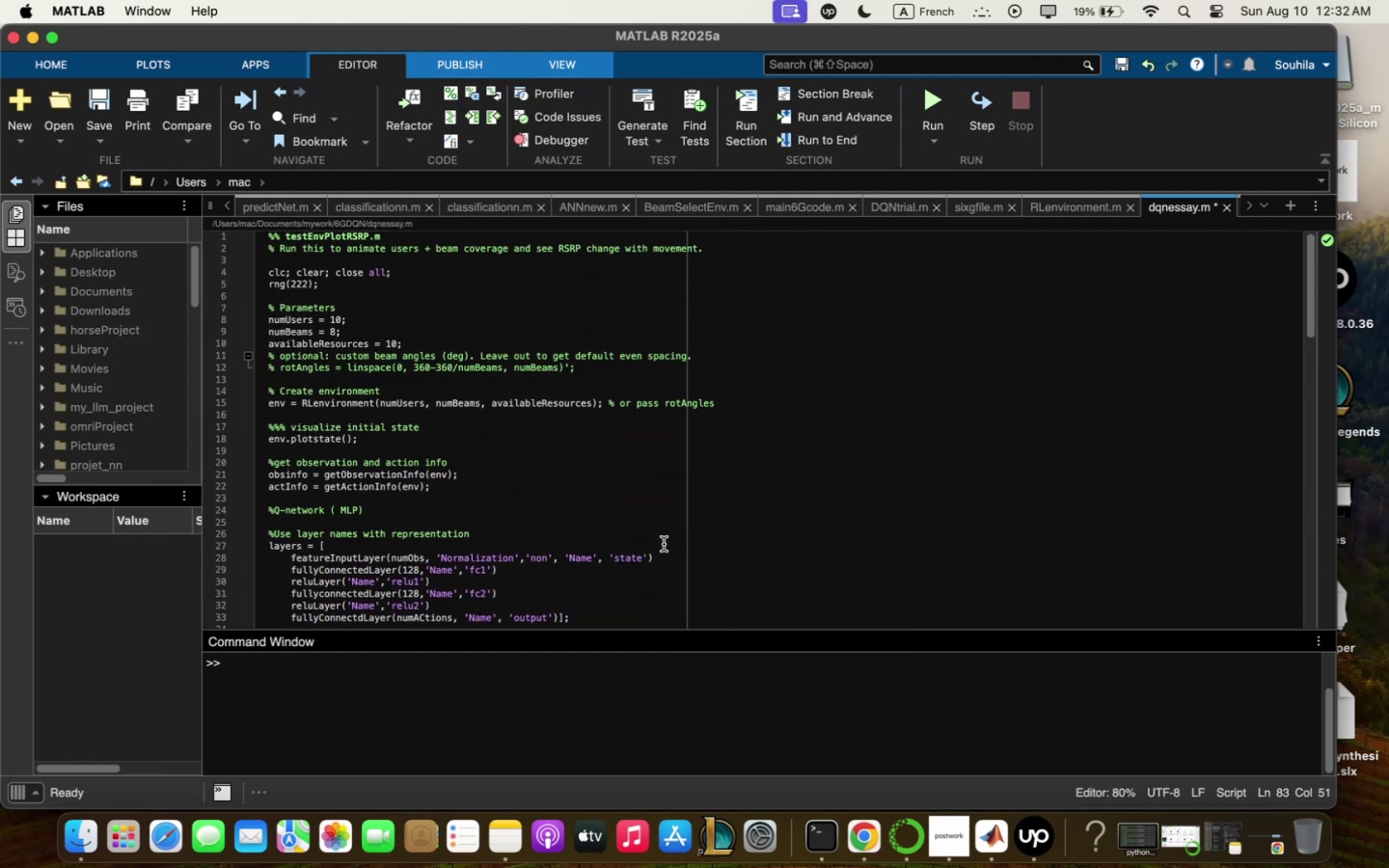 
scroll: coordinate [664, 544], scroll_direction: down, amount: 6.0
 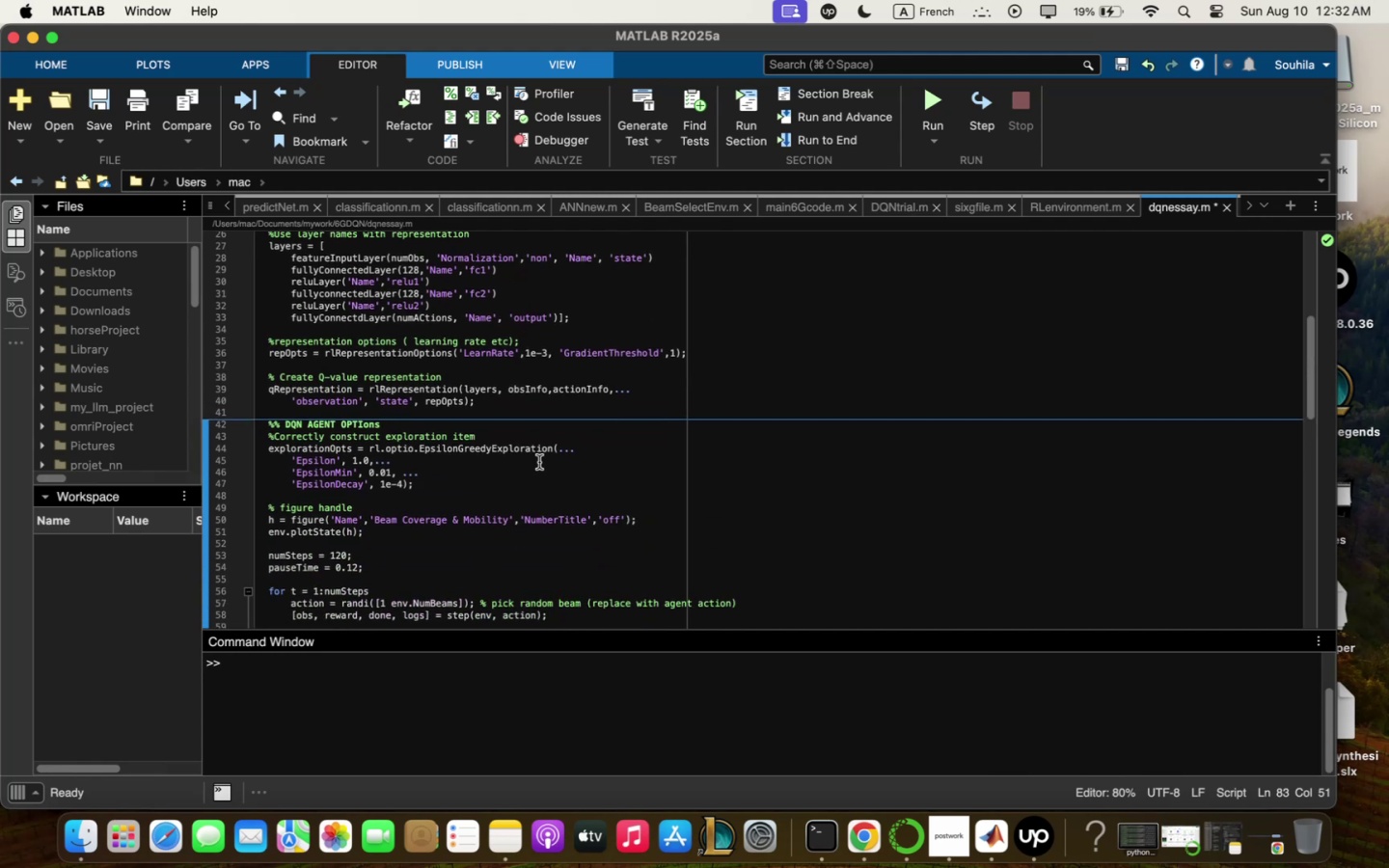 
left_click([538, 473])
 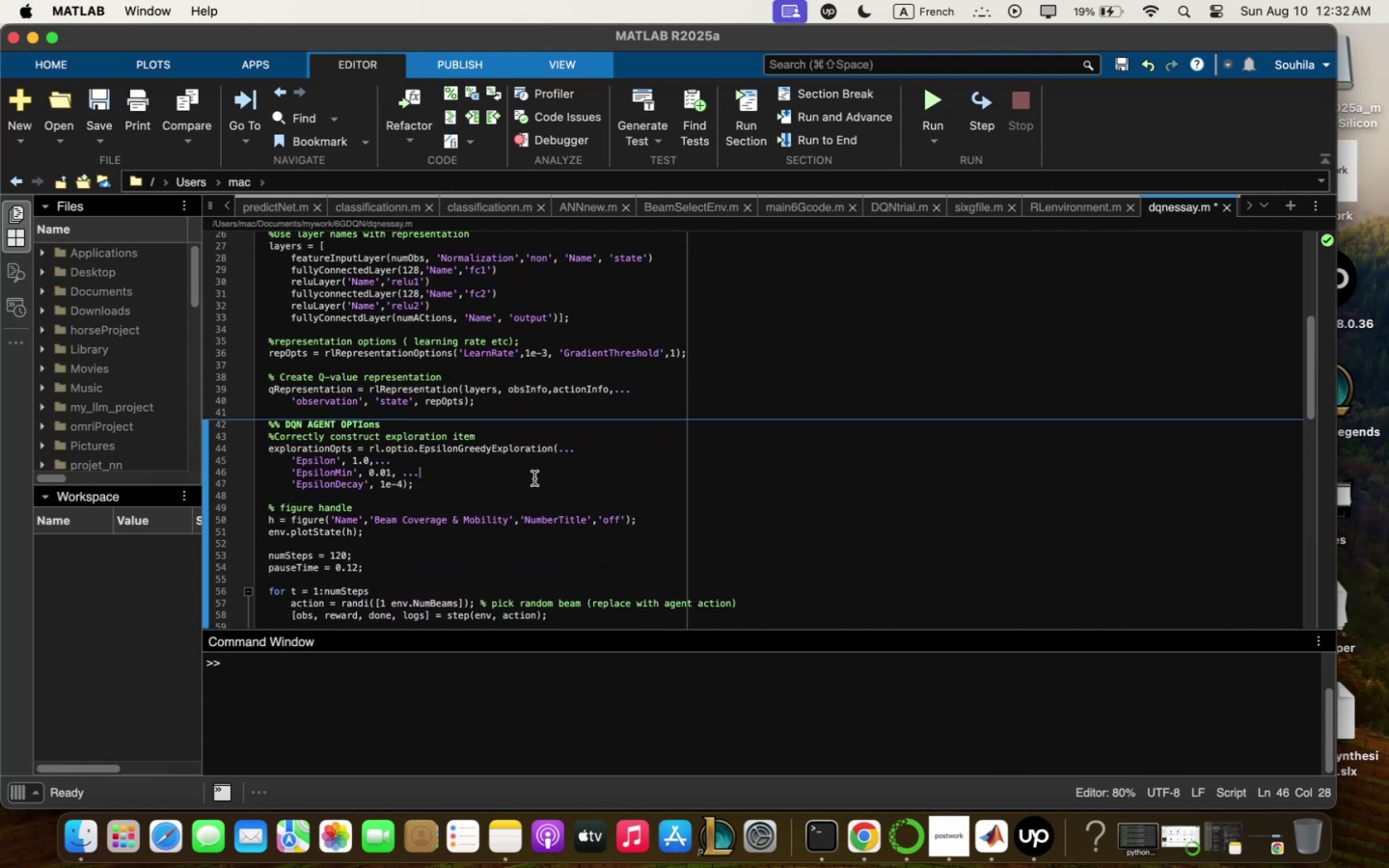 
left_click([532, 489])
 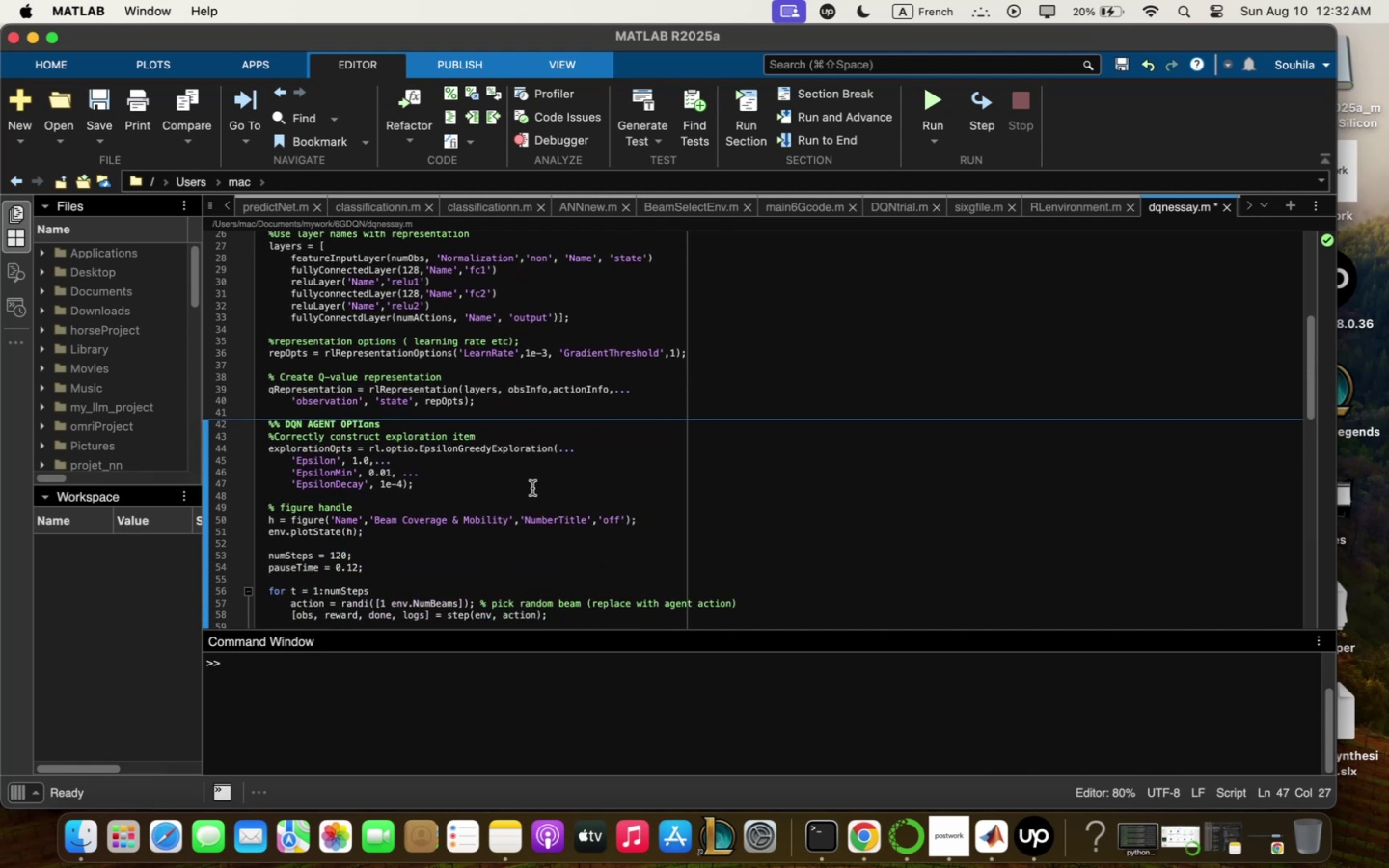 
key(Enter)
 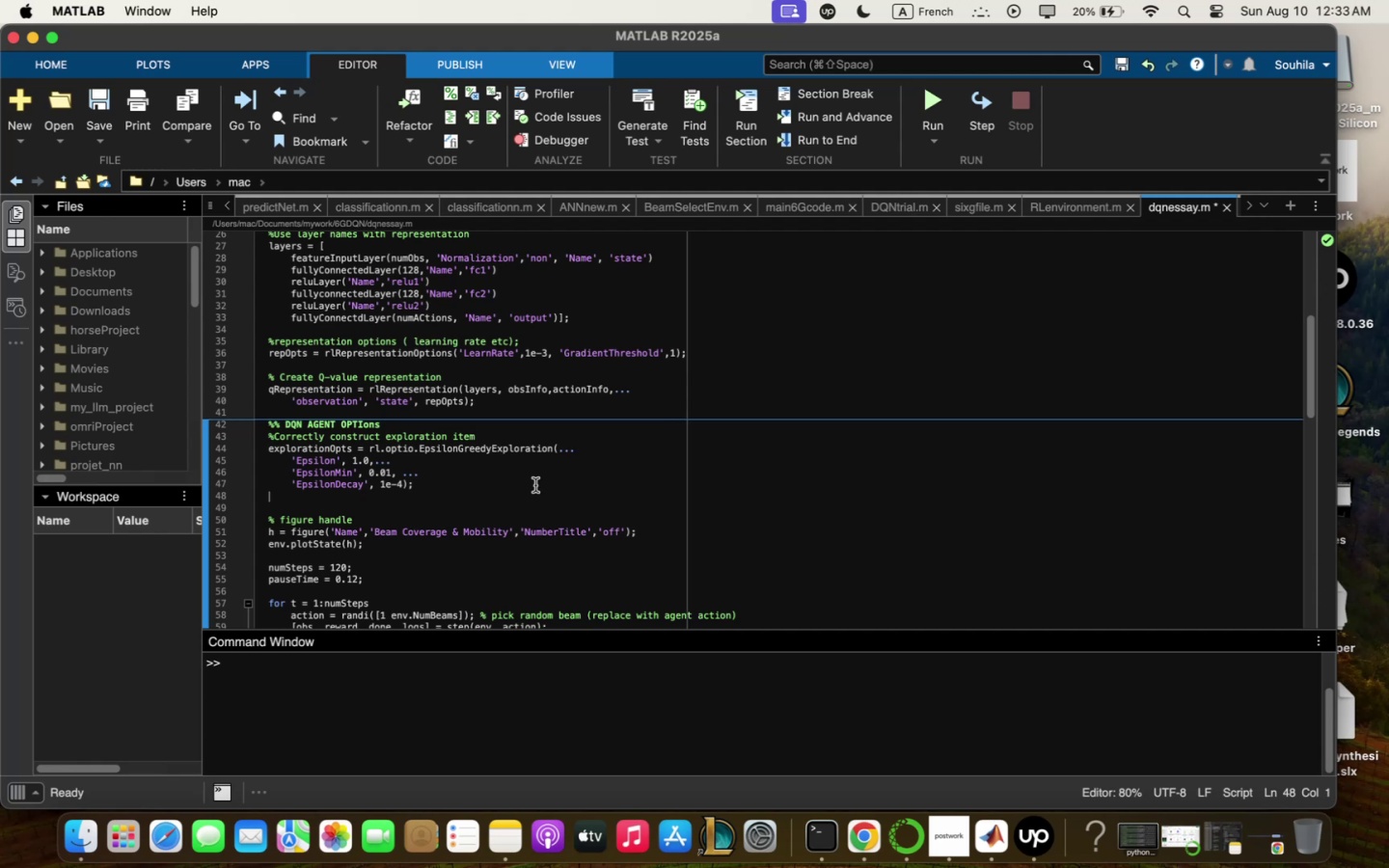 
wait(42.96)
 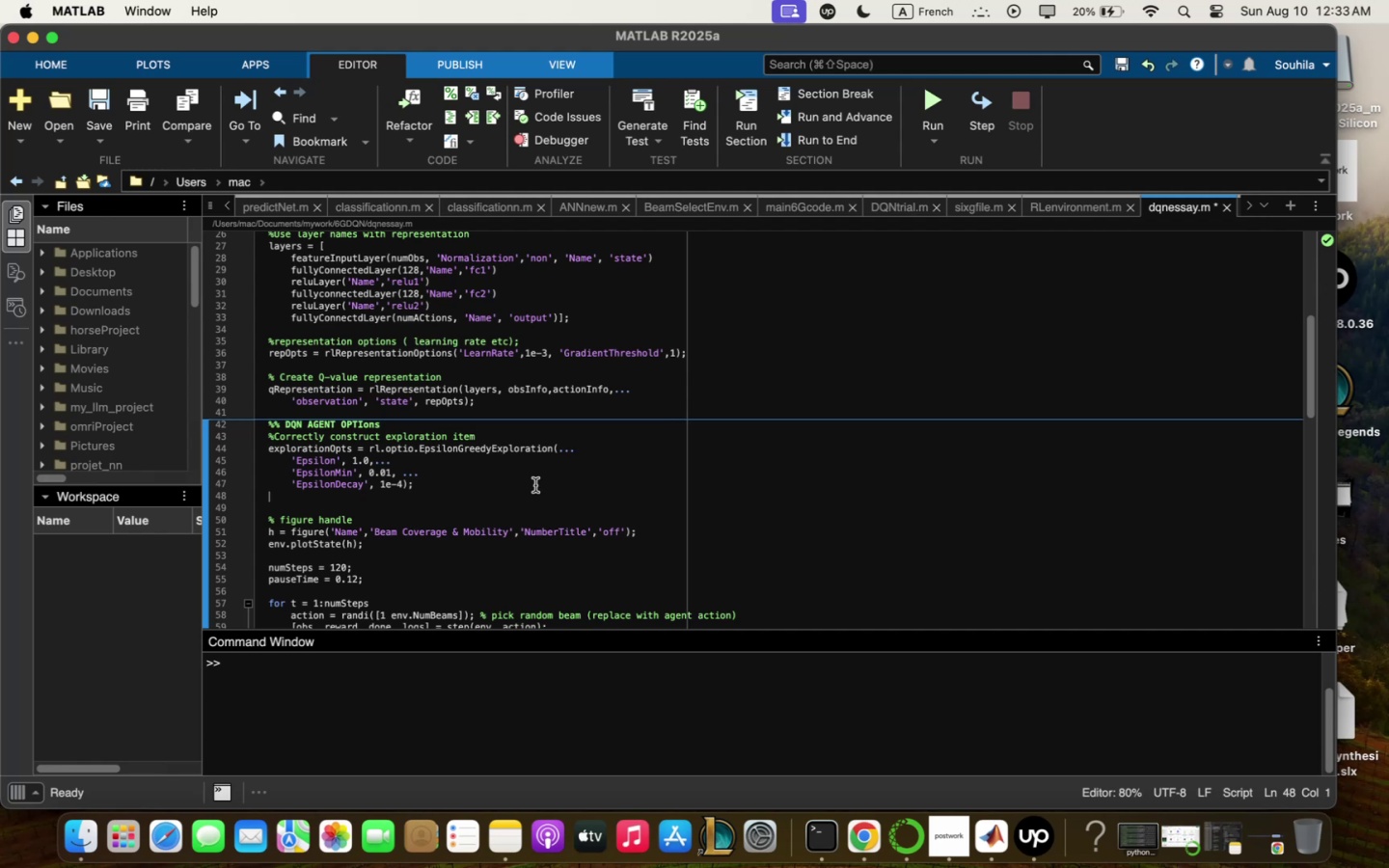 
type(qgentOpts  / )
key(Backspace)
key(Backspace)
key(Backspace)
type(/ rlS)
key(Backspace)
type(DANQgentOptions5<<<)
 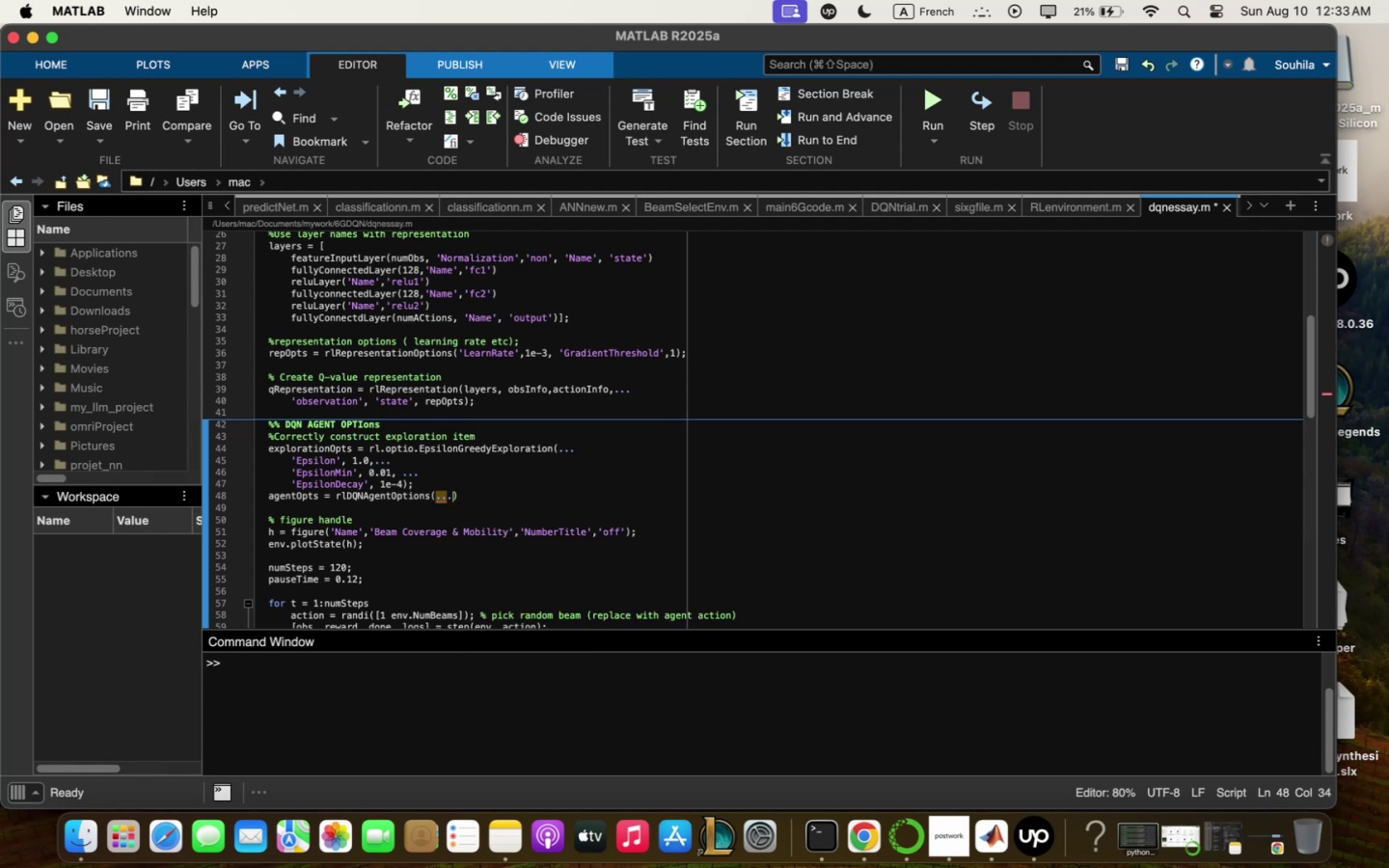 
key(ArrowRight)
 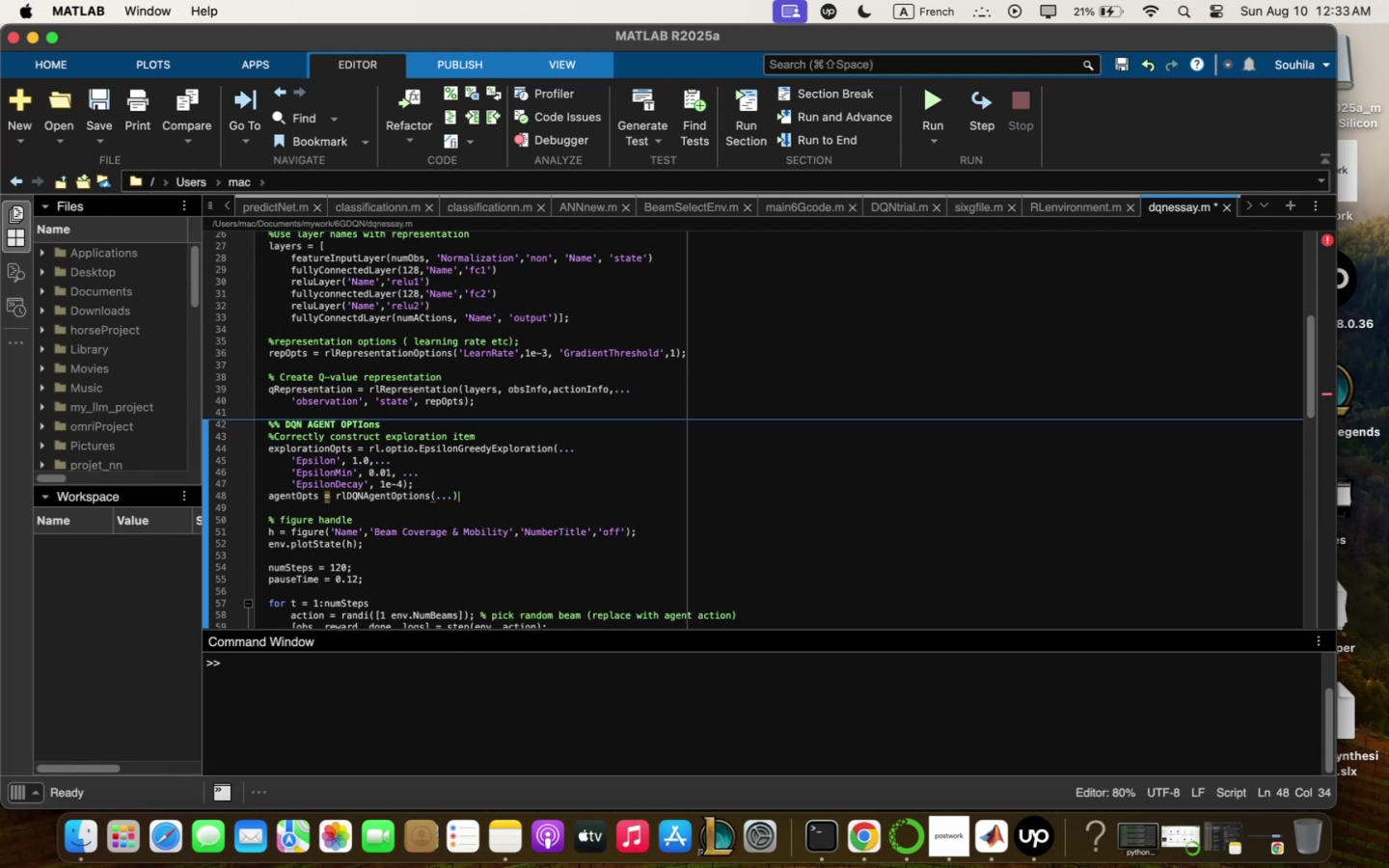 
key(Backspace)
 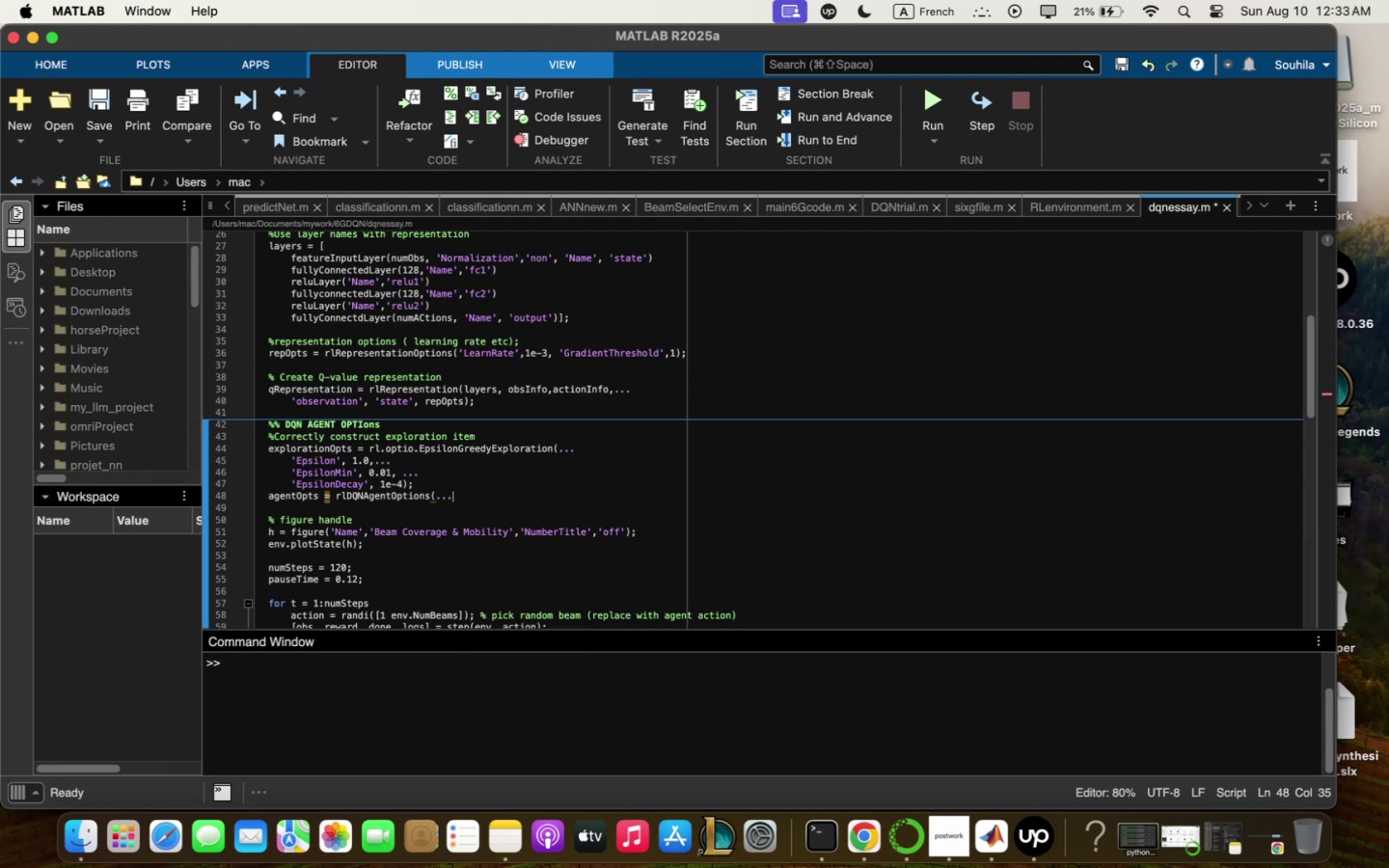 
key(Enter)
 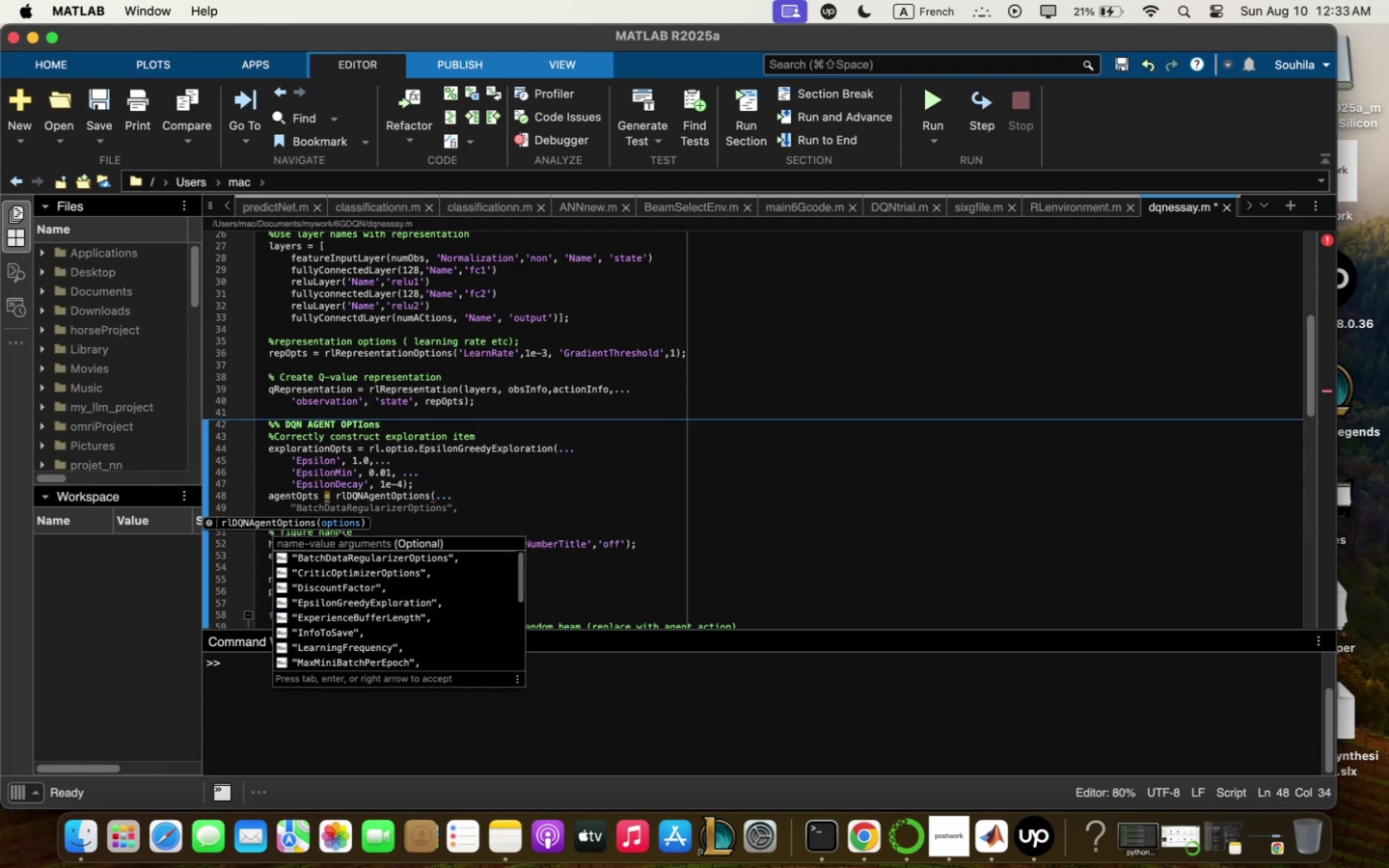 
type(4ue)
key(Backspace)
type(se)
 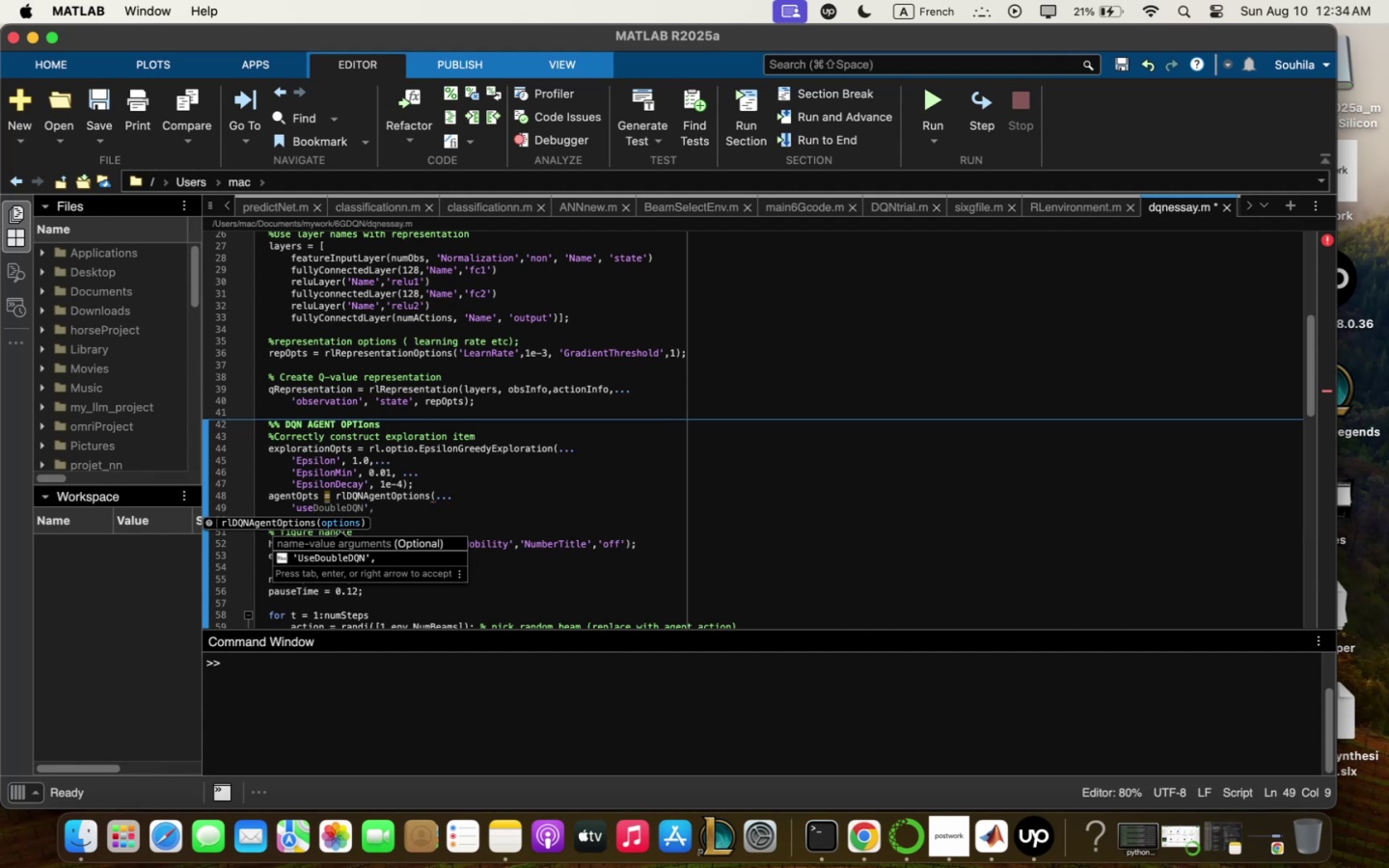 
hold_key(key=ShiftLeft, duration=1.31)
 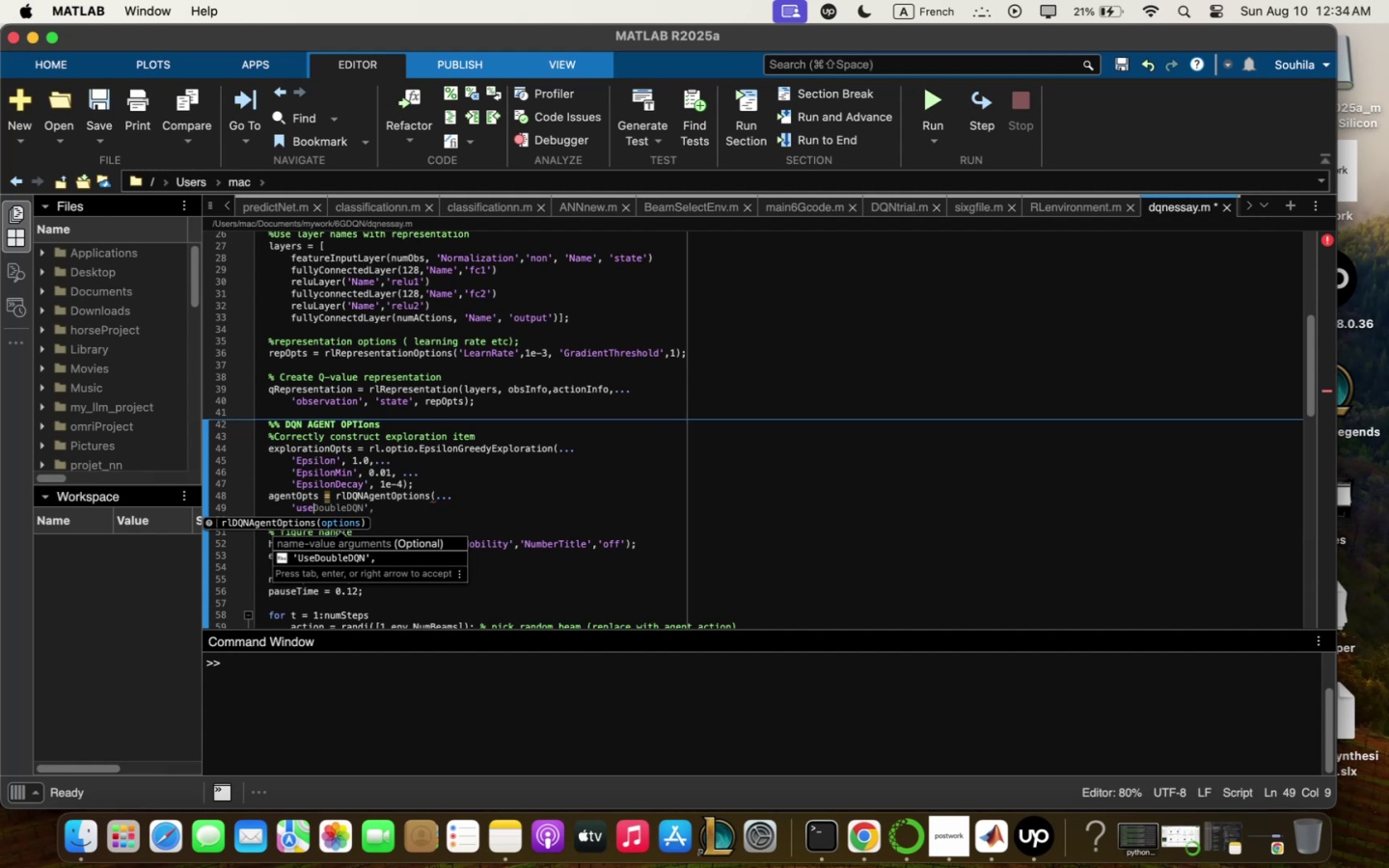 
key(ArrowDown)
 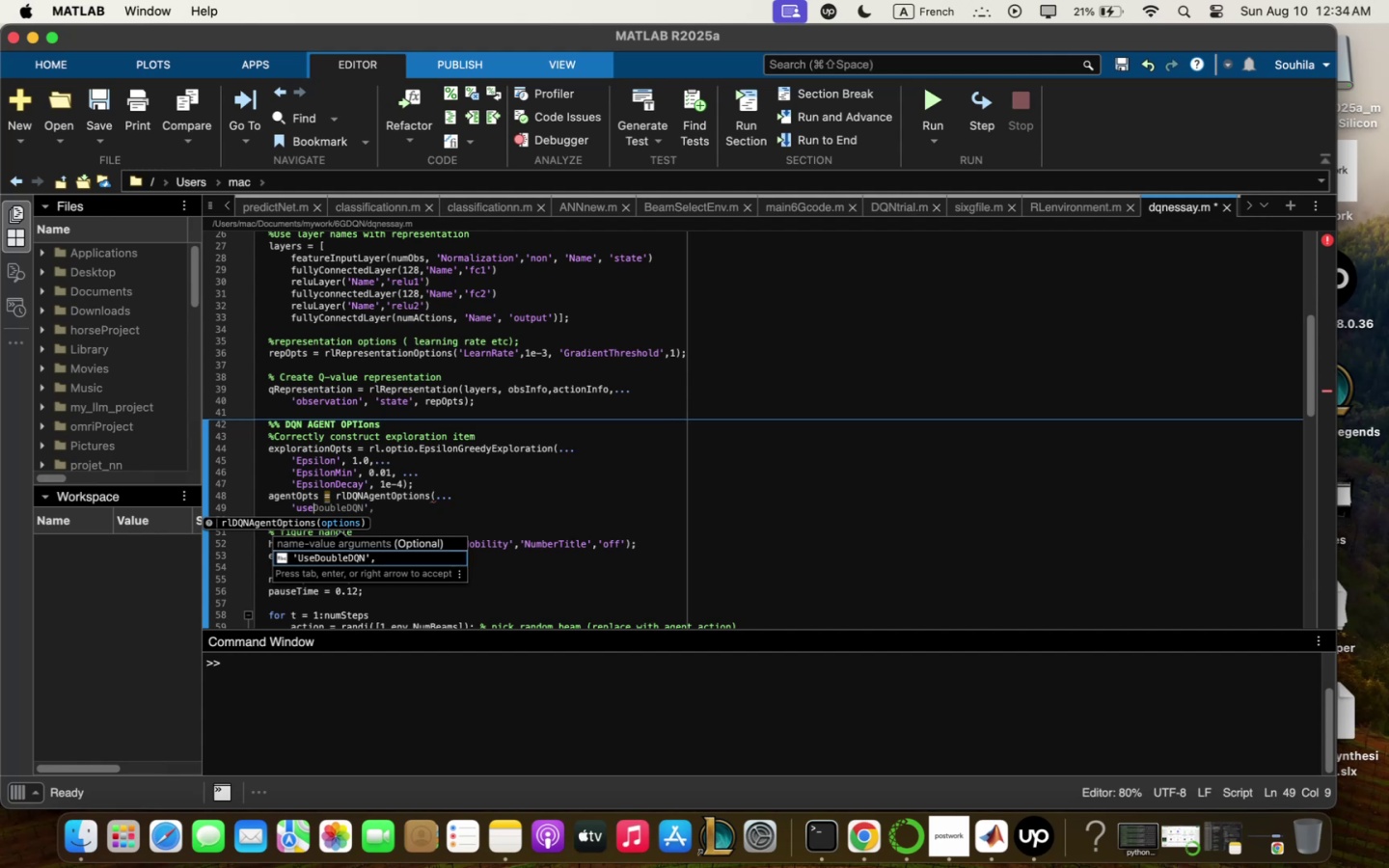 
key(Enter)
 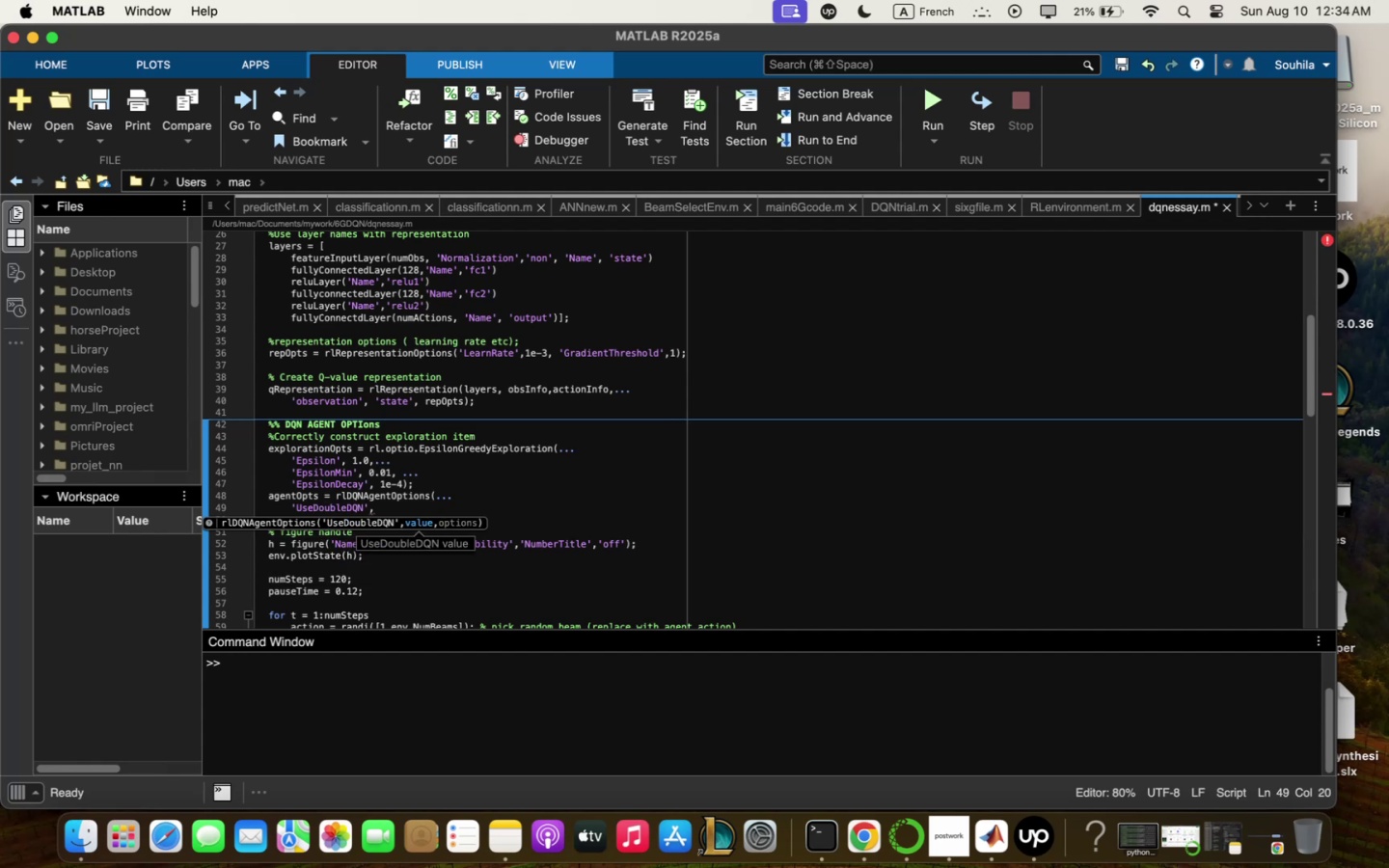 
type(truem<<<)
 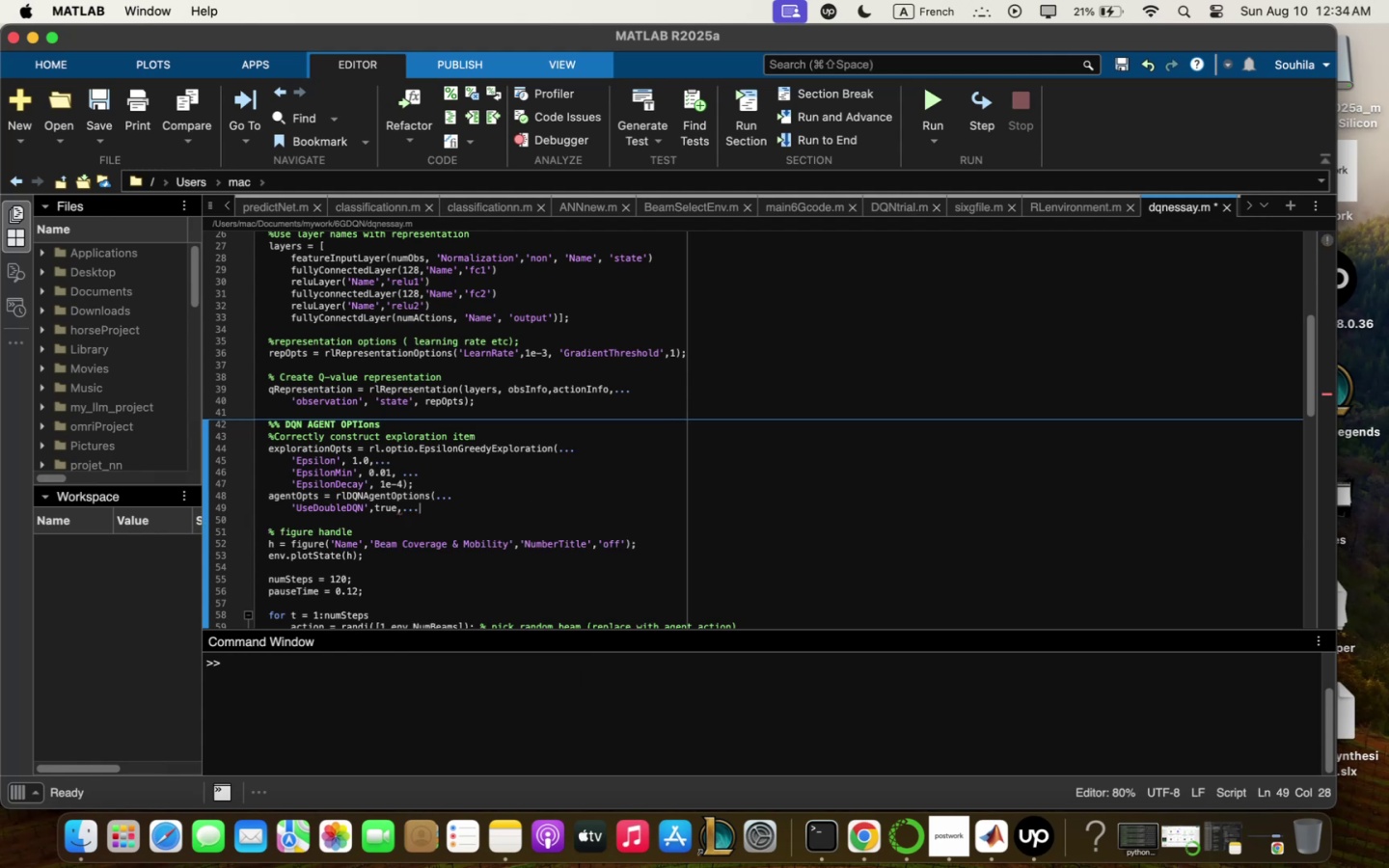 
key(Enter)
 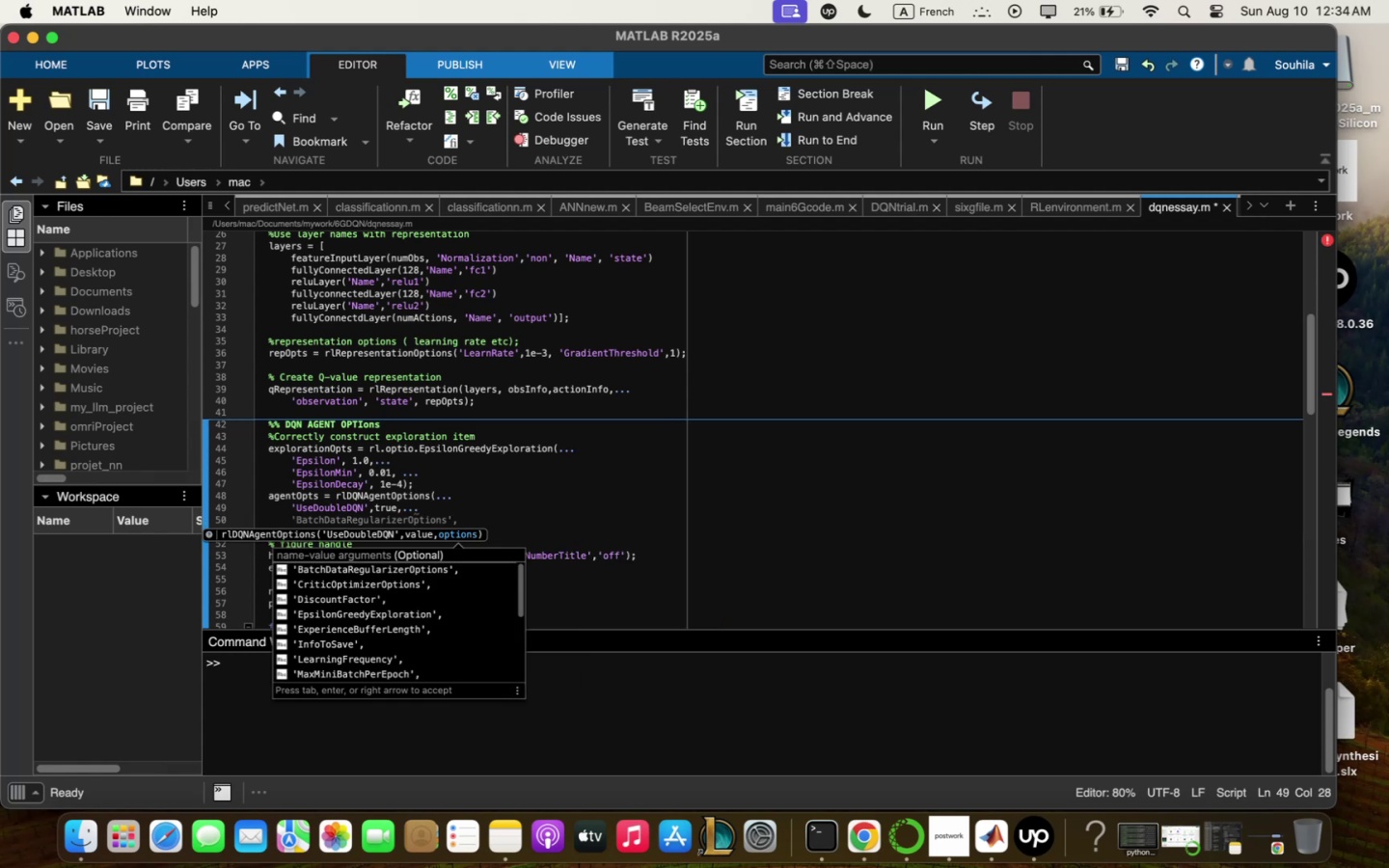 
type(4t)
 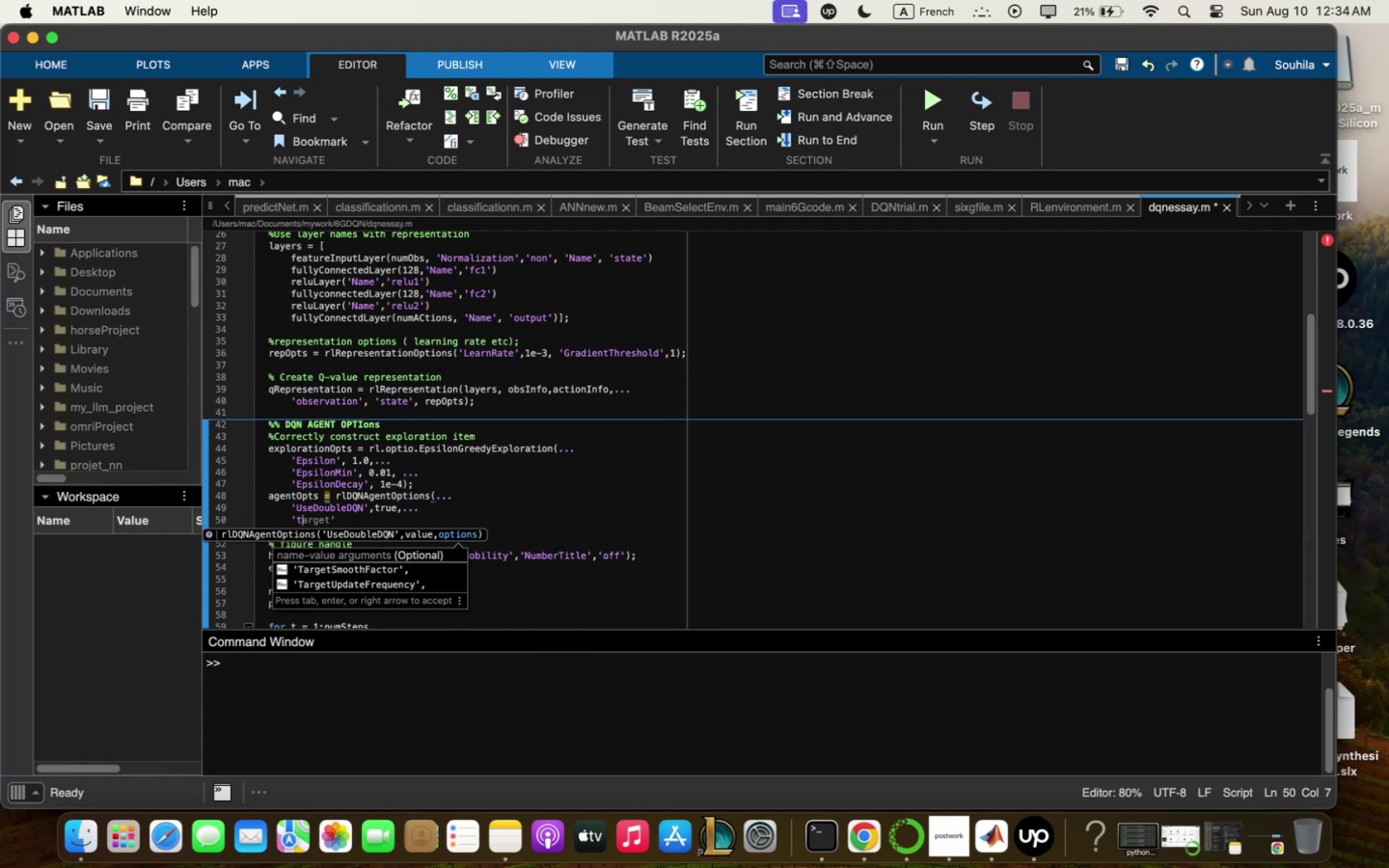 
key(ArrowRight)
 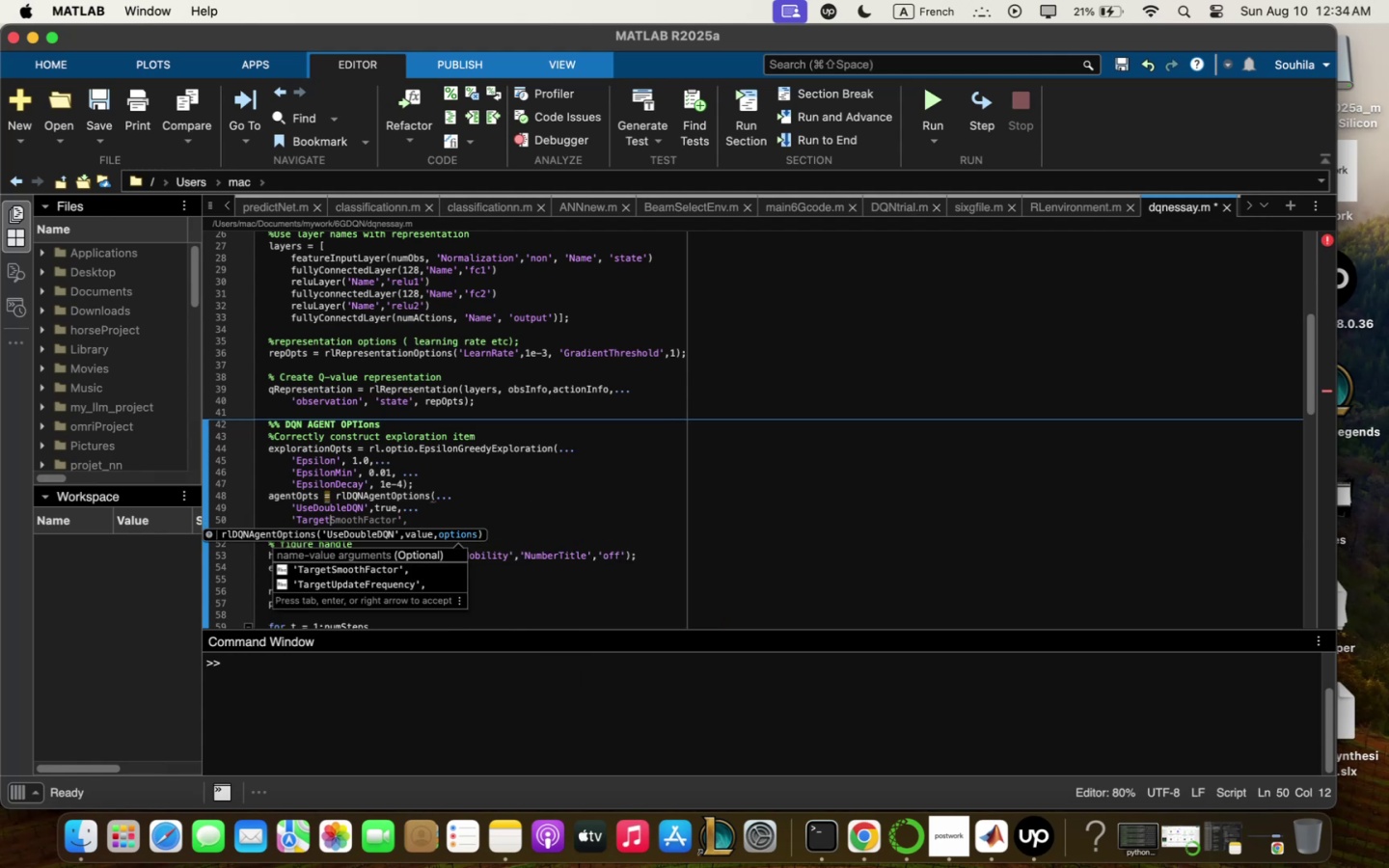 
key(ArrowDown)
 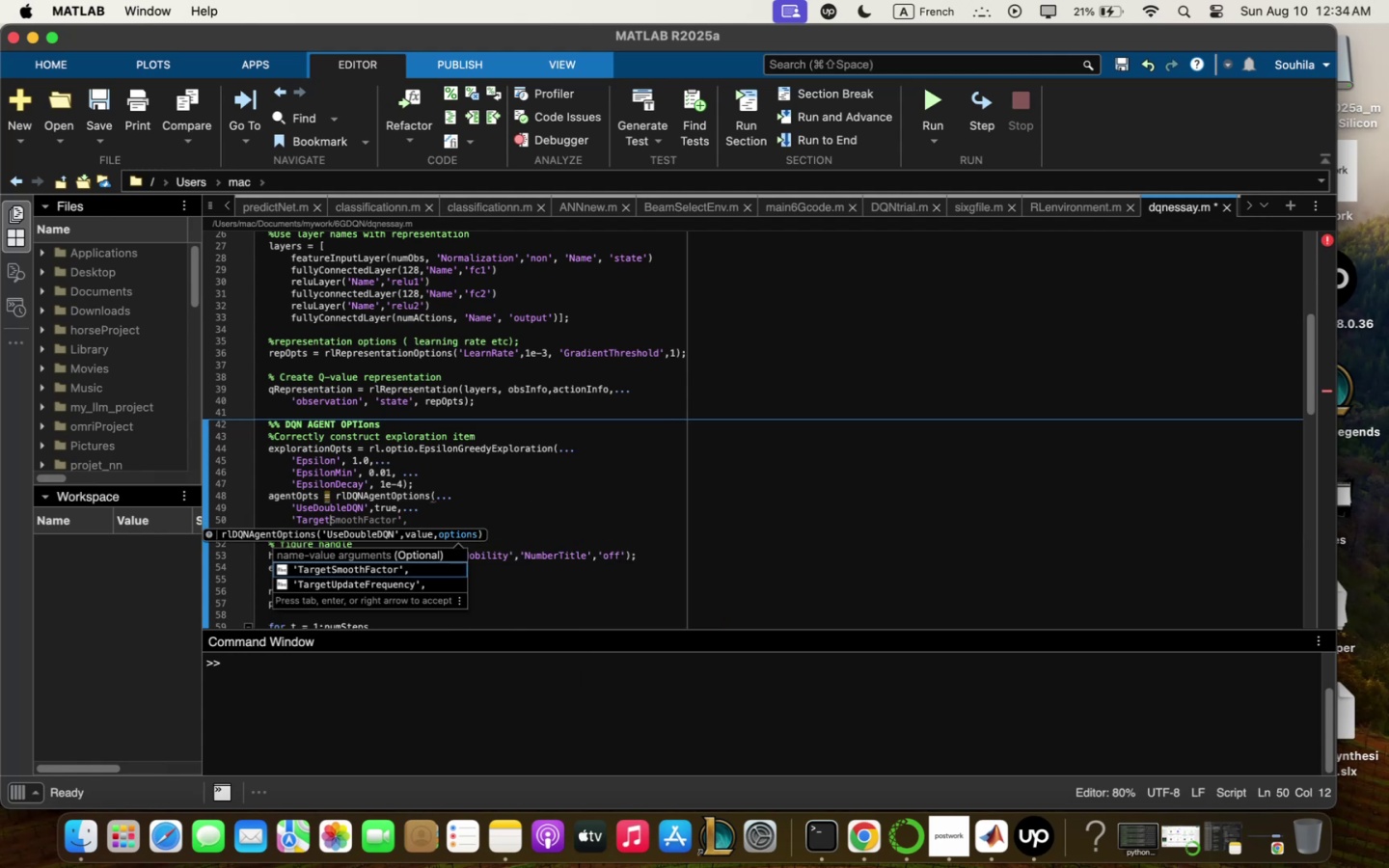 
key(ArrowDown)
 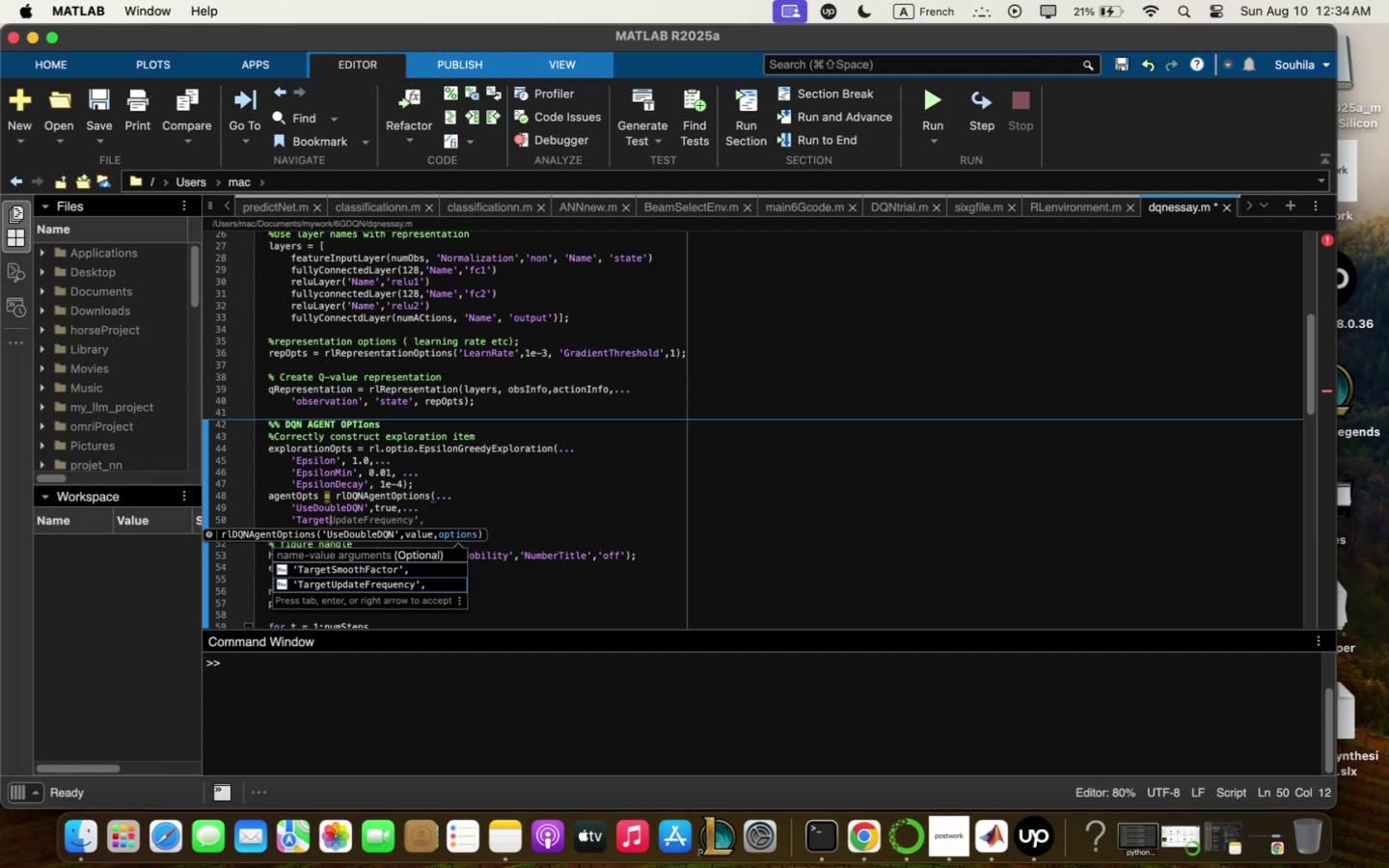 
key(Enter)
 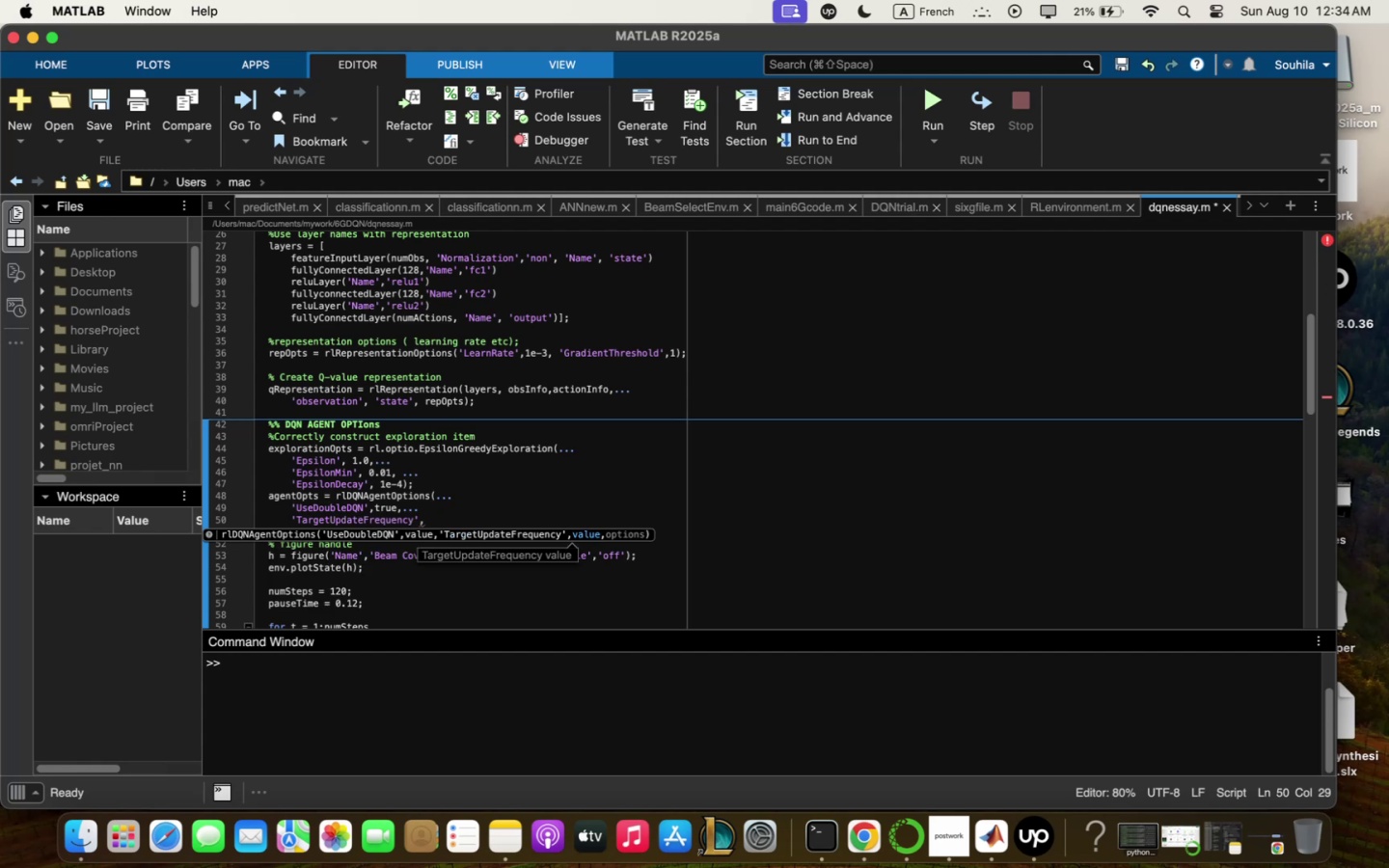 
type($m<<<)
 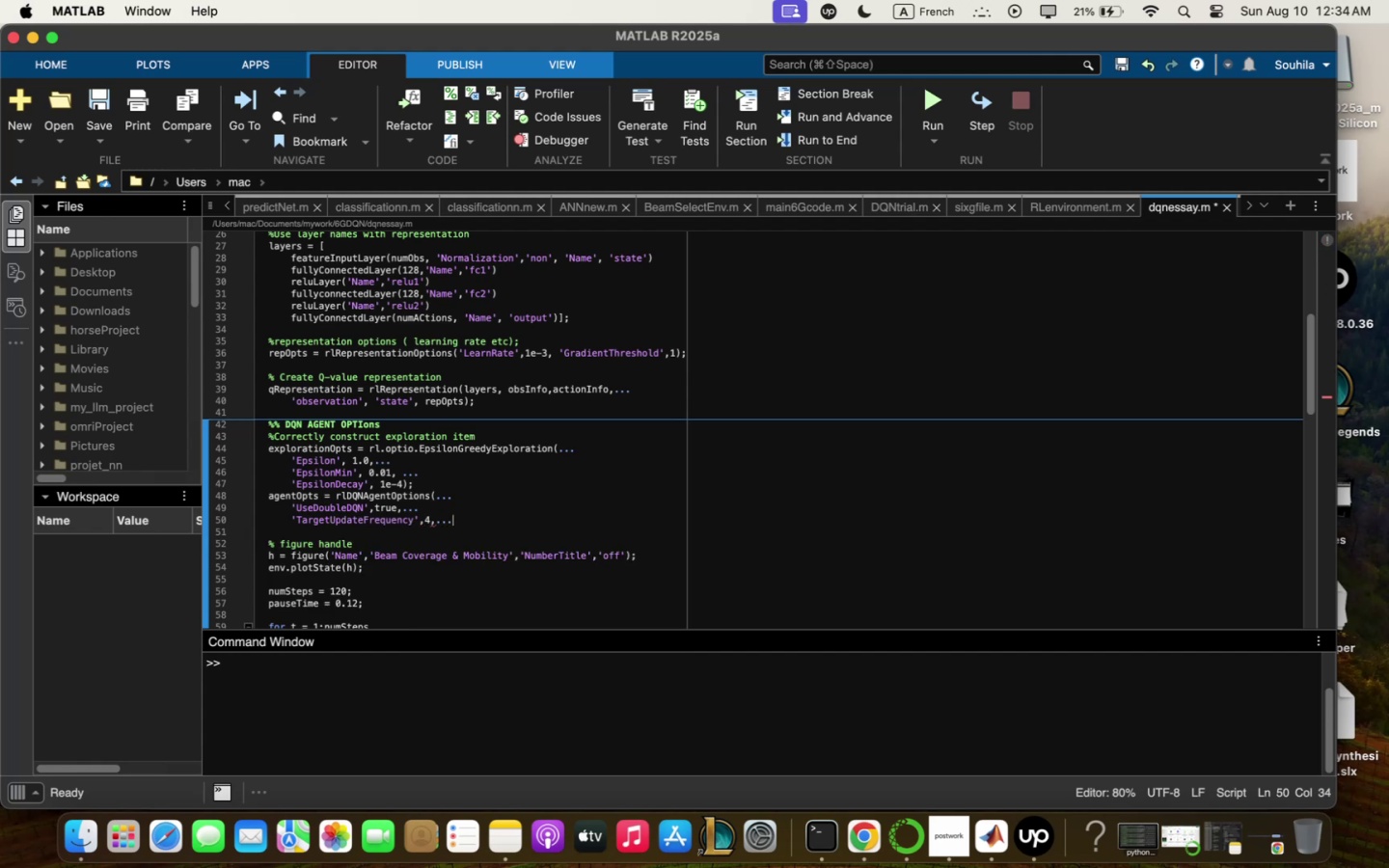 
key(Enter)
 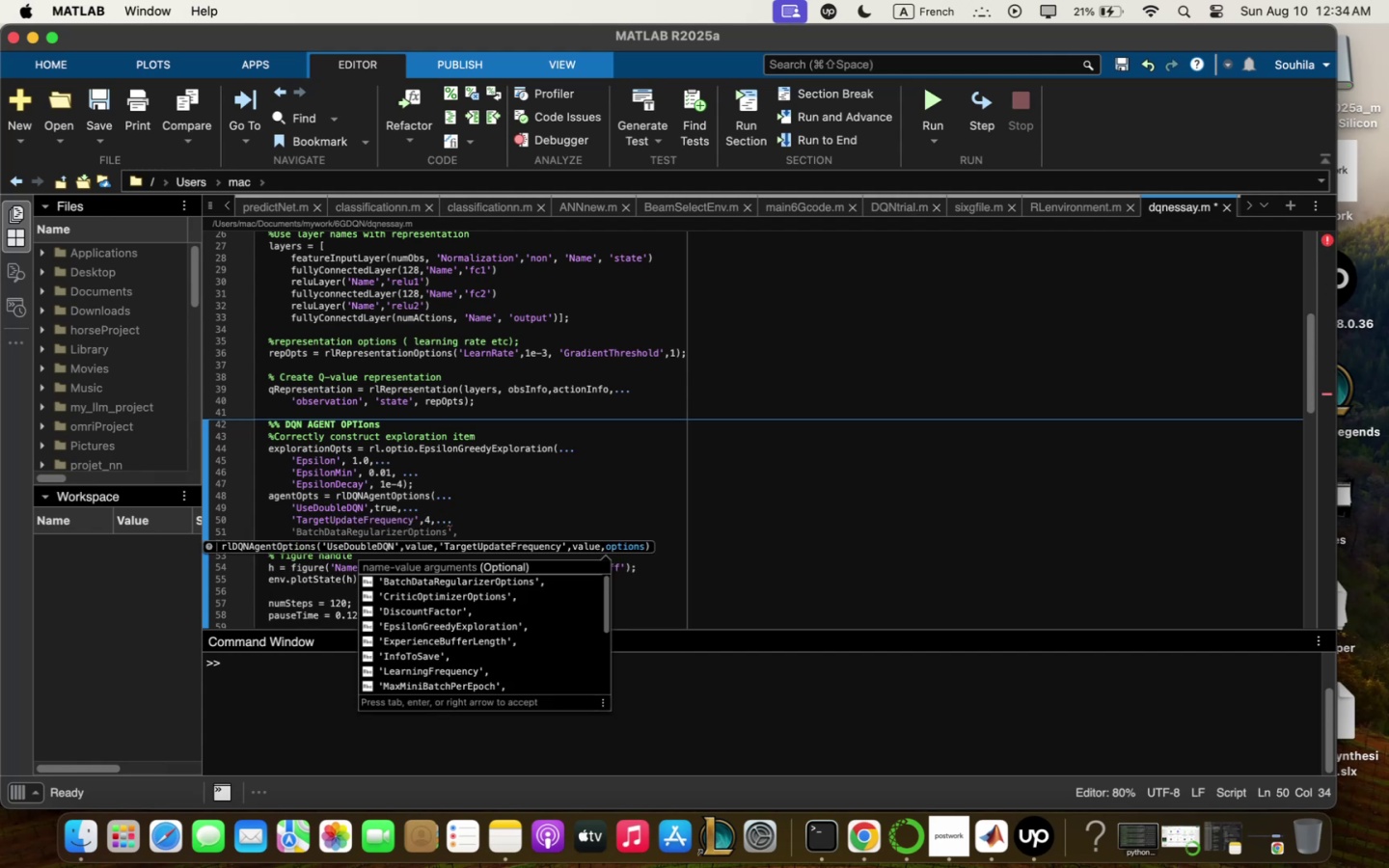 
type(4:iniBqtch)
 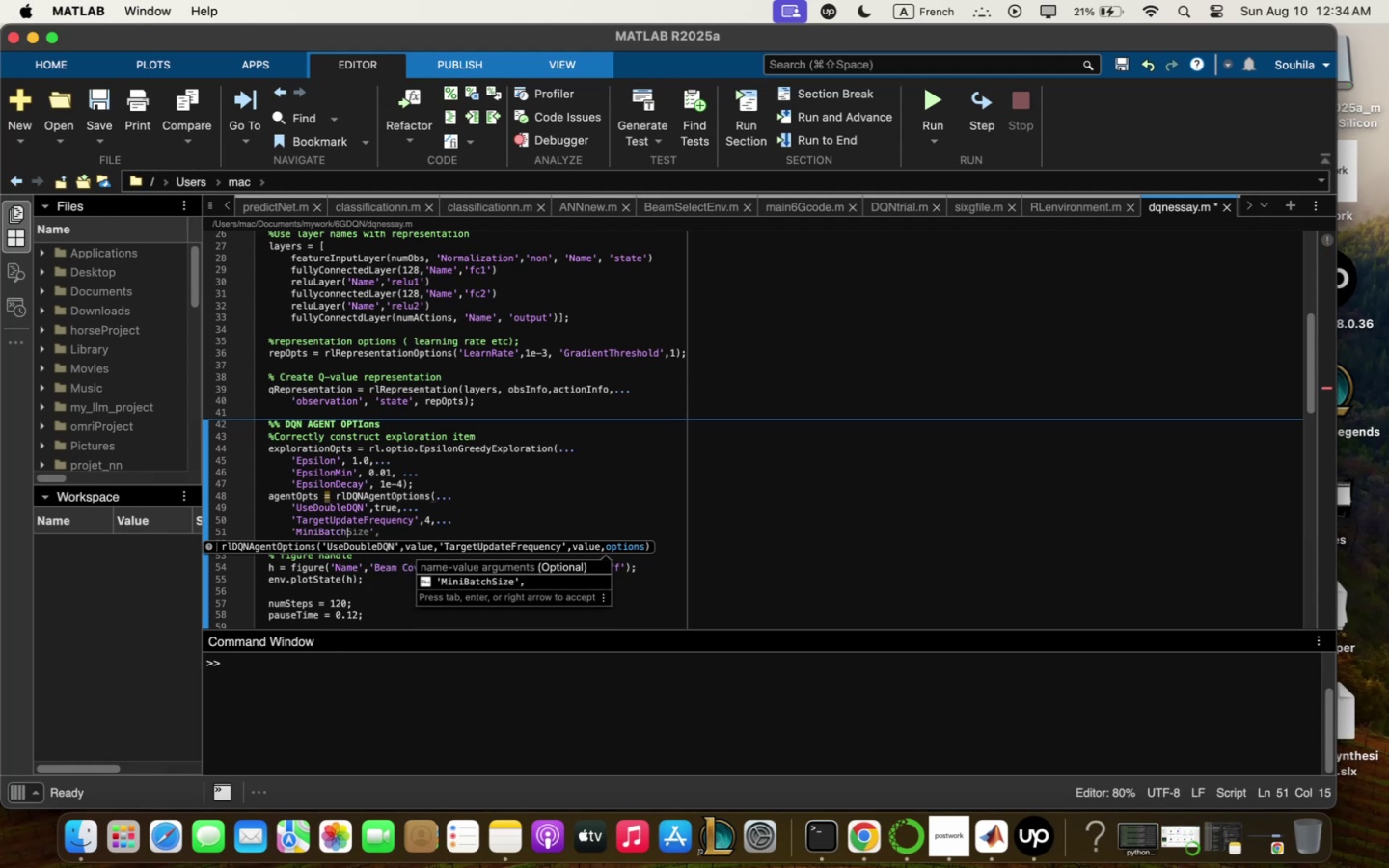 
wait(7.02)
 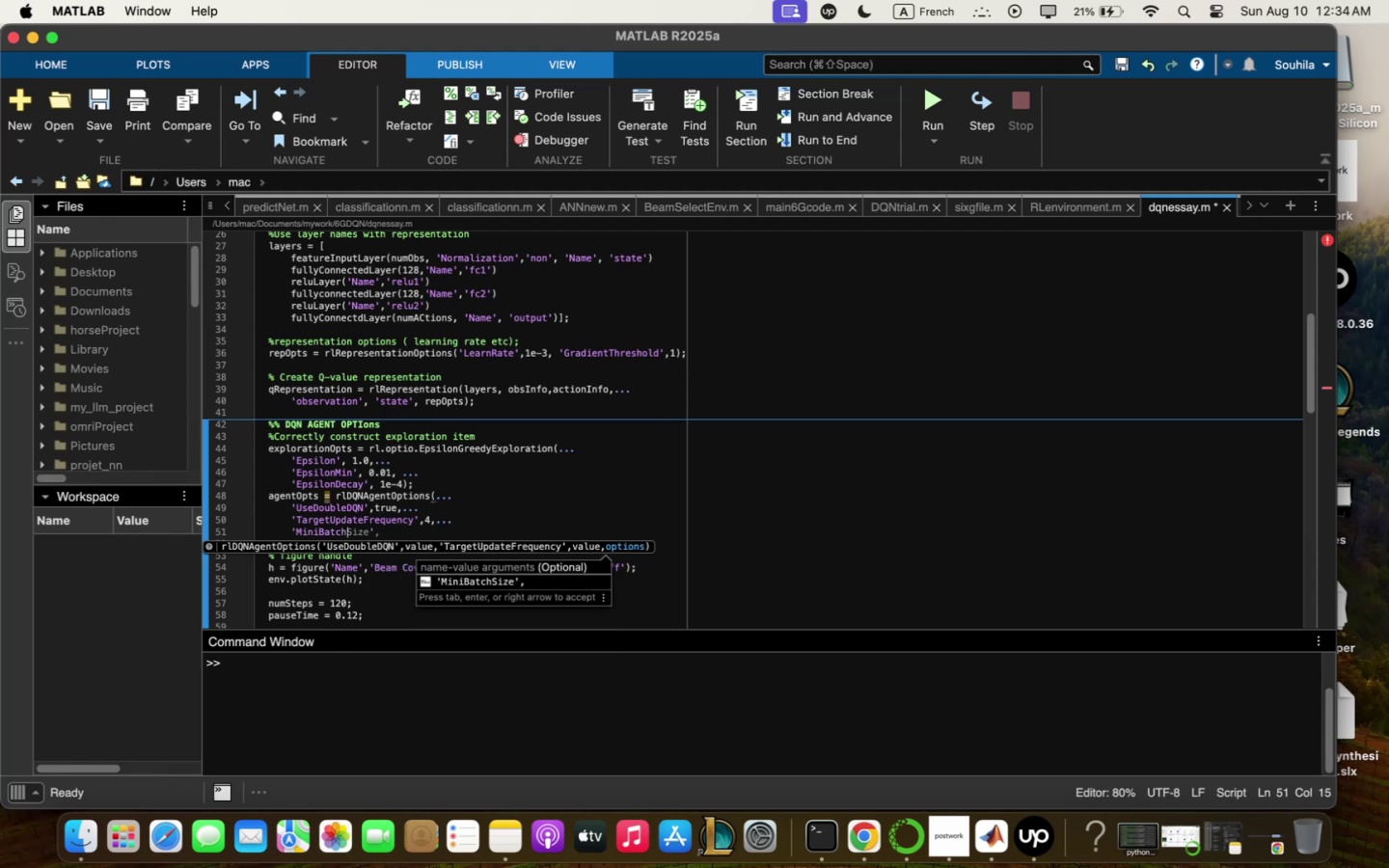 
type(Siwe)
 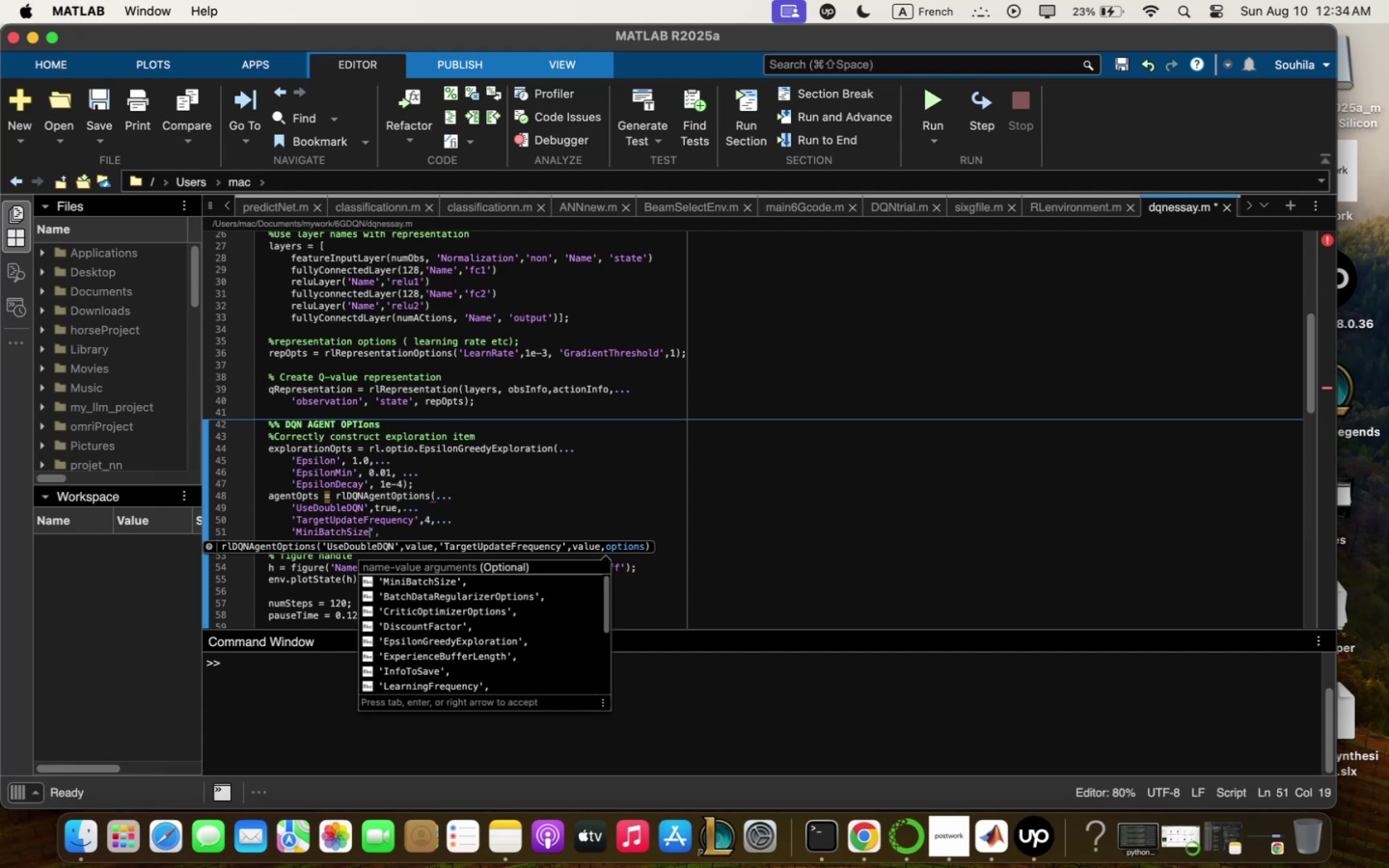 
key(ArrowRight)
 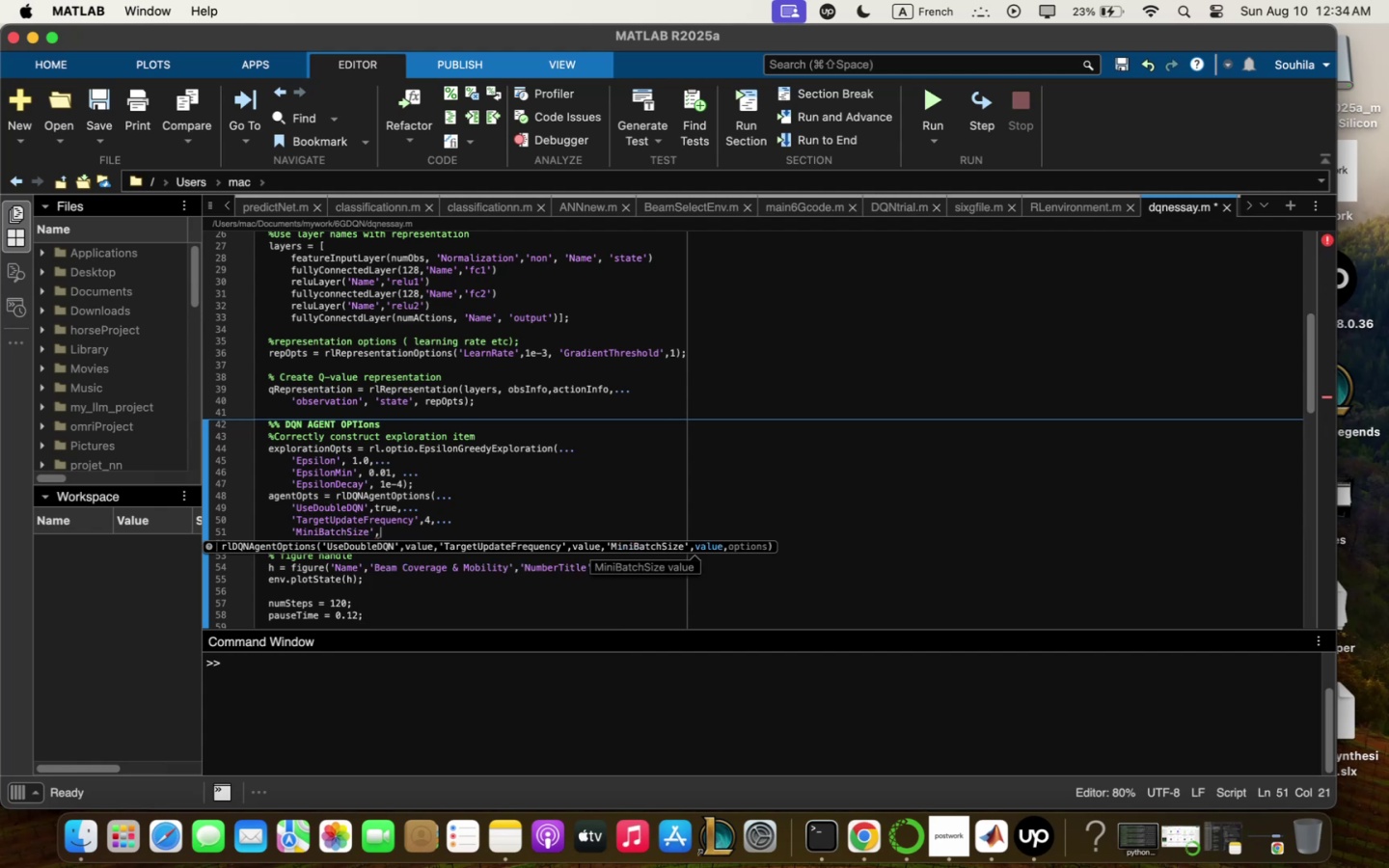 
type(^$m<<<)
 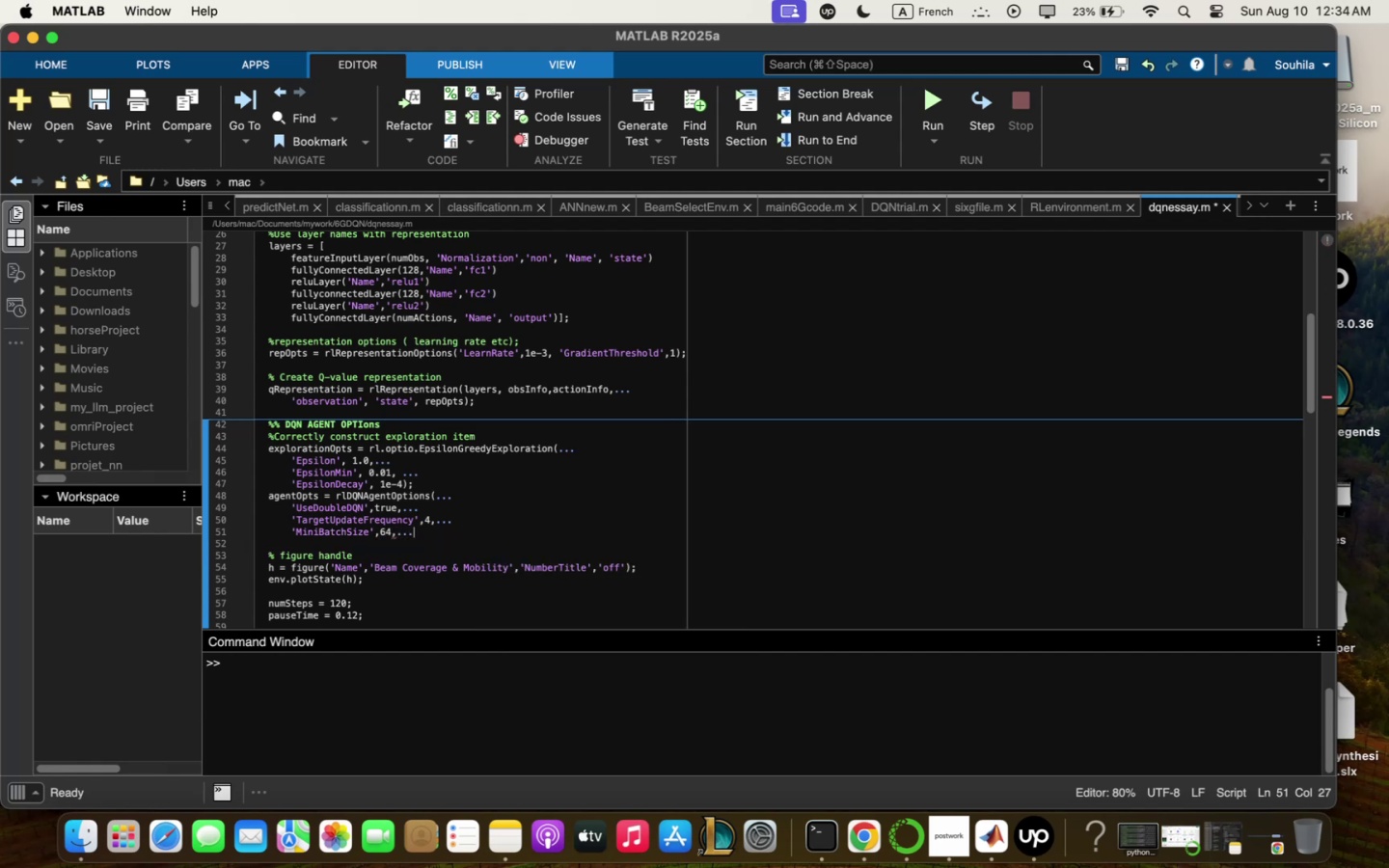 
key(Enter)
 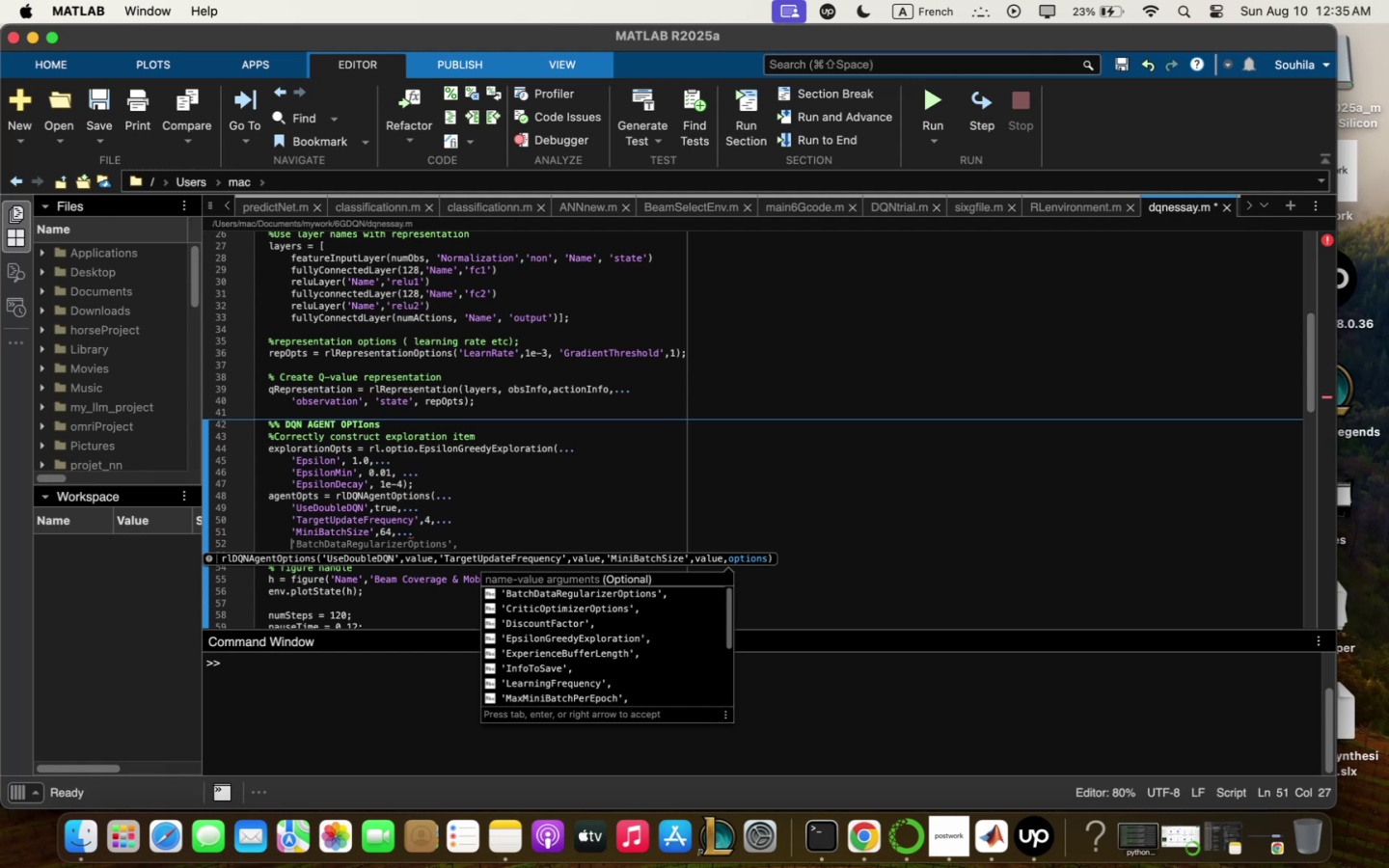 
wait(5.72)
 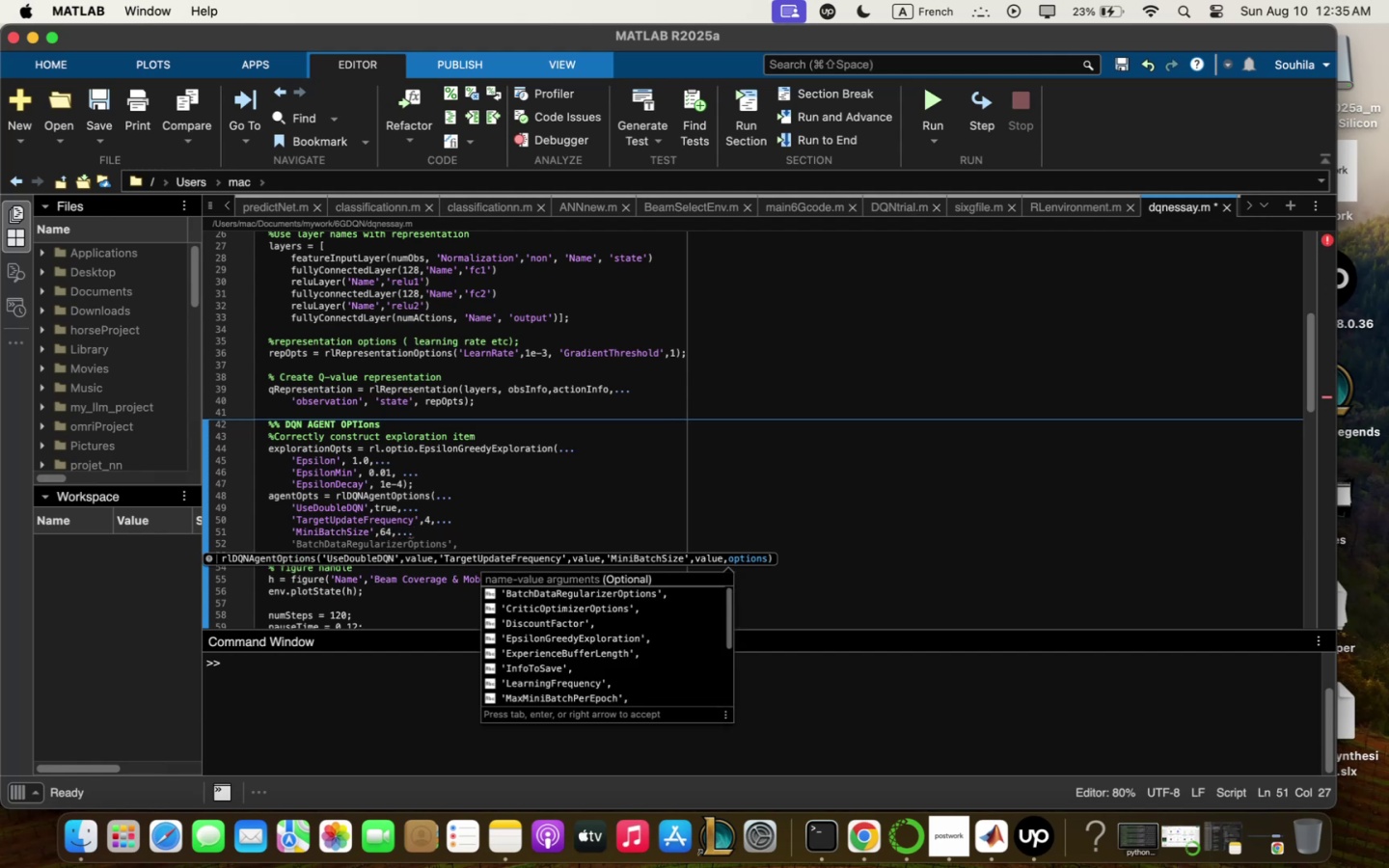 
key(ArrowUp)
 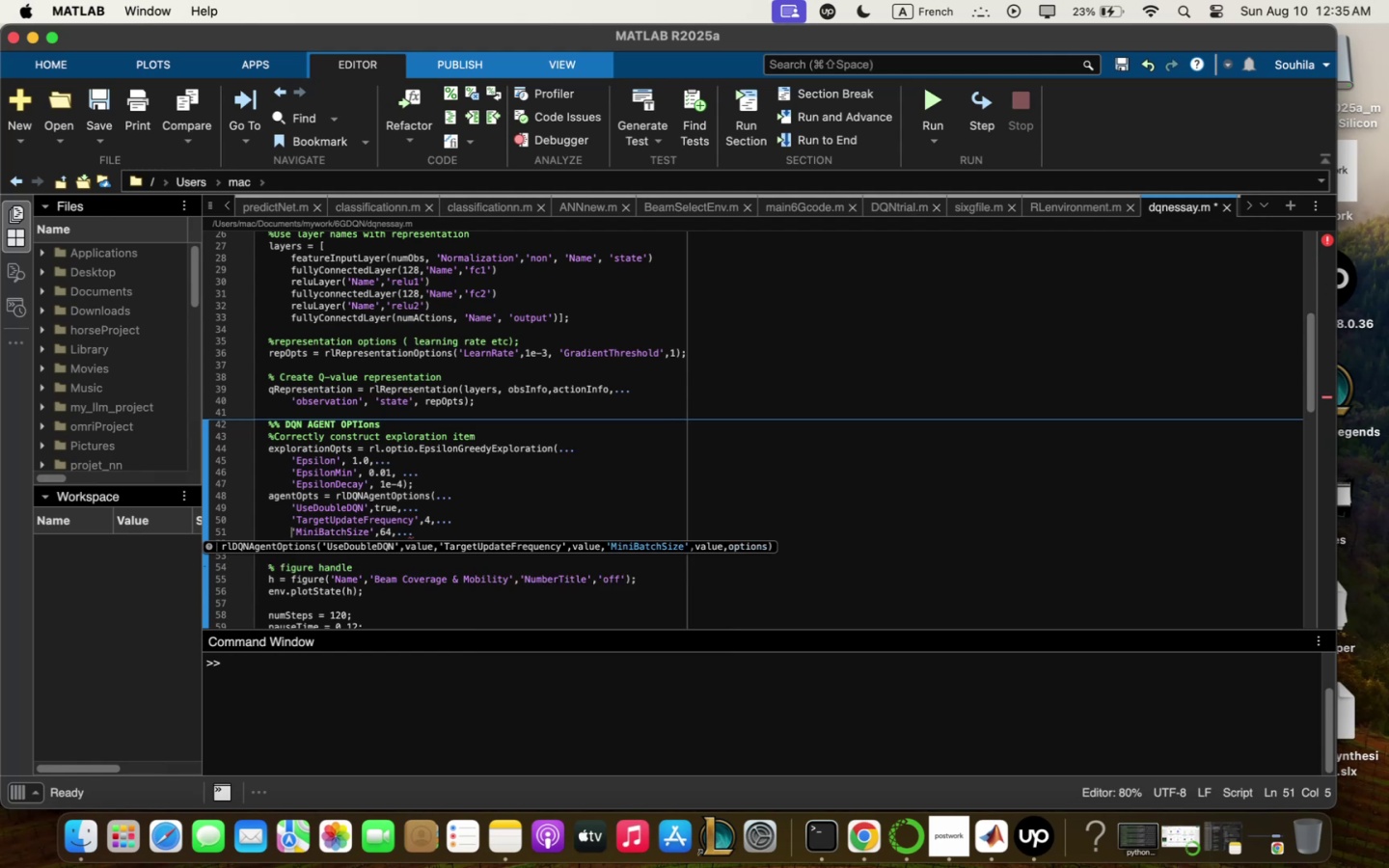 
key(Enter)
 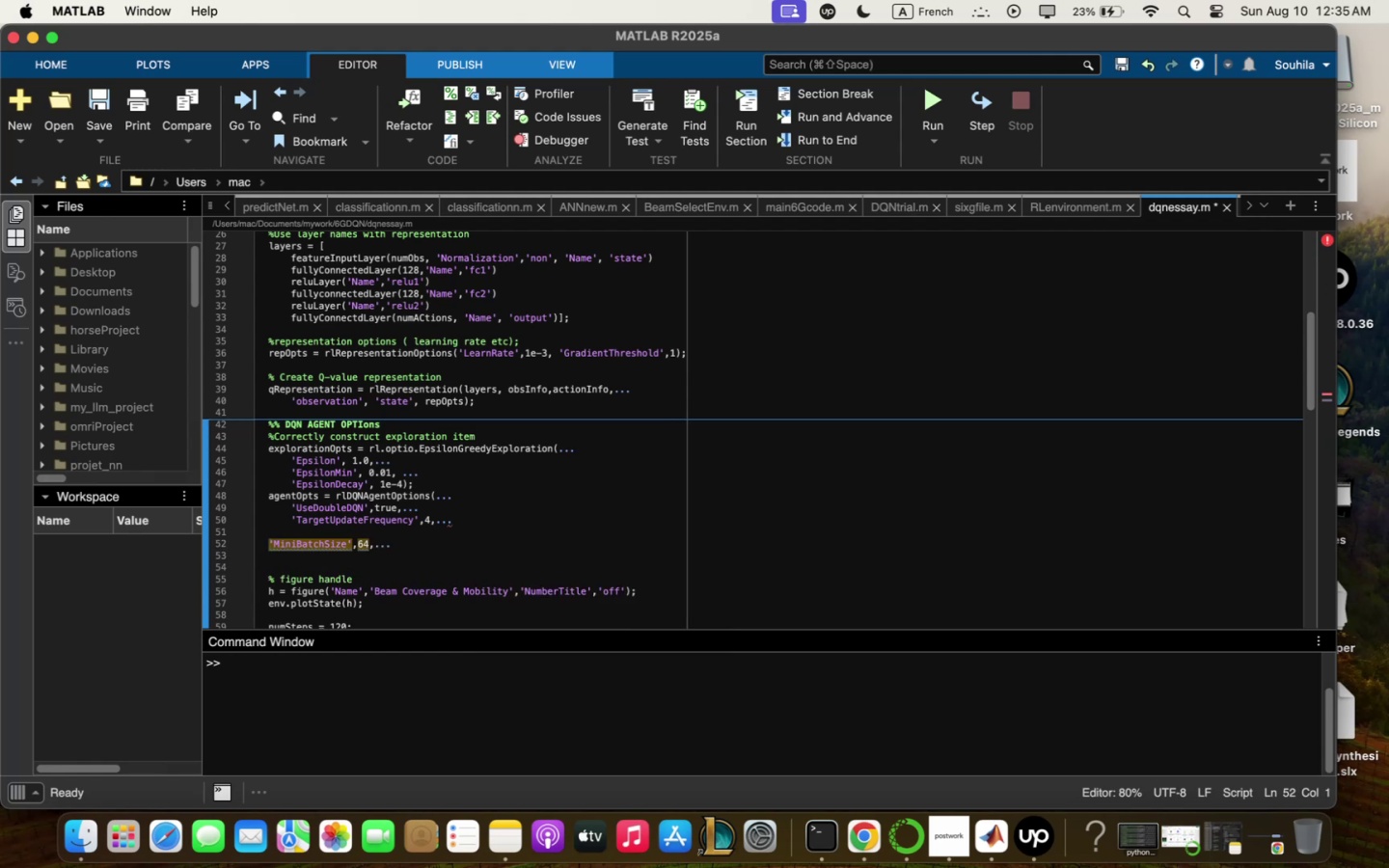 
key(Space)
 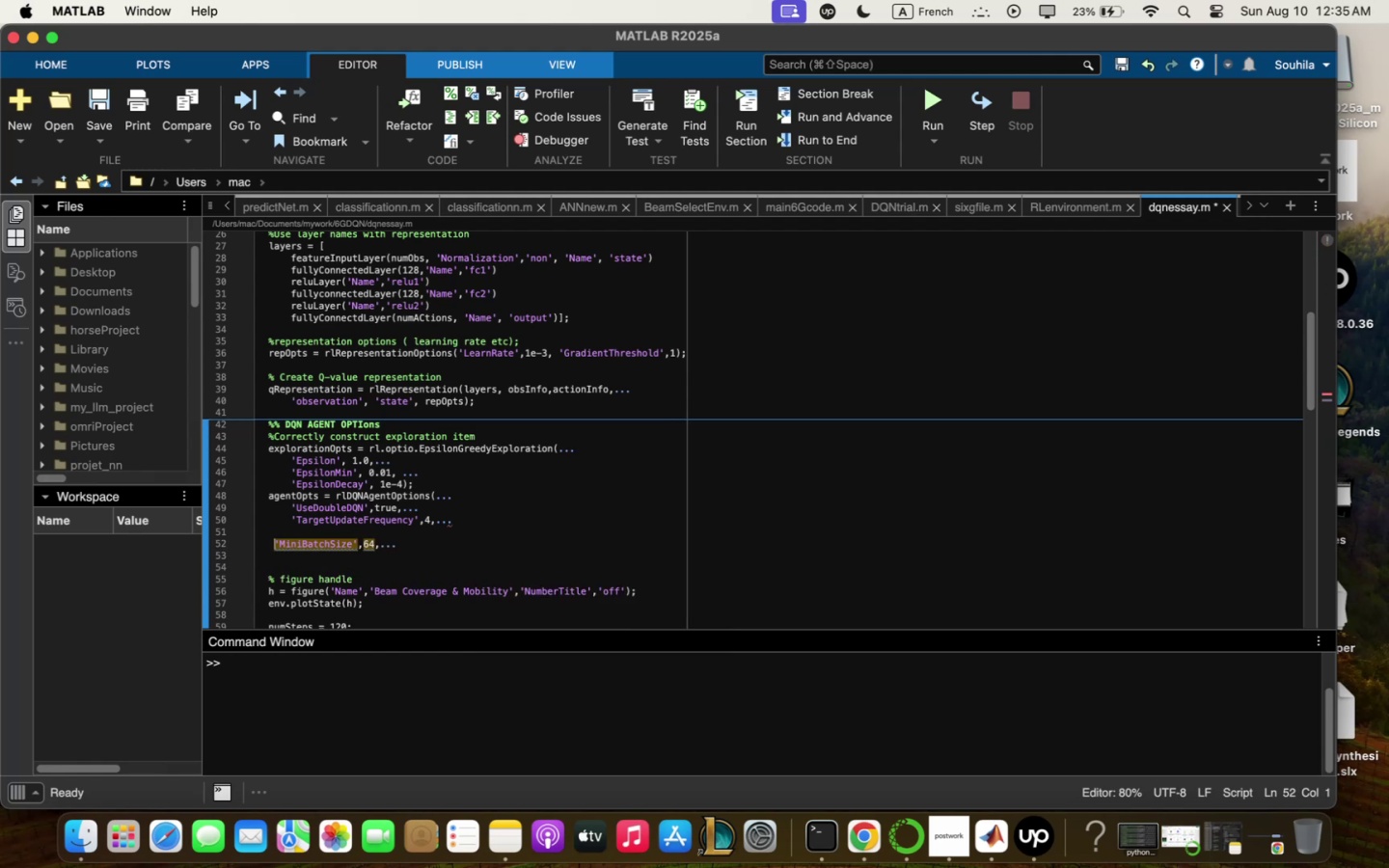 
key(Space)
 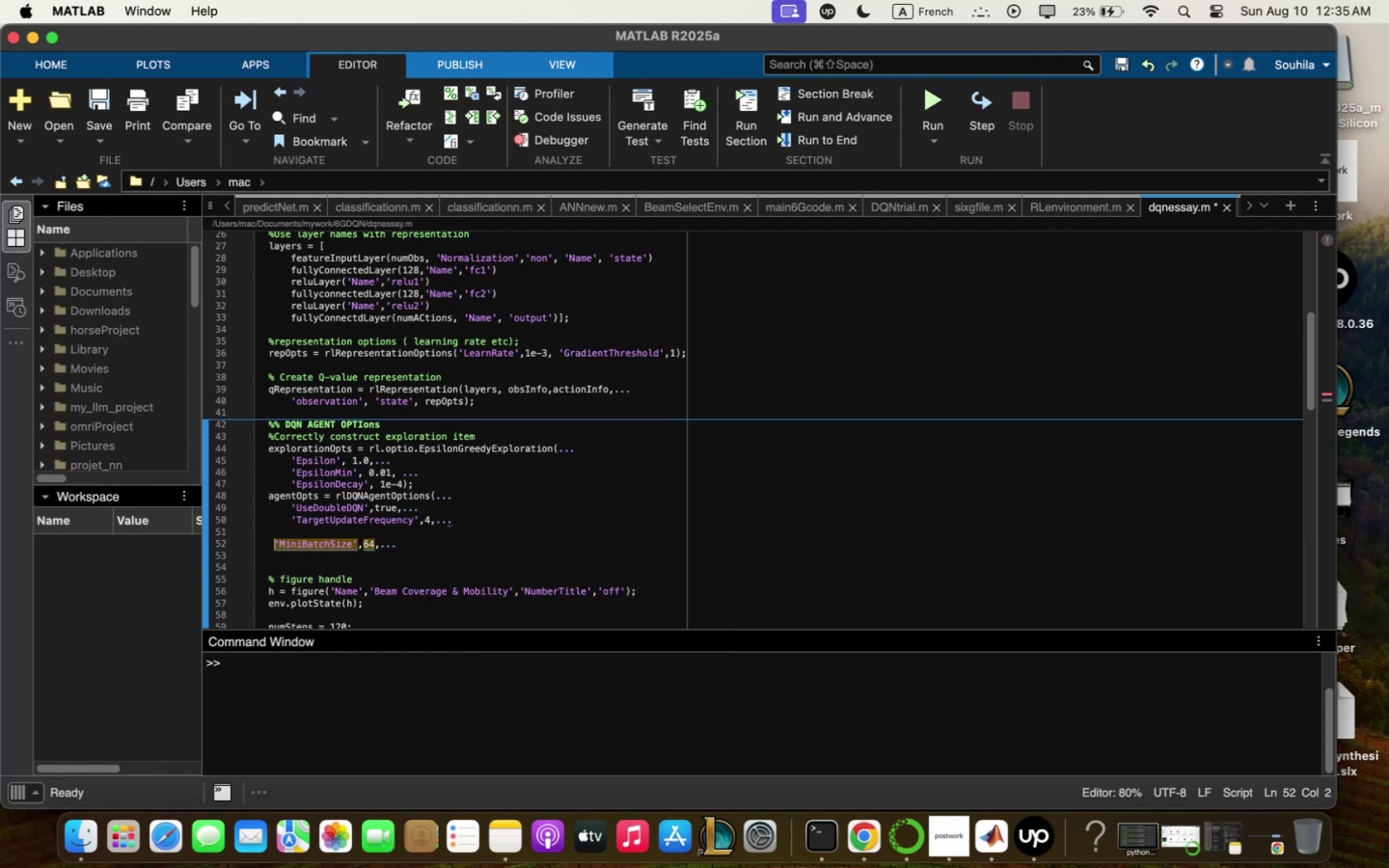 
key(Space)
 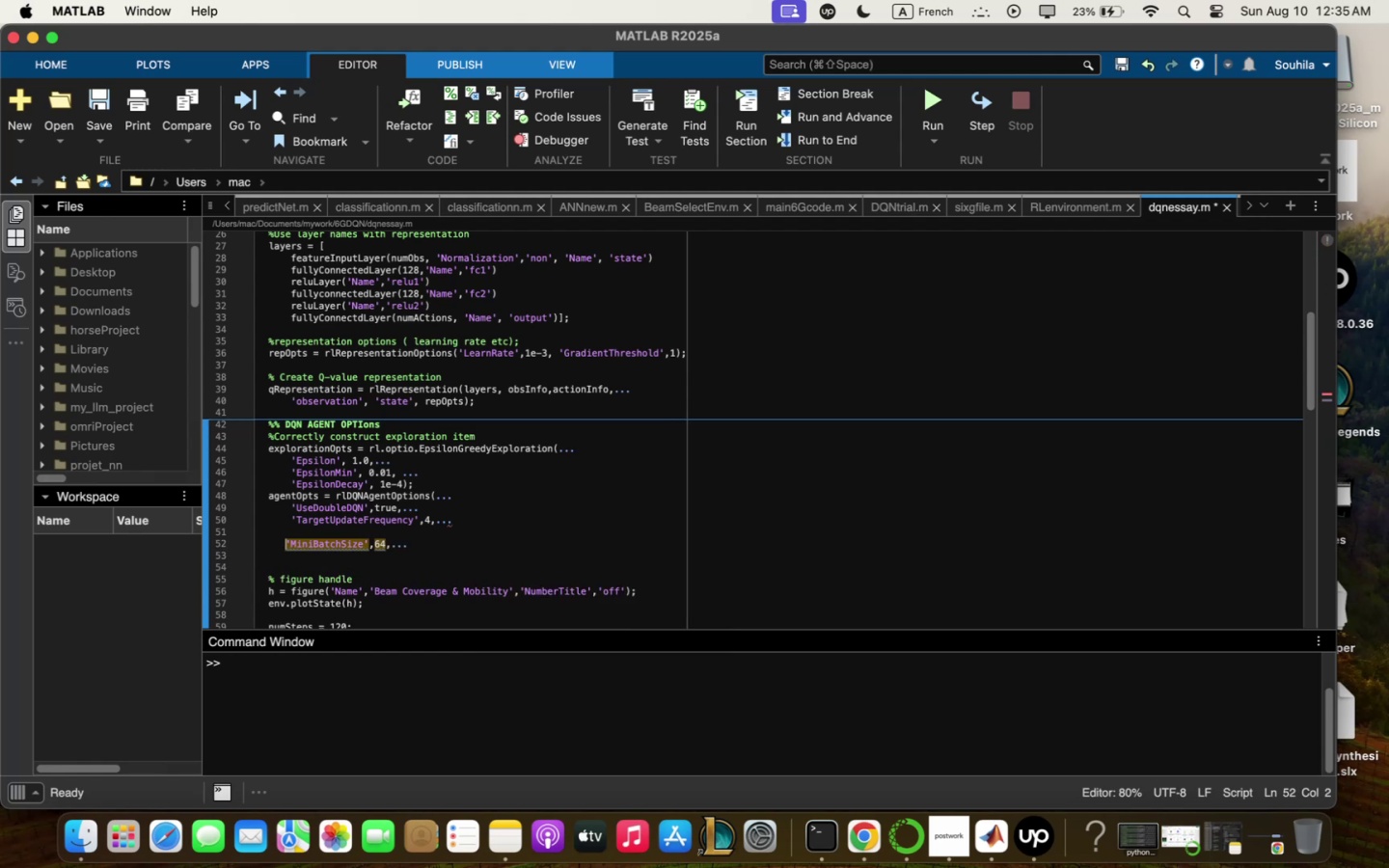 
key(Space)
 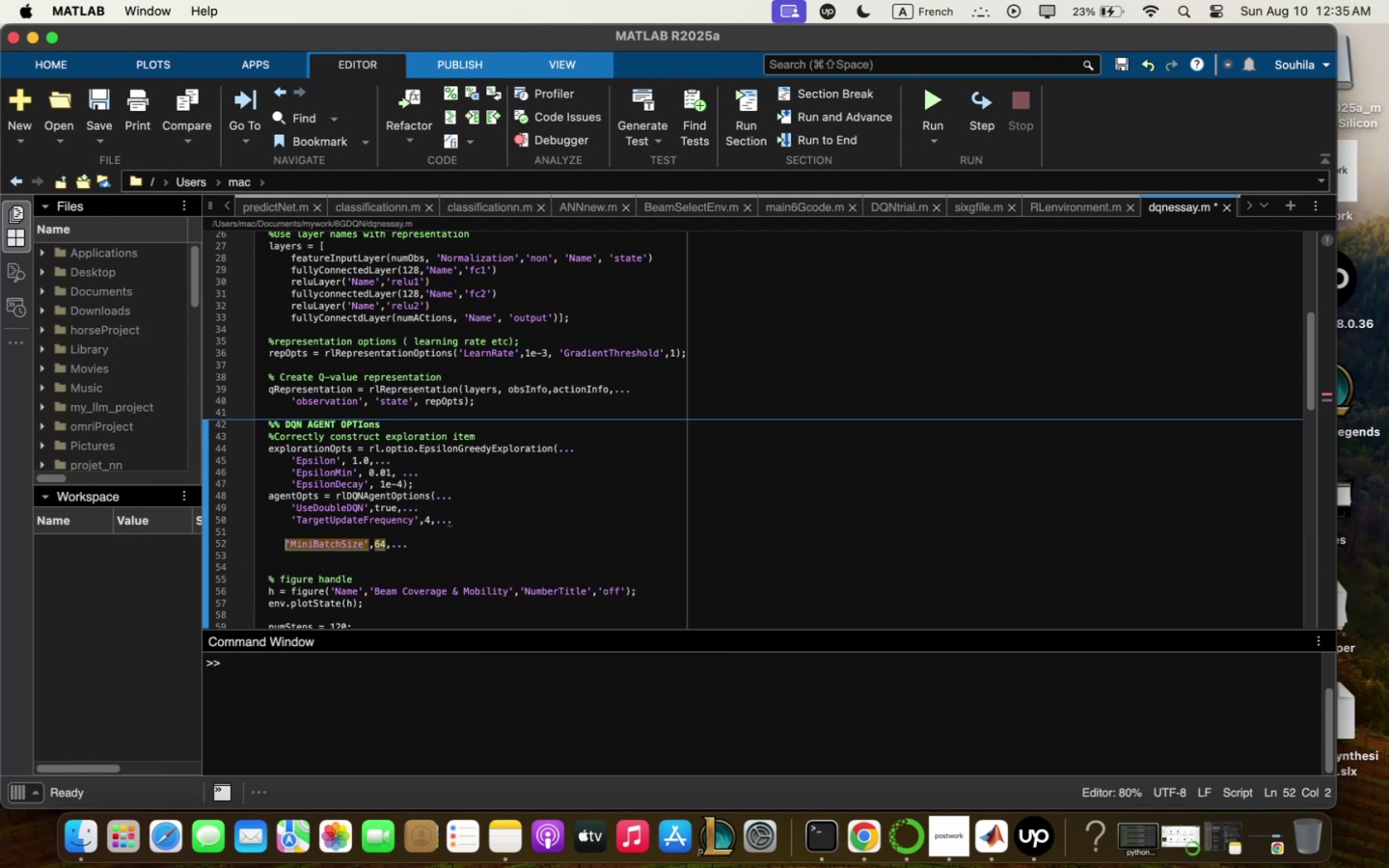 
key(Space)
 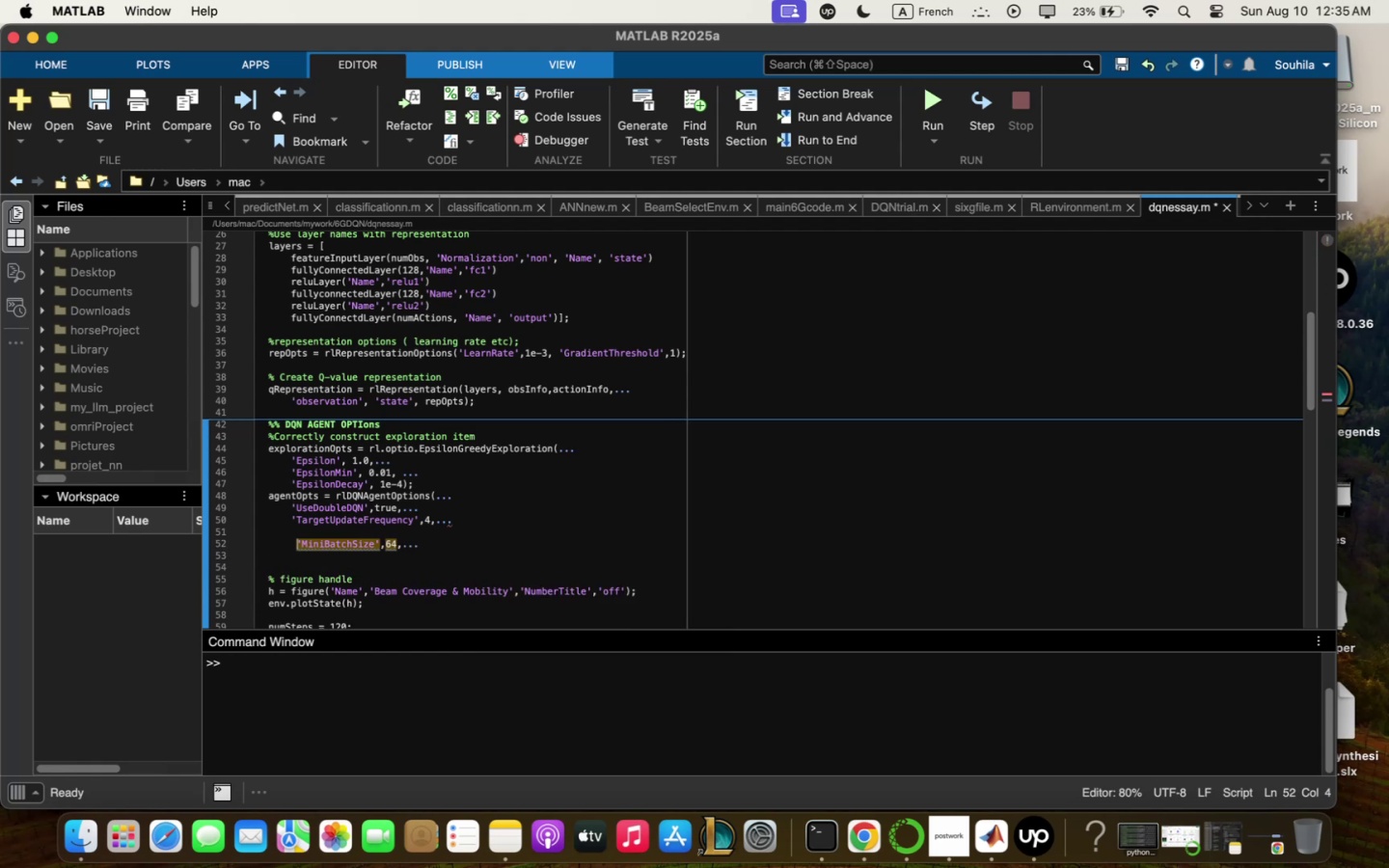 
key(Space)
 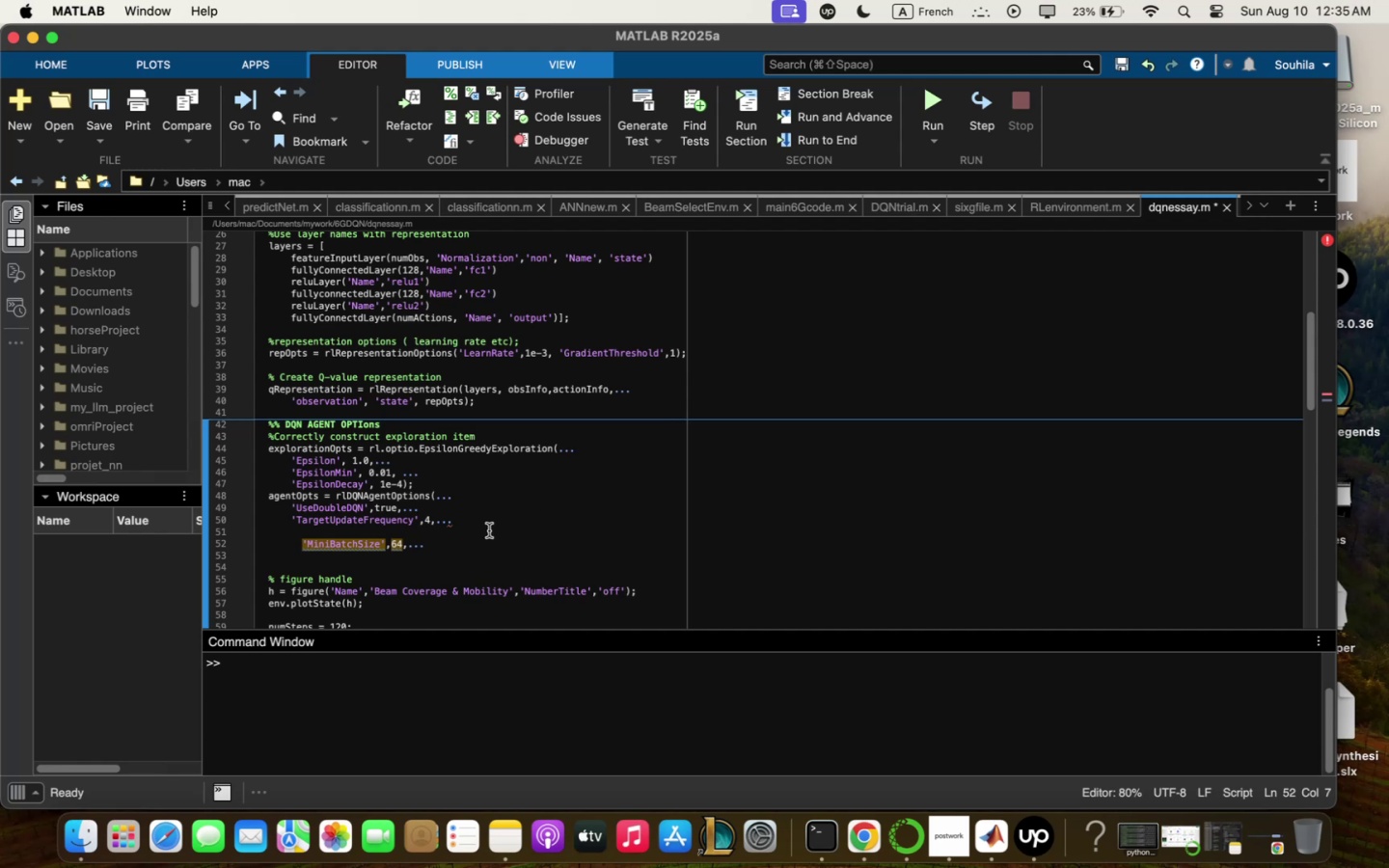 
key(Enter)
 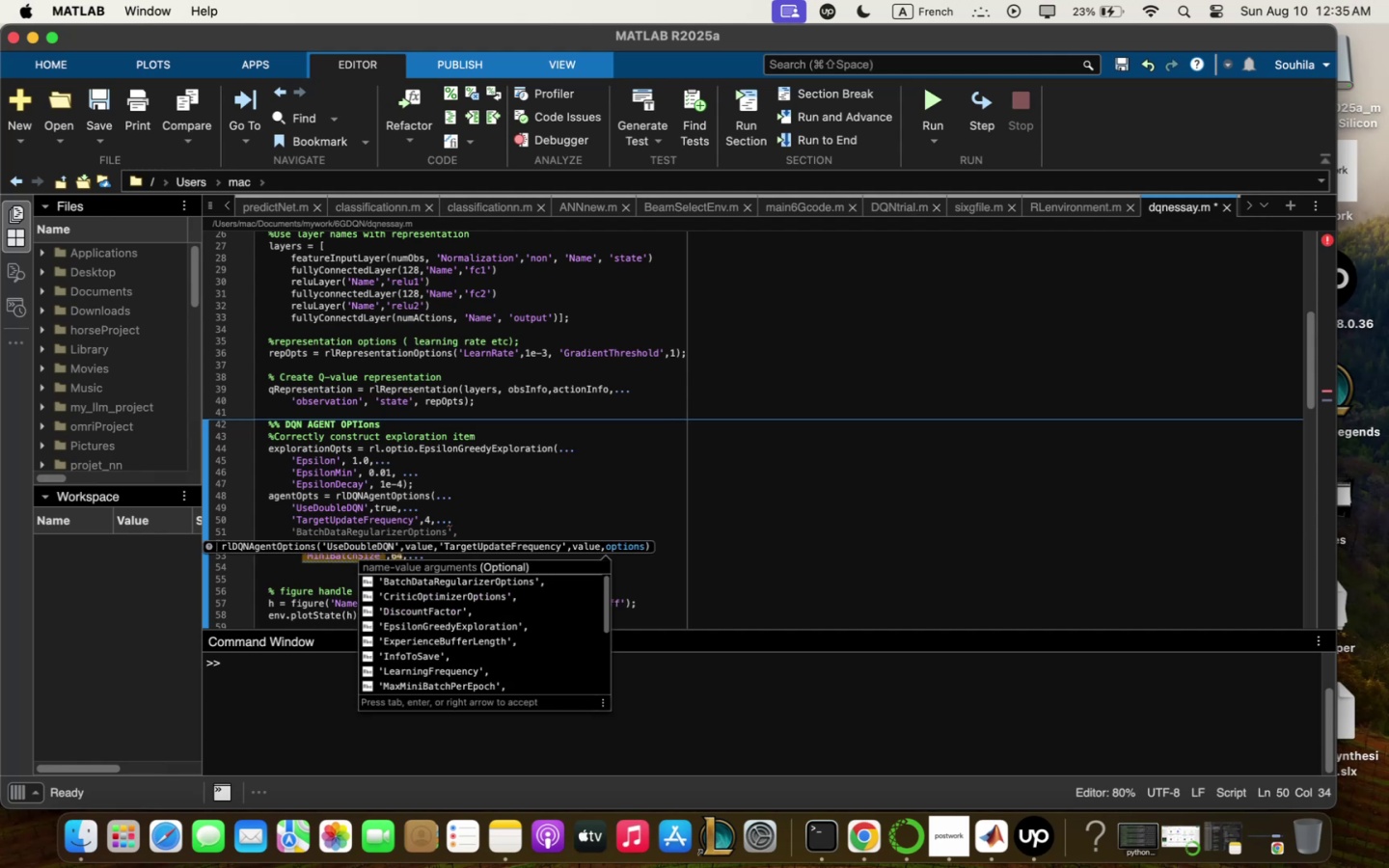 
key(ArrowDown)
 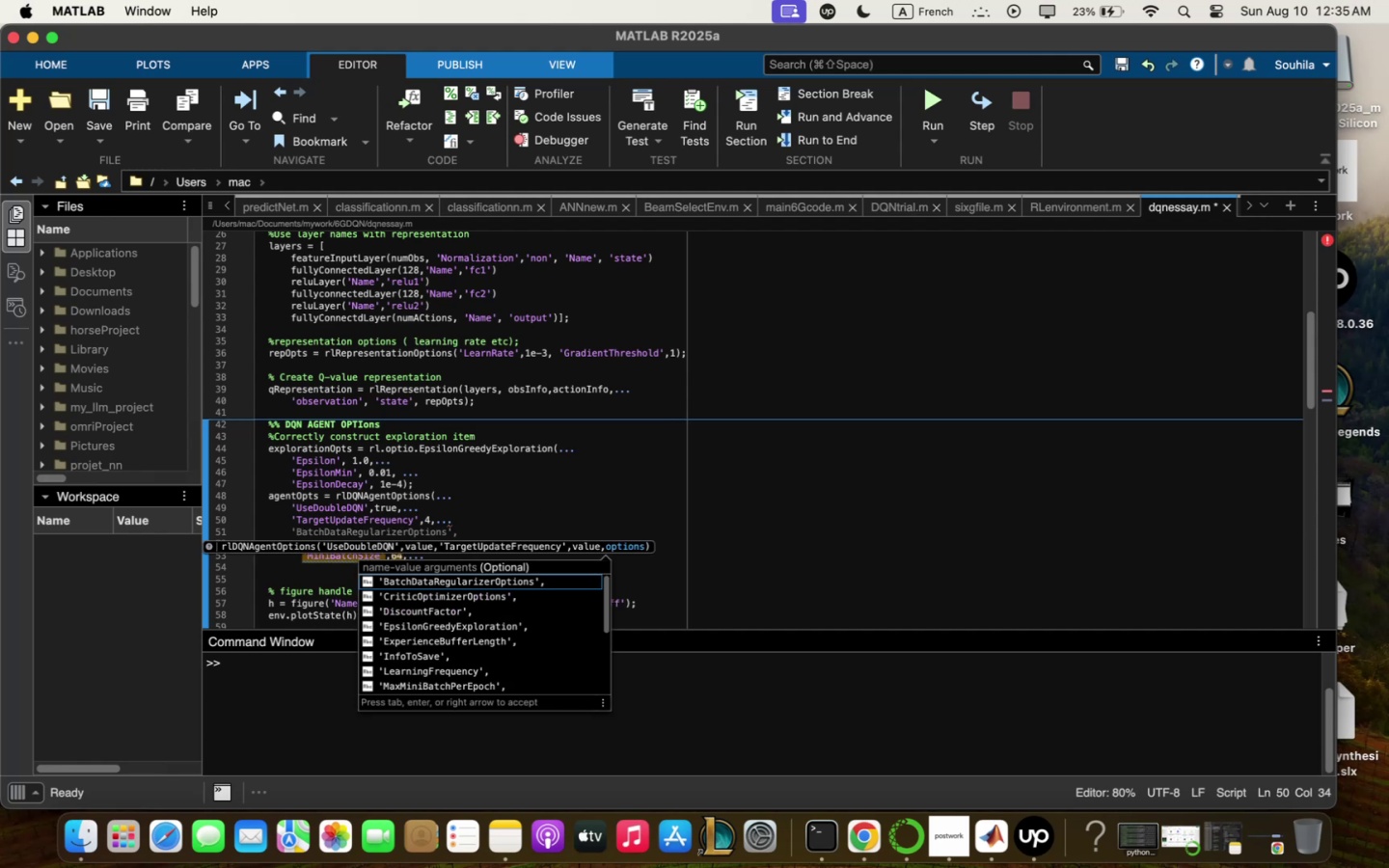 
left_click([490, 503])
 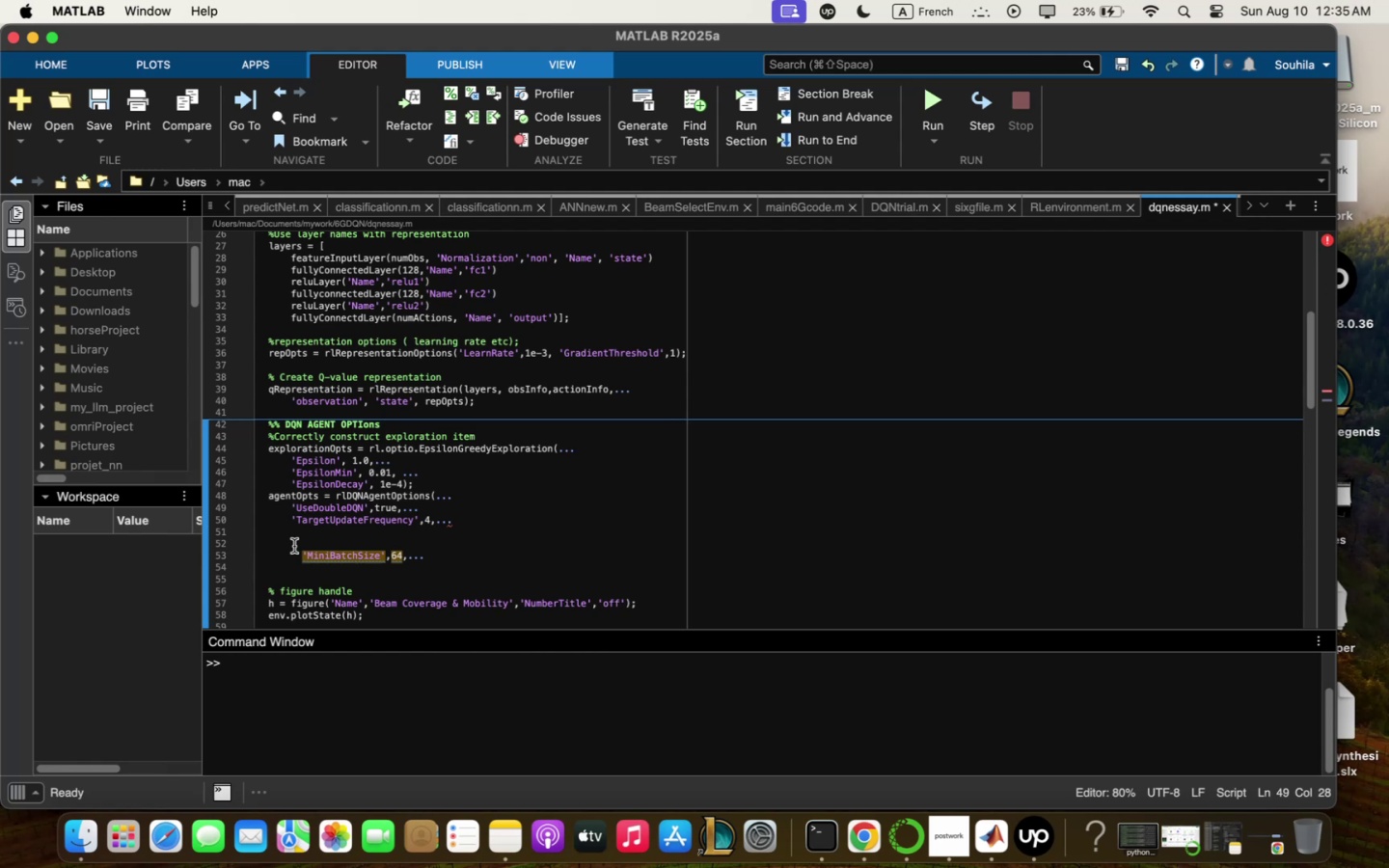 
key(Backspace)
 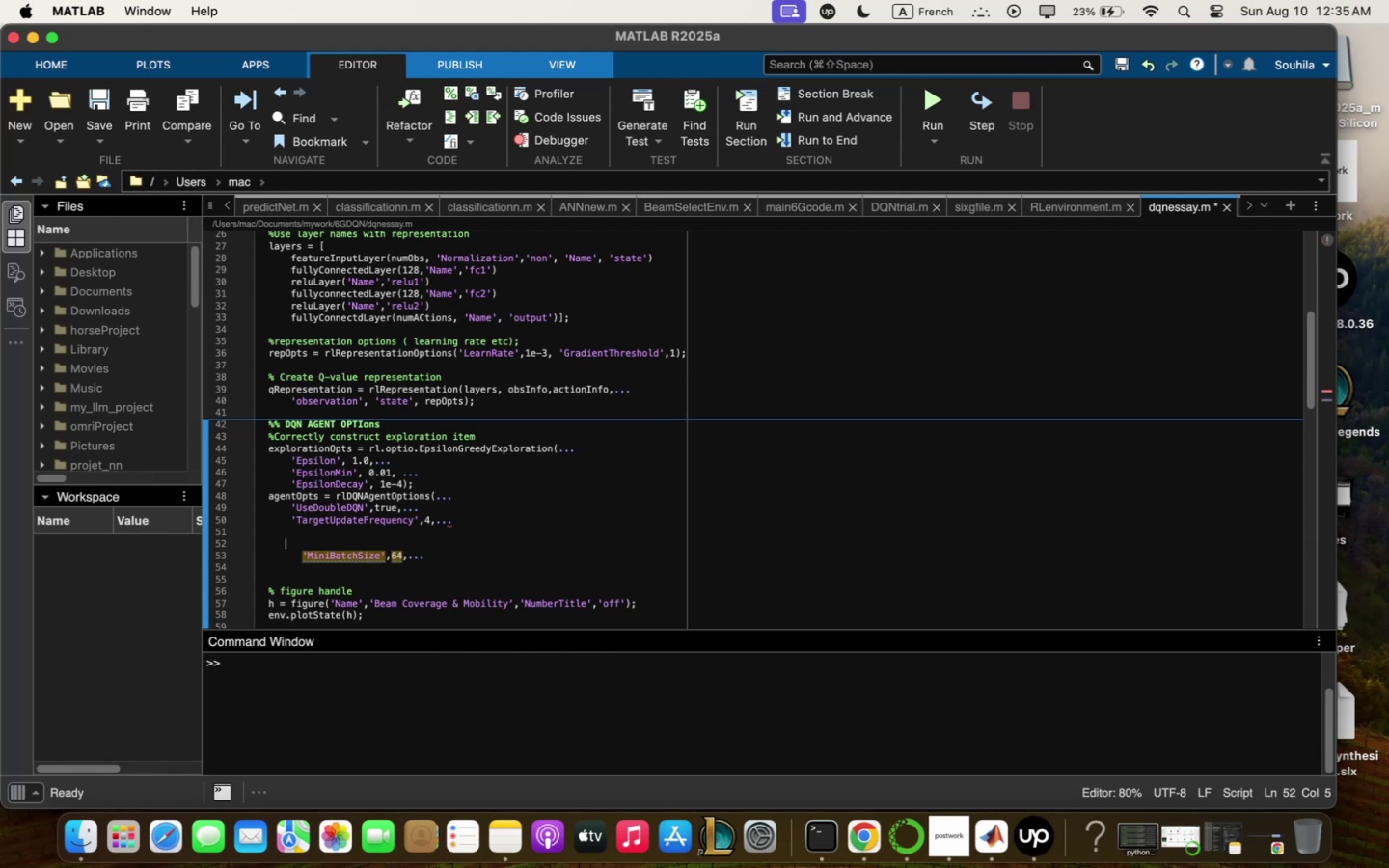 
key(Backspace)
 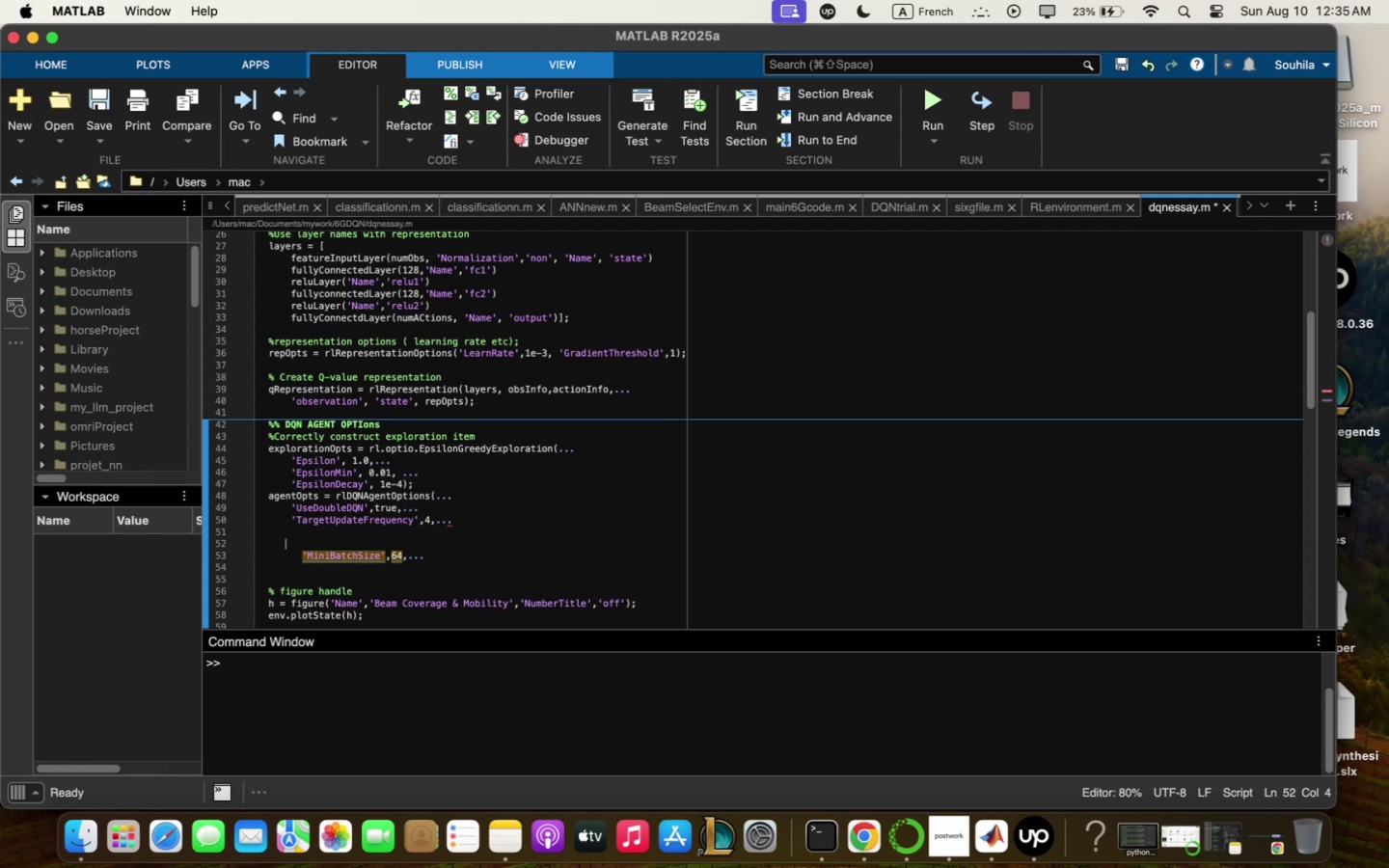 
key(Backspace)
 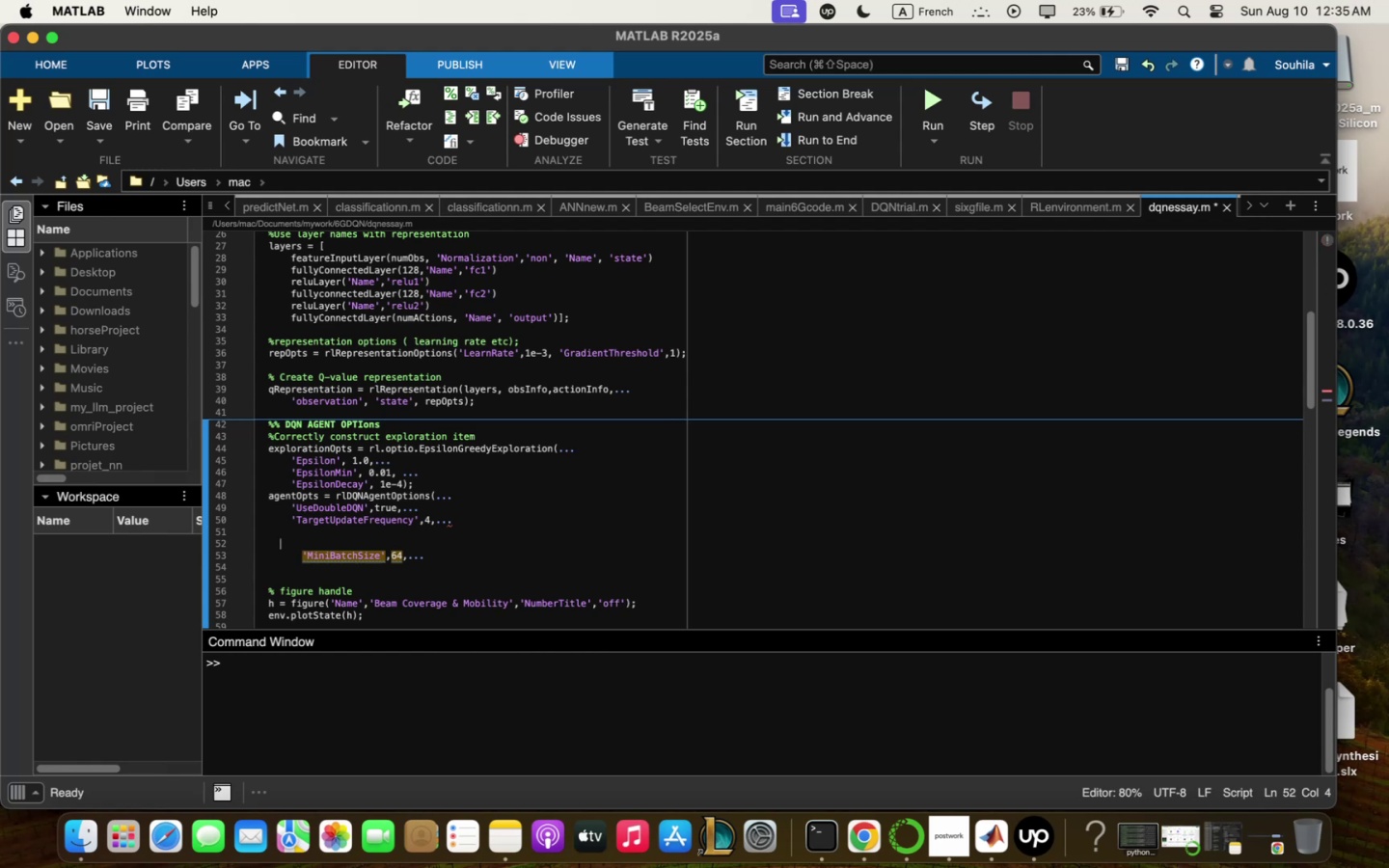 
key(Backspace)
 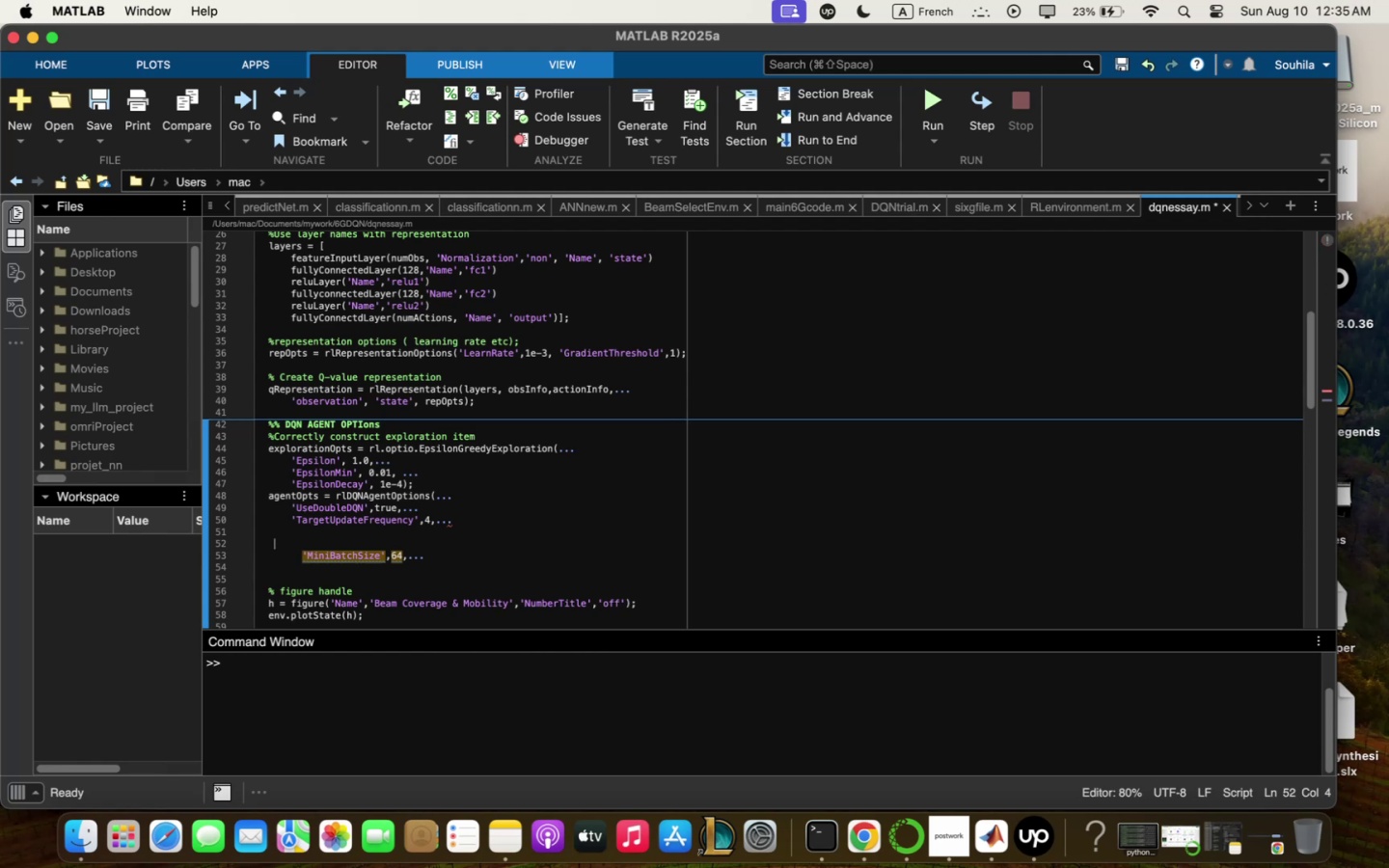 
key(Backspace)
 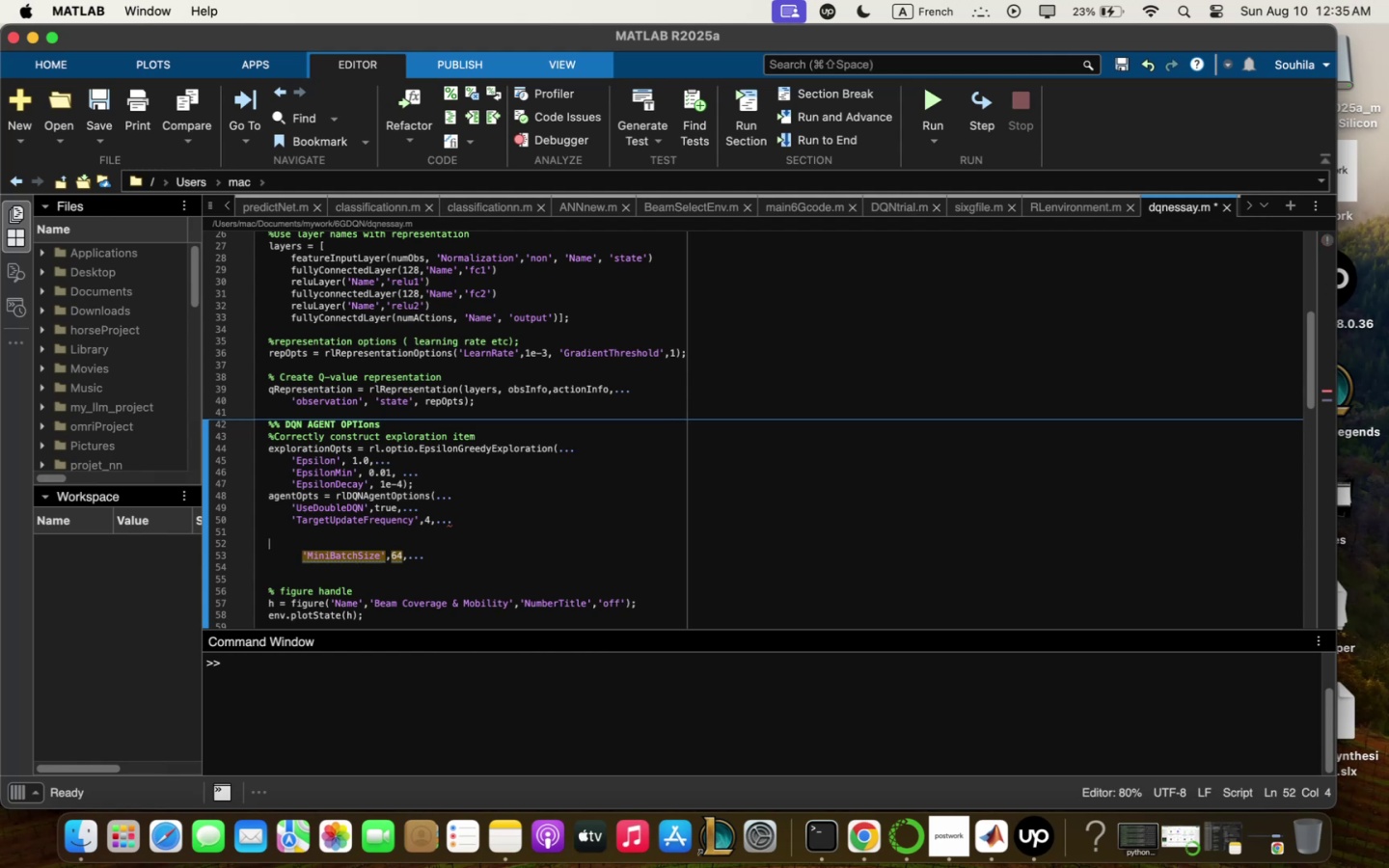 
key(Backspace)
 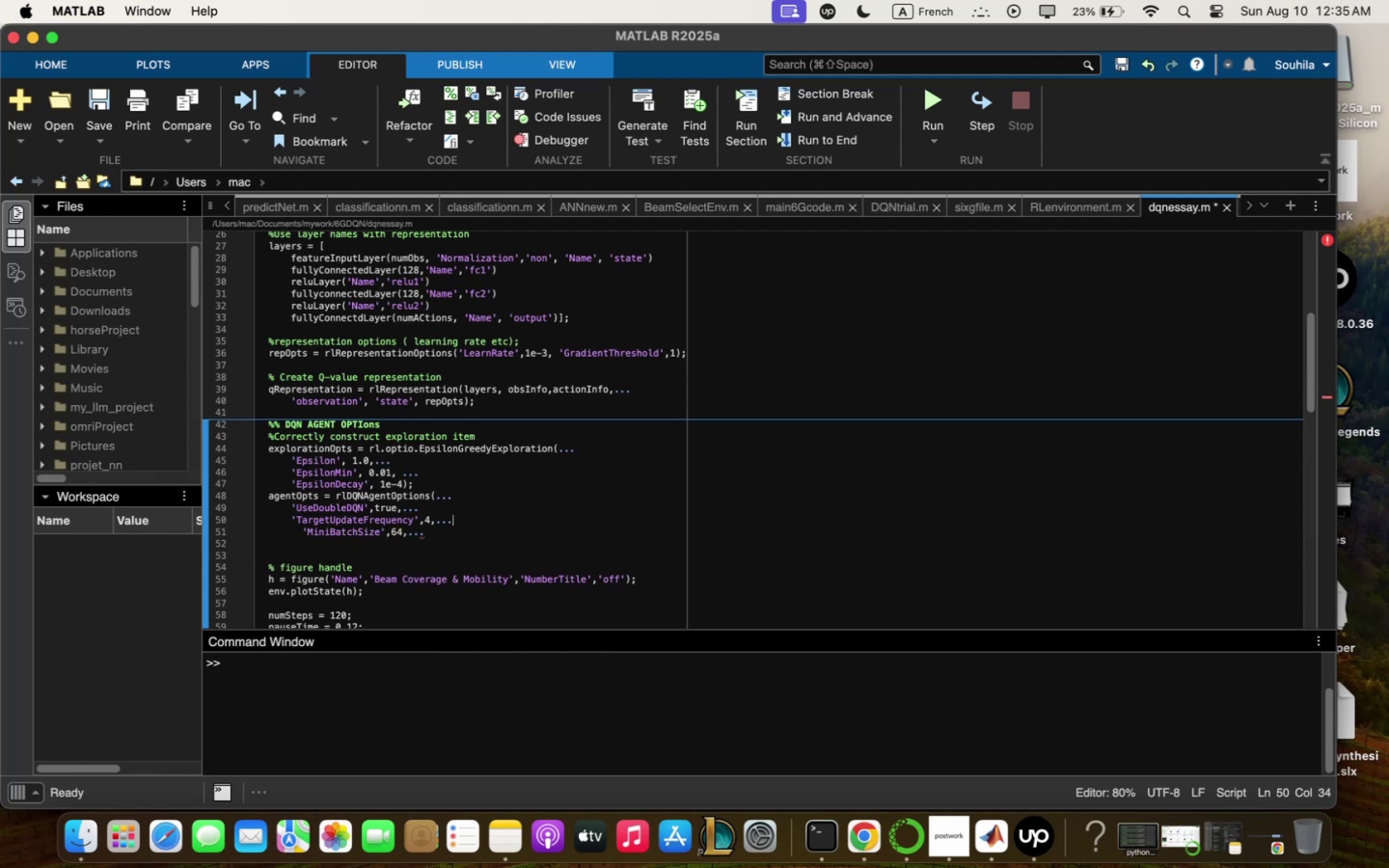 
key(Enter)
 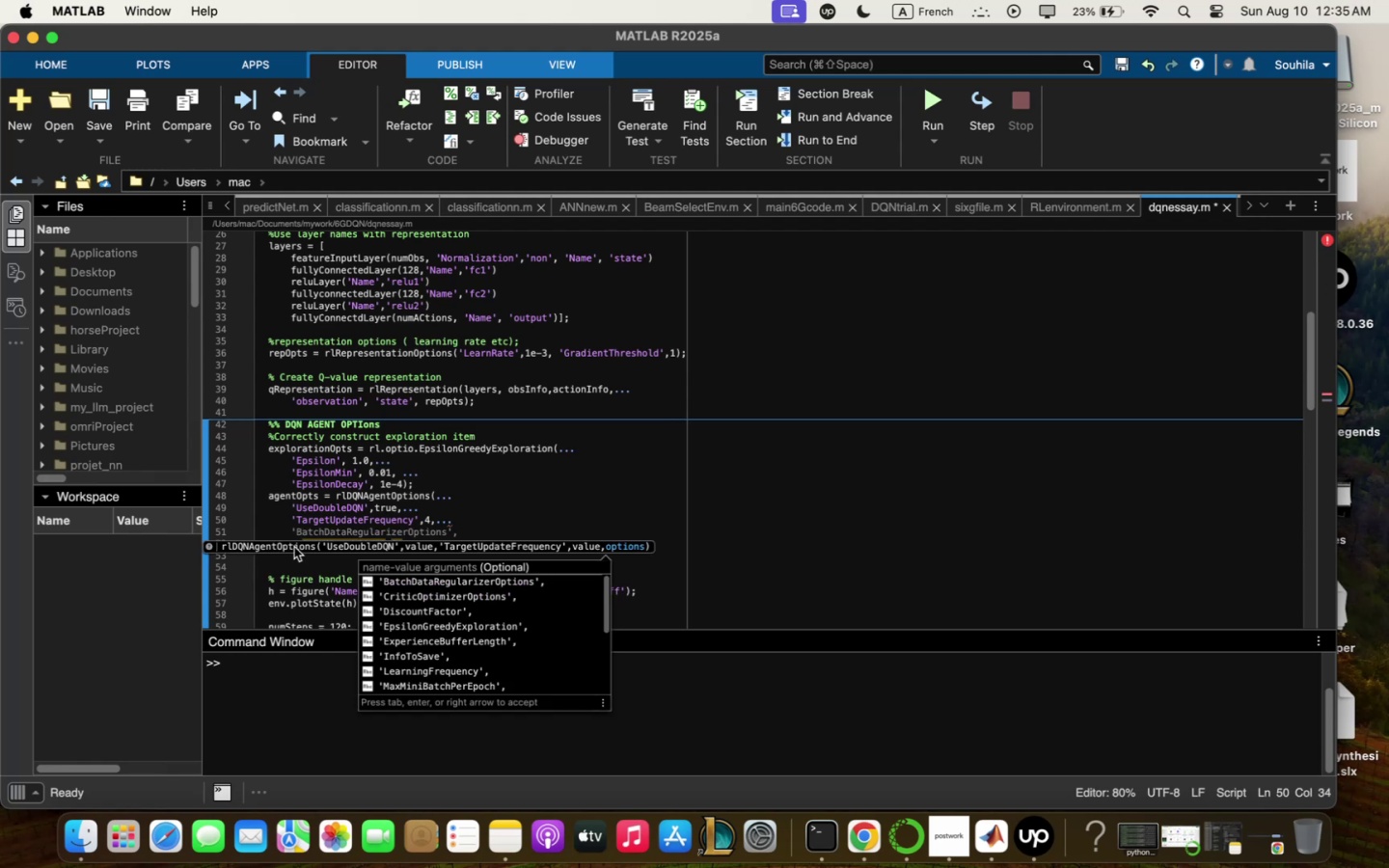 
type(4ex)
 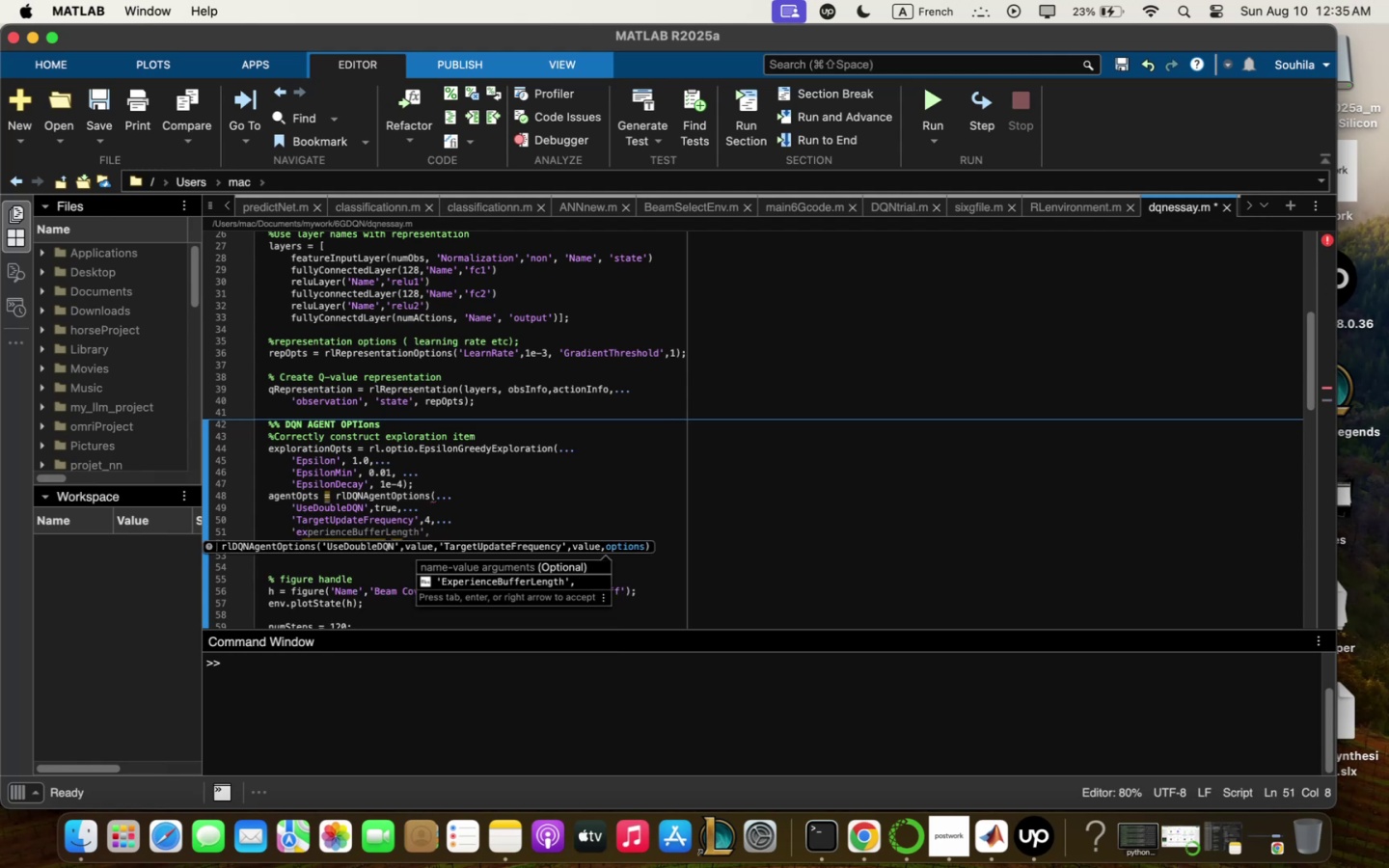 
key(ArrowDown)
 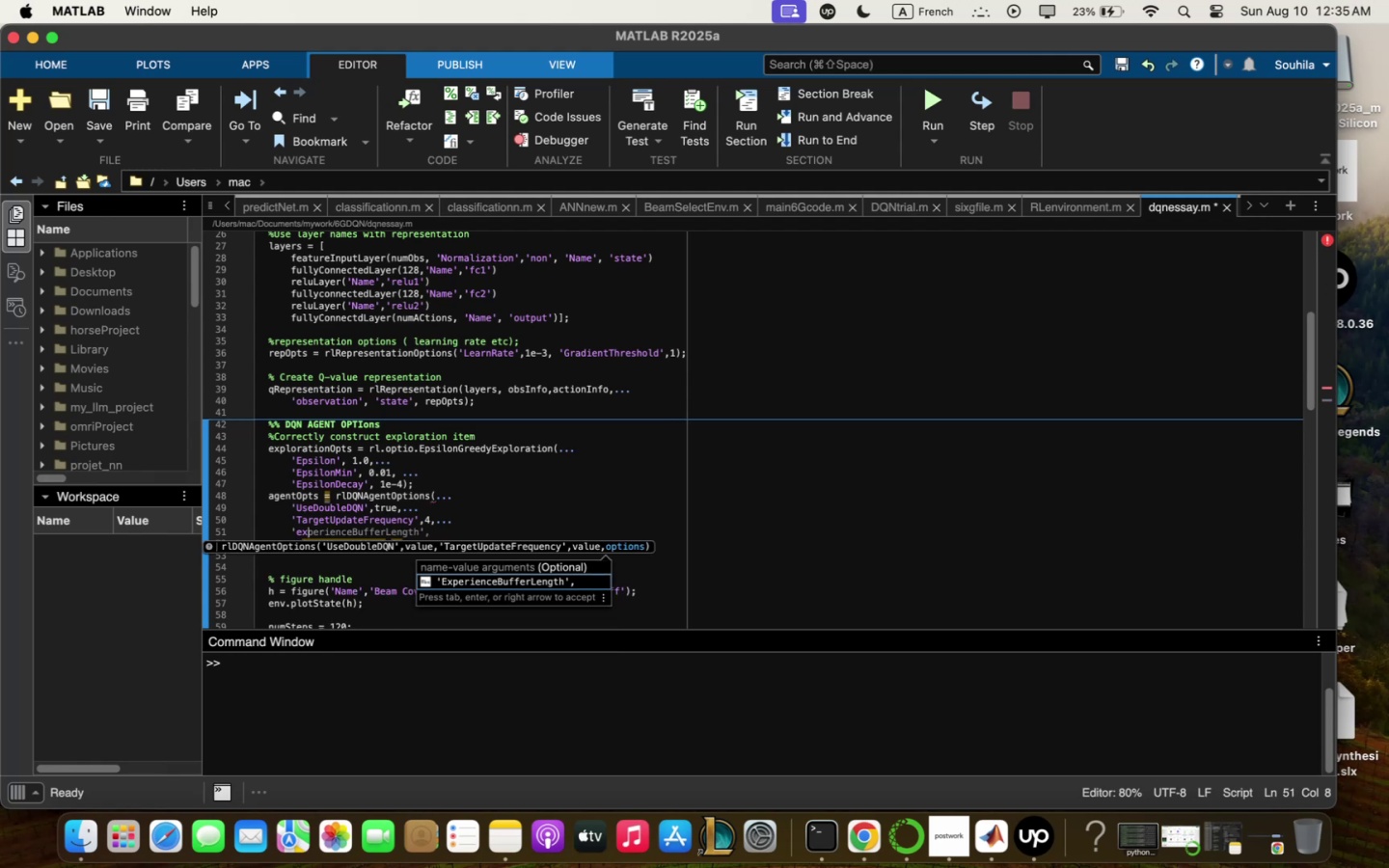 
key(Enter)
 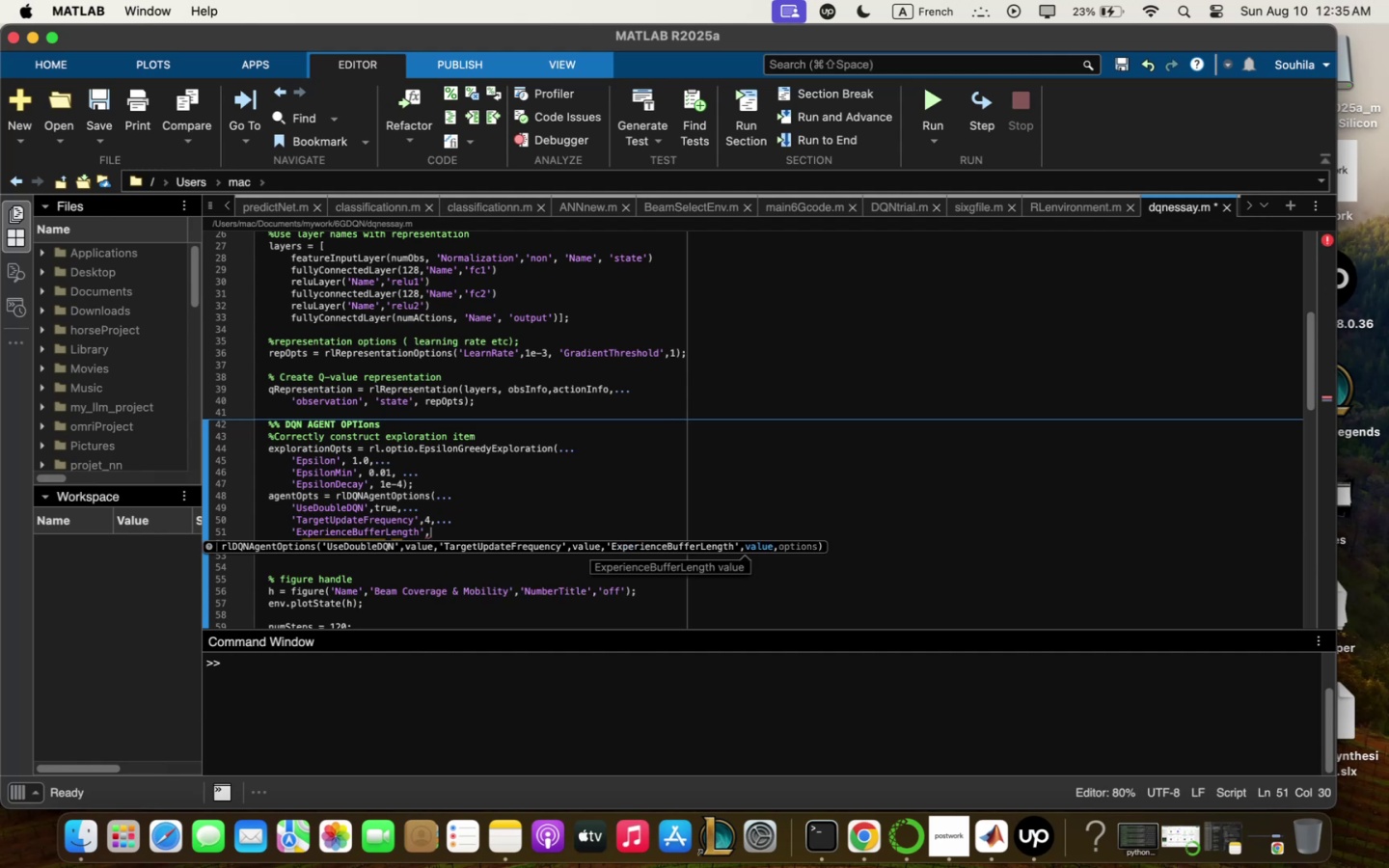 
type(m )
key(Backspace)
key(Backspace)
type( !e%m <<<)
 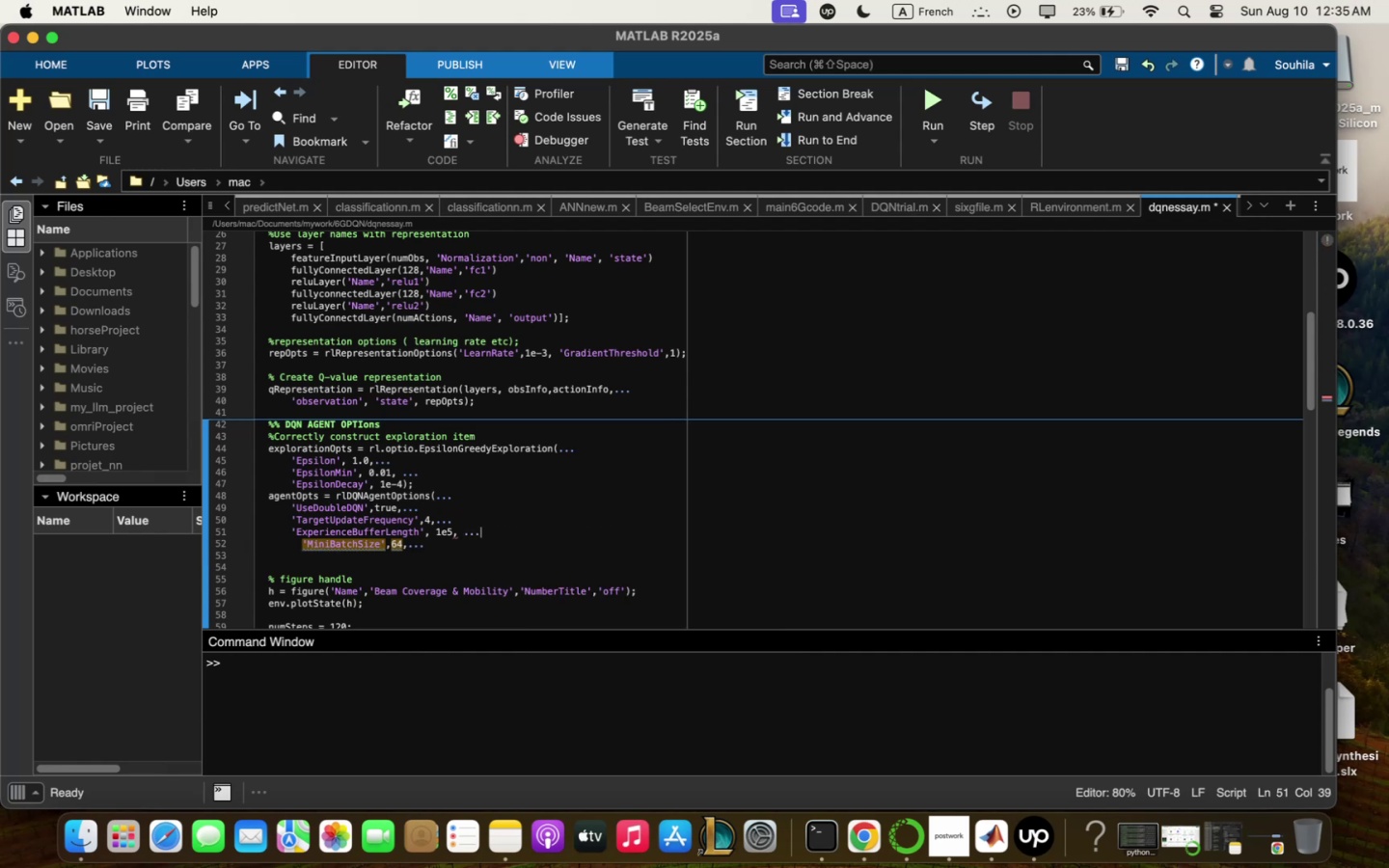 
key(ArrowDown)
 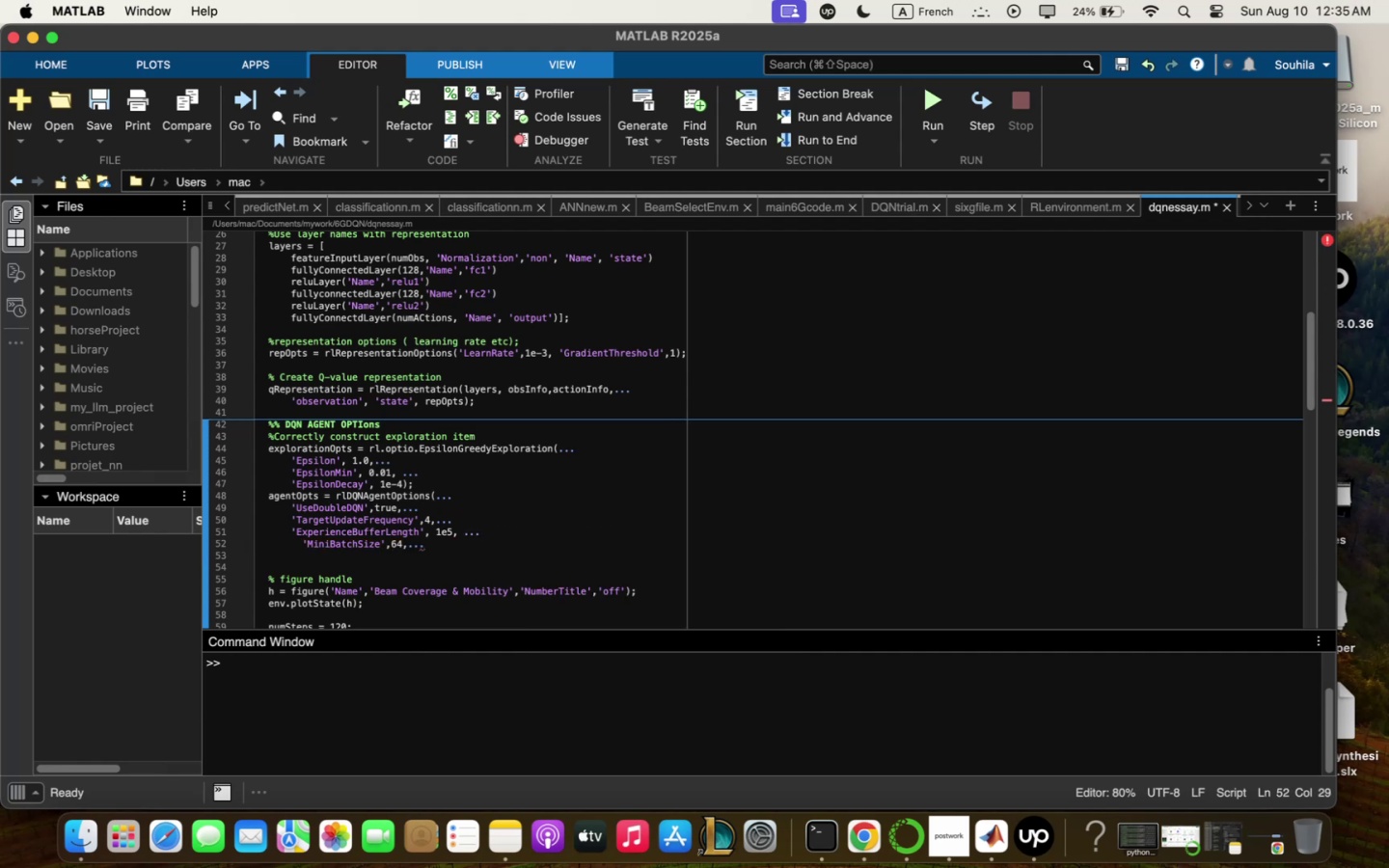 
key(ArrowDown)
 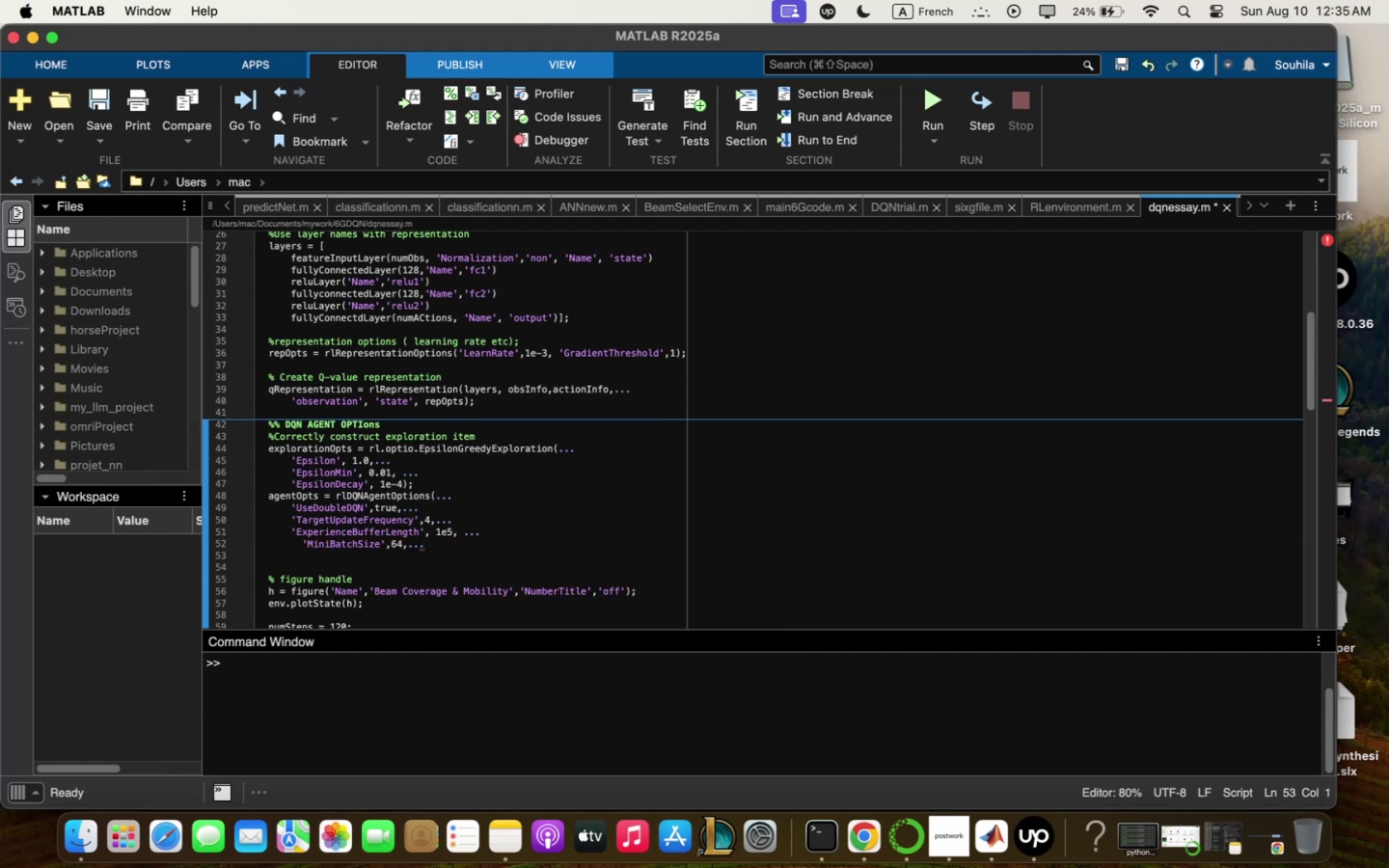 
key(ArrowUp)
 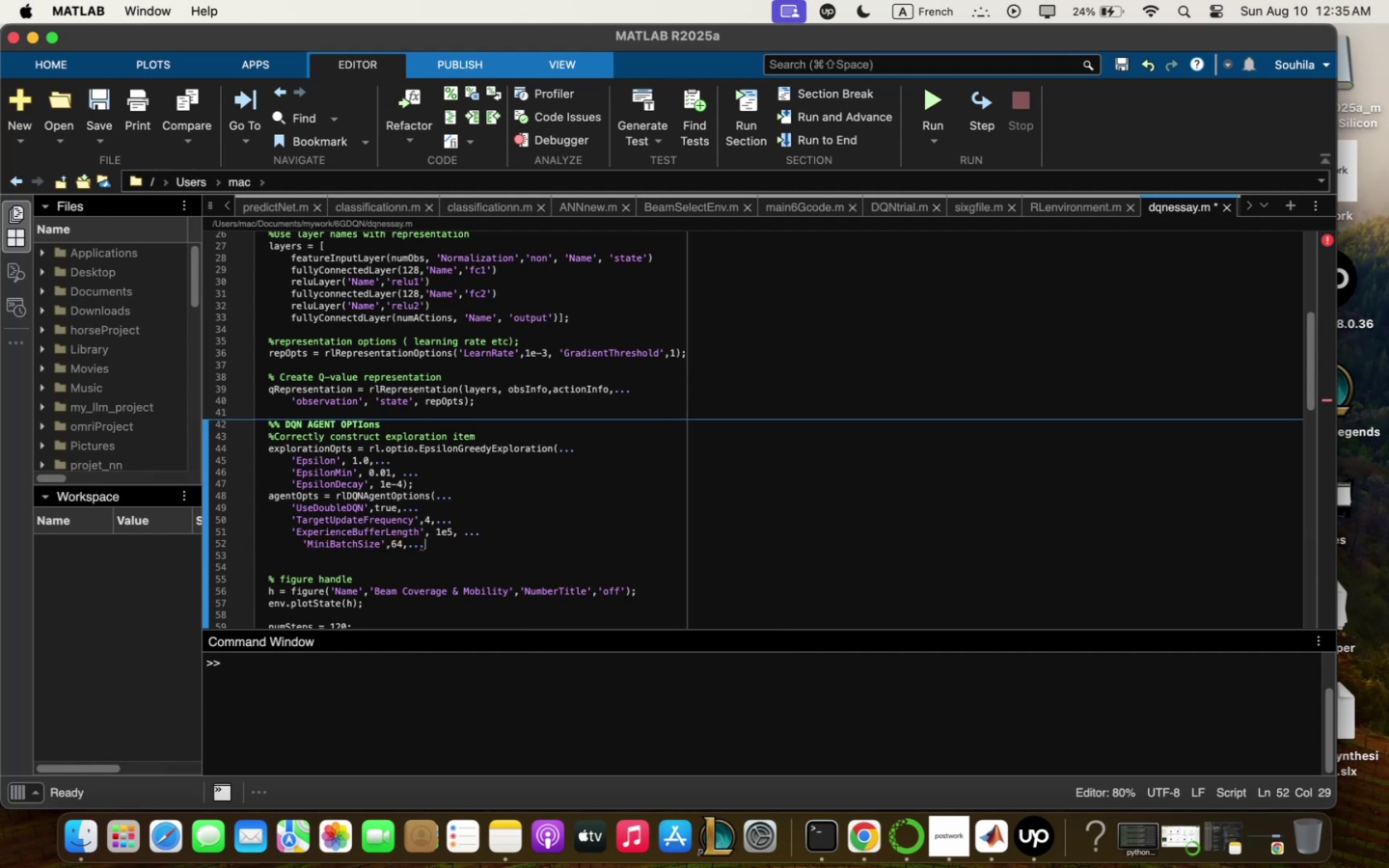 
key(Enter)
 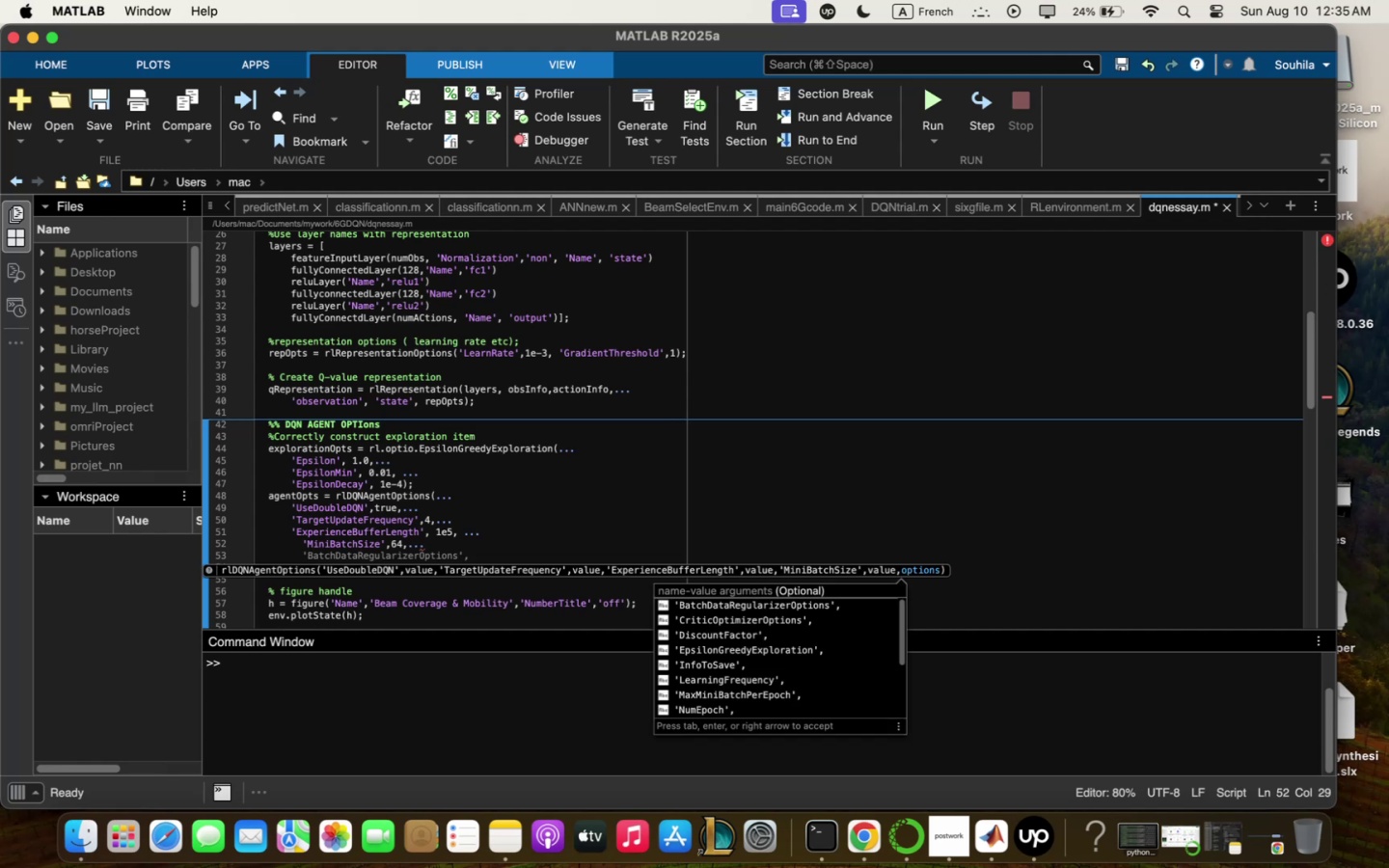 
type(4SD)
key(Backspace)
key(Backspace)
type(DiscountFqctor4)
 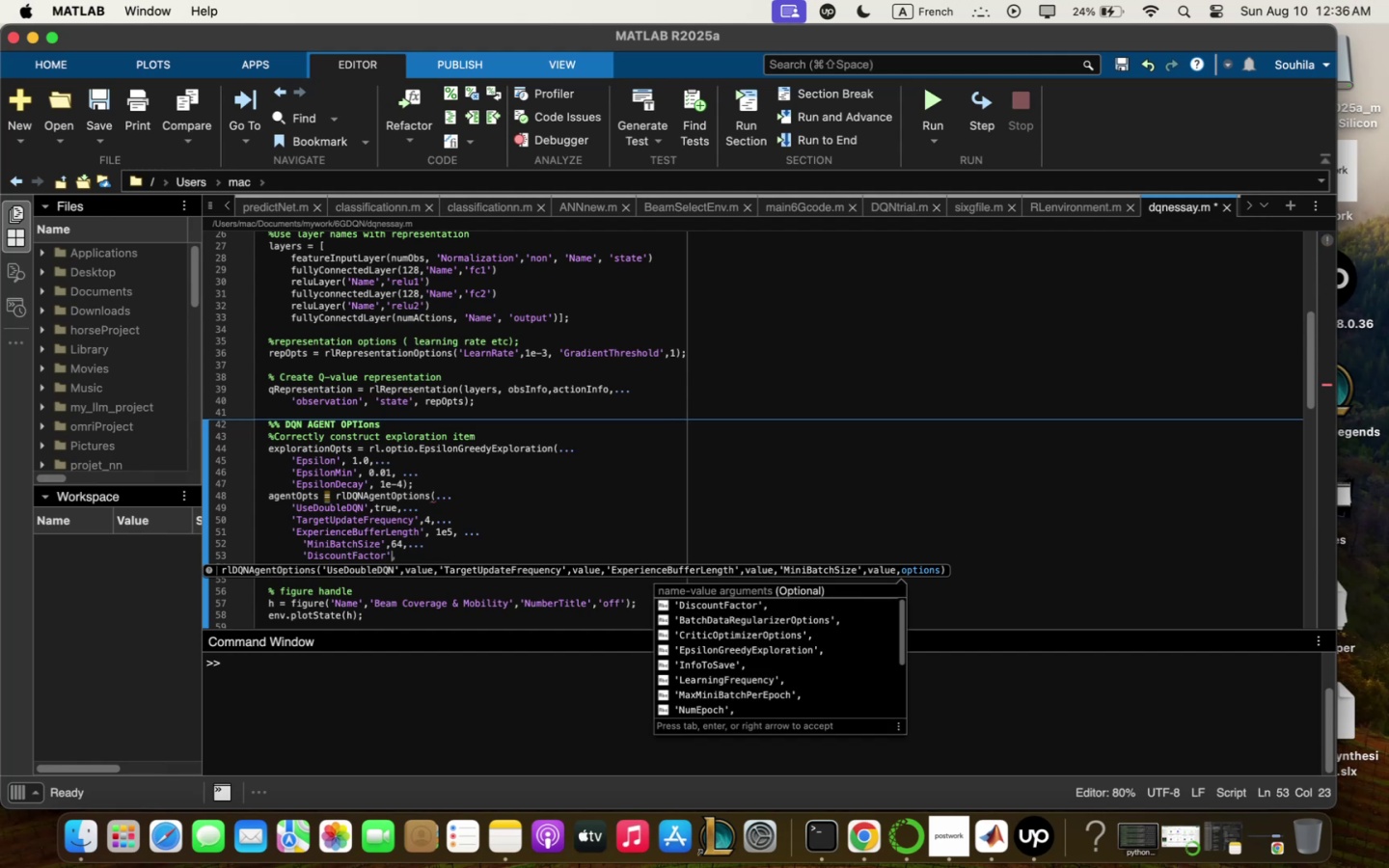 
wait(7.35)
 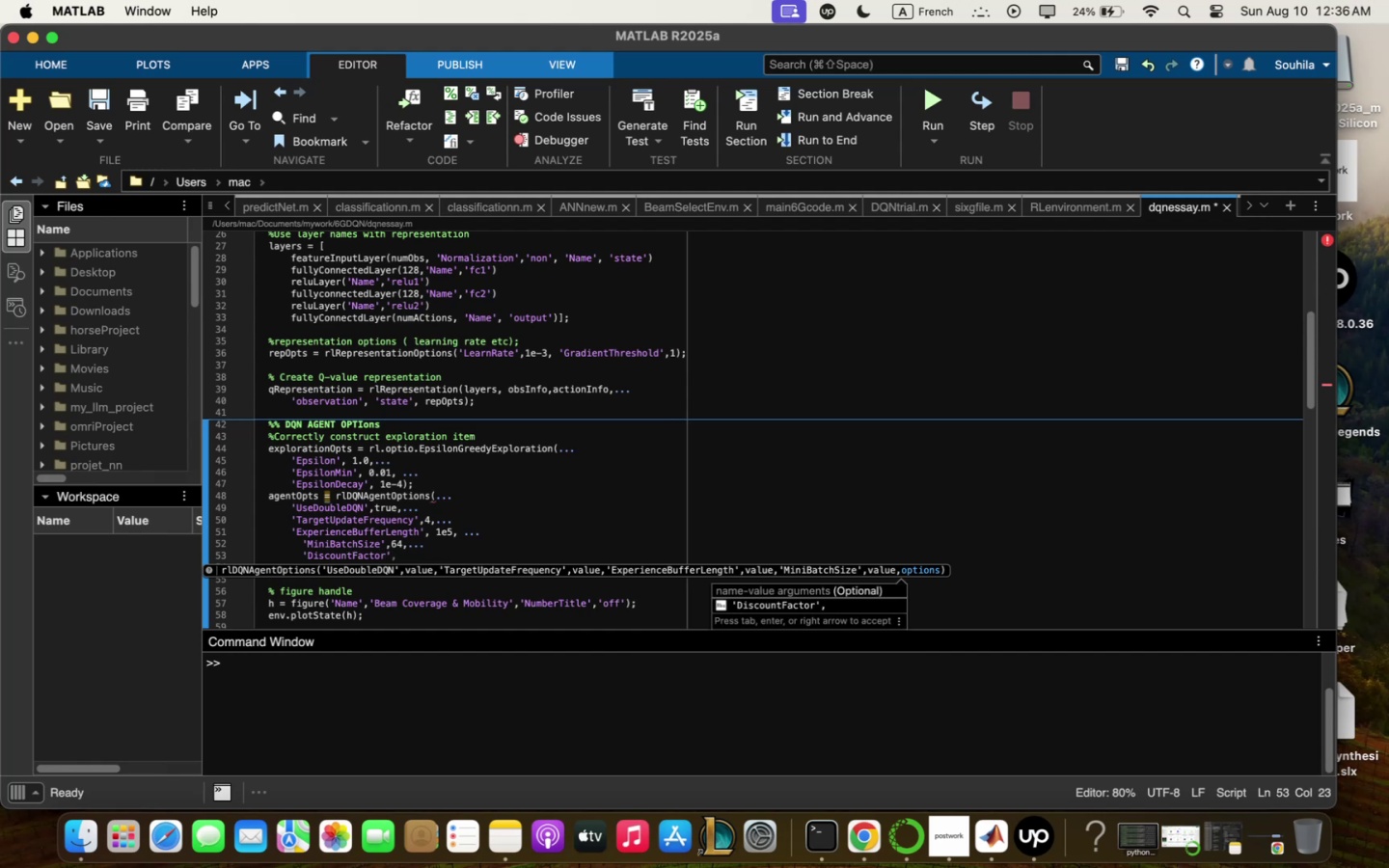 
key(ArrowRight)
 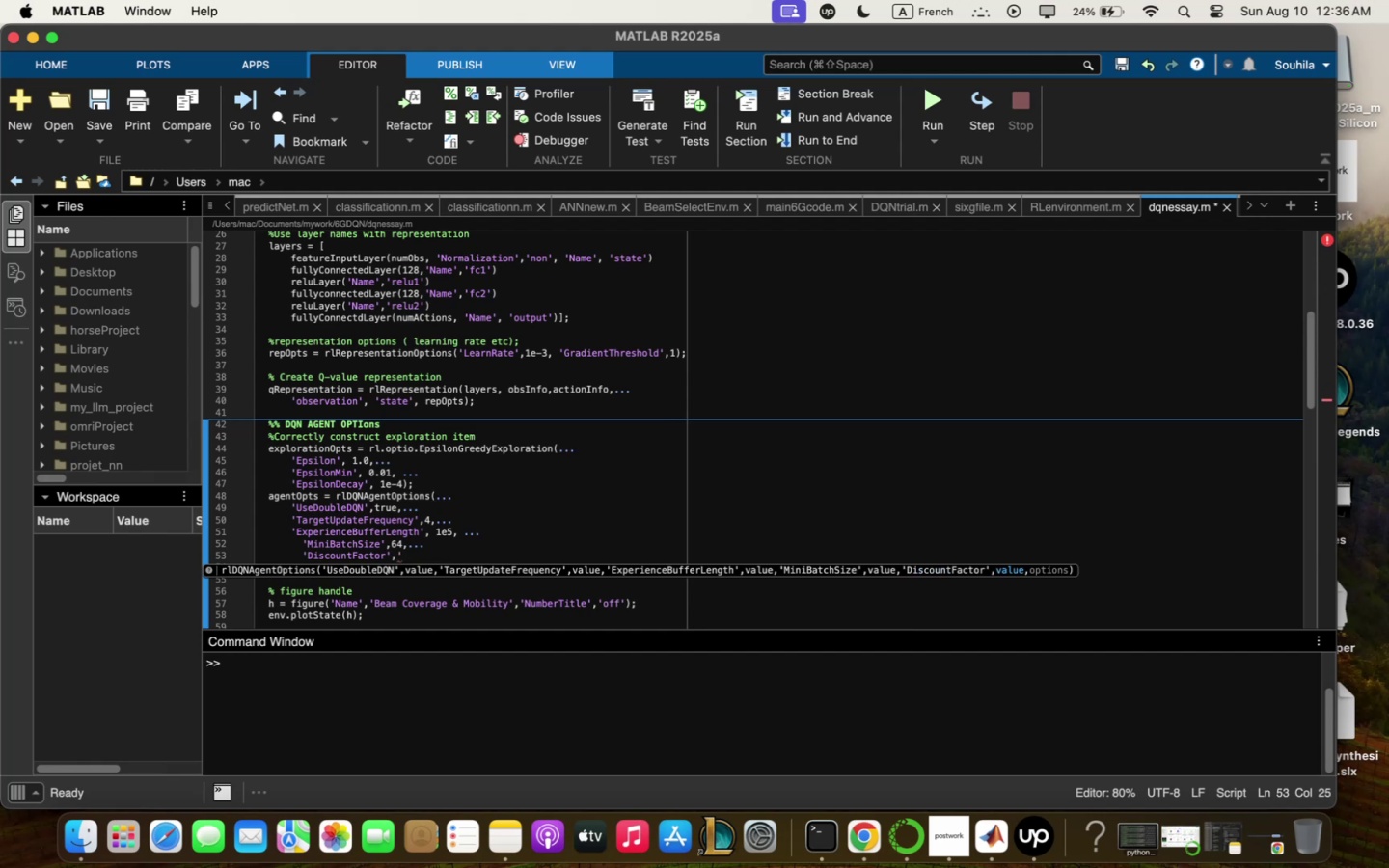 
key(Backspace)
type( Om((m<<< )
 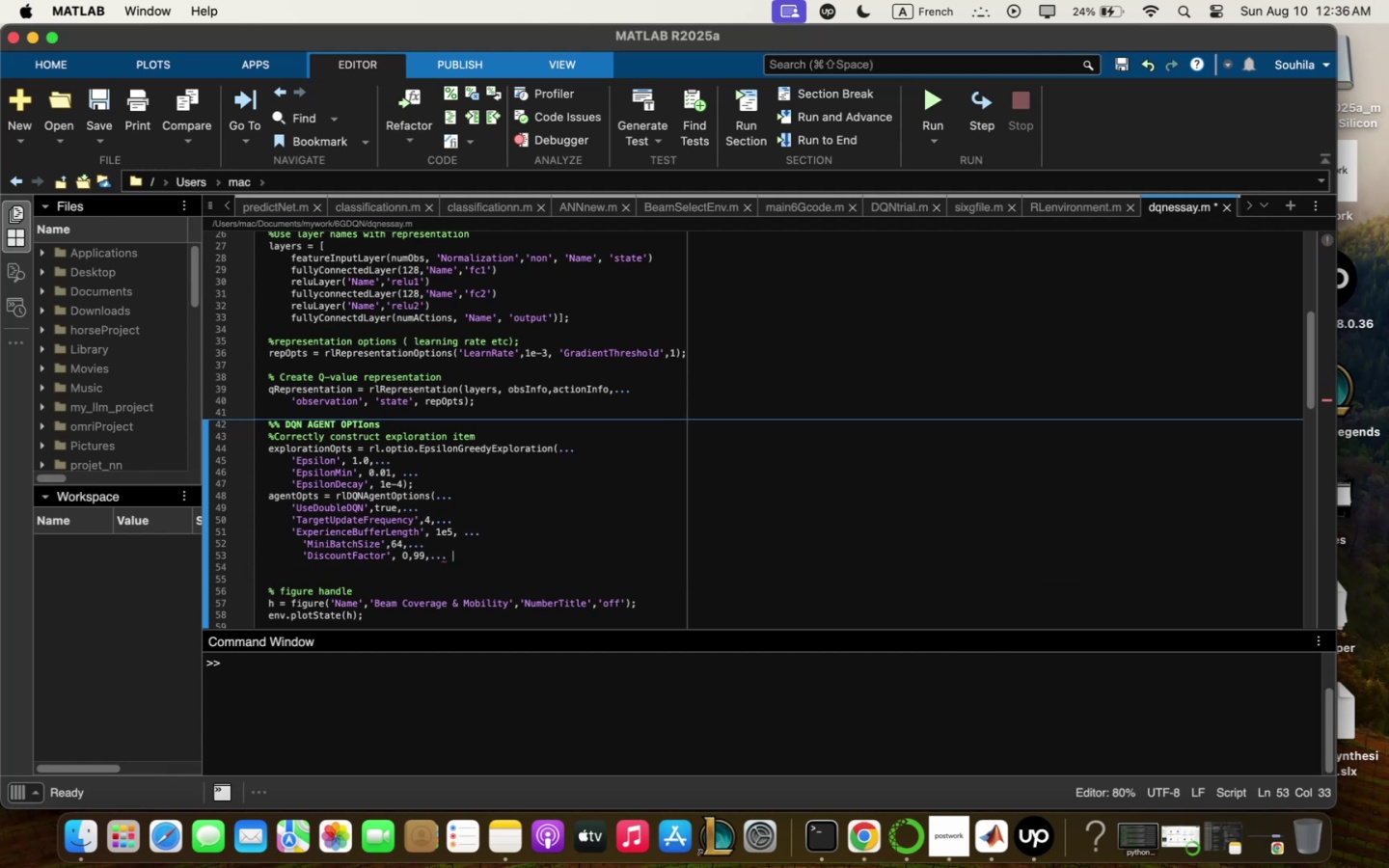 
key(Enter)
 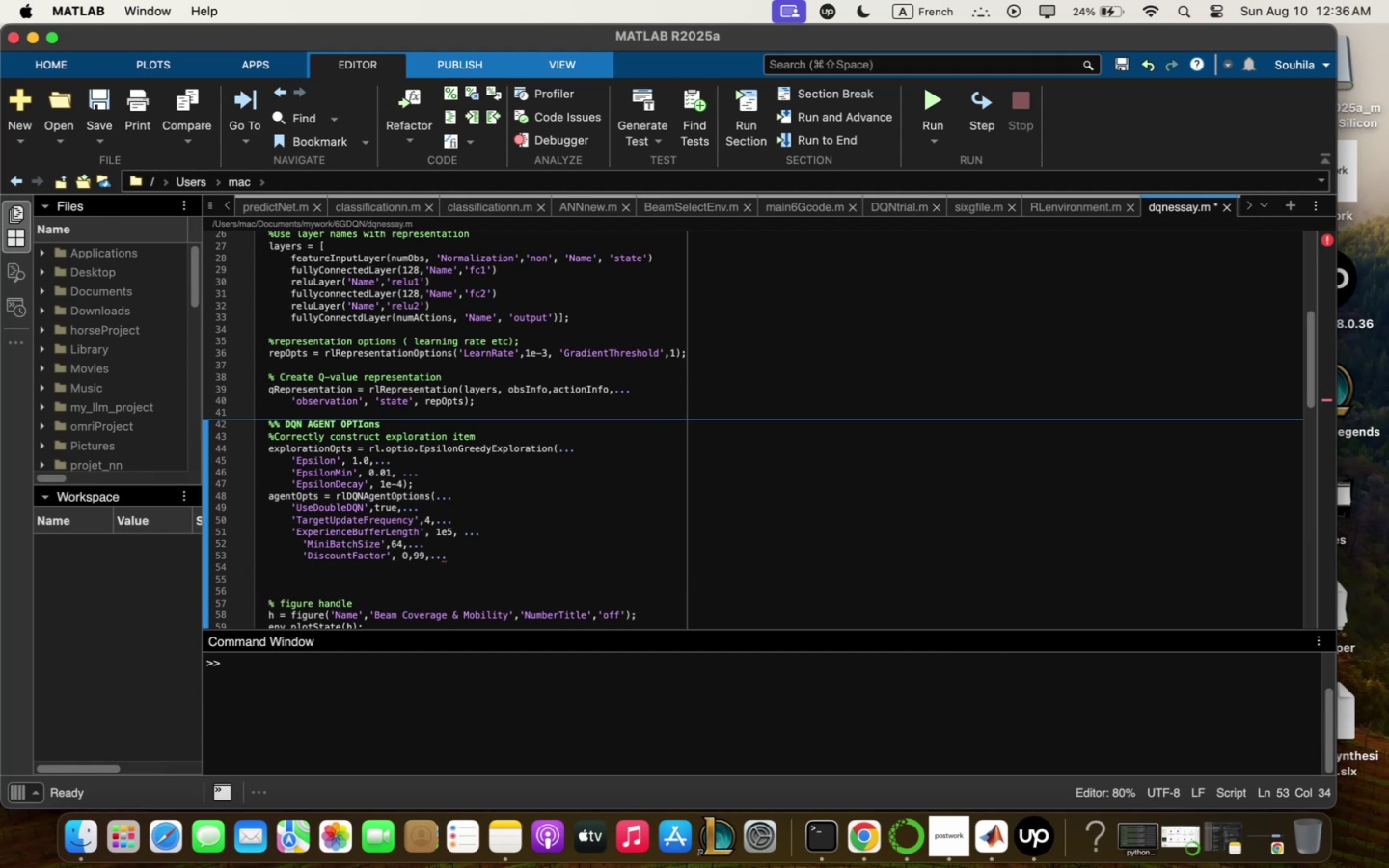 
type(4epsil)
key(Backspace)
key(Backspace)
key(Backspace)
key(Backspace)
key(Backspace)
type(Epso)
key(Backspace)
type(i)
 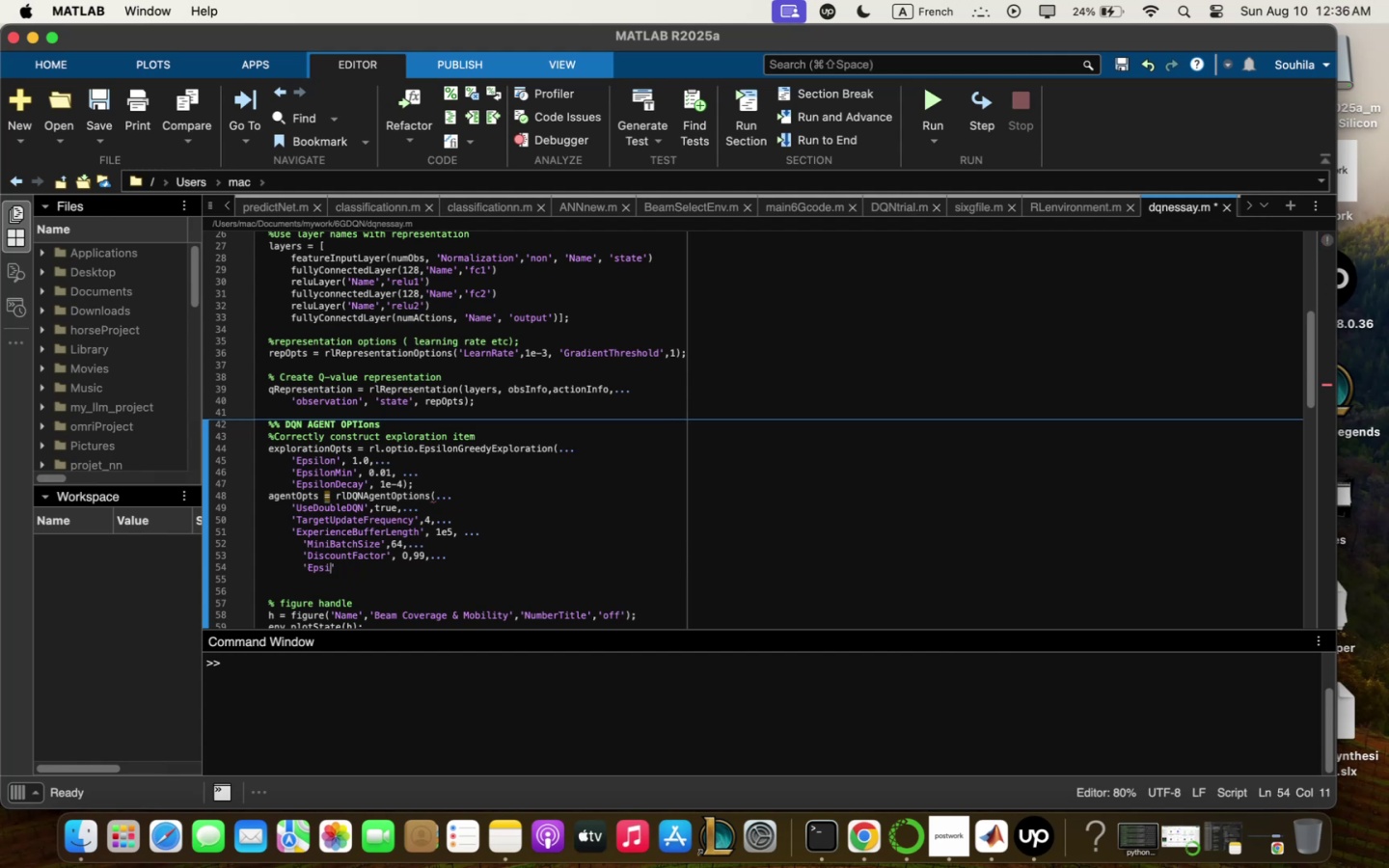 
type(lon)
key(Backspace)
key(Backspace)
key(Backspace)
key(Backspace)
 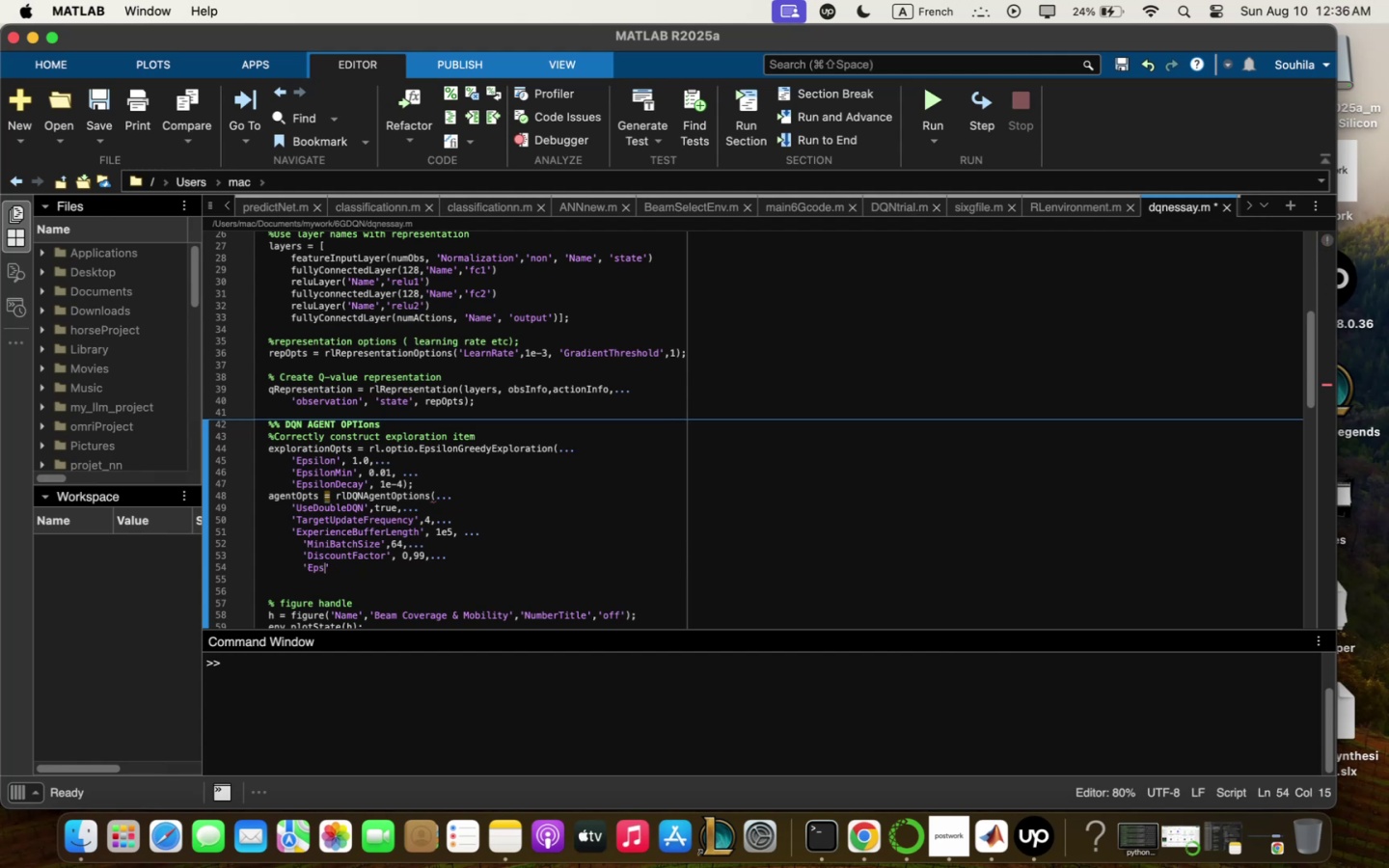 
key(ArrowRight)
 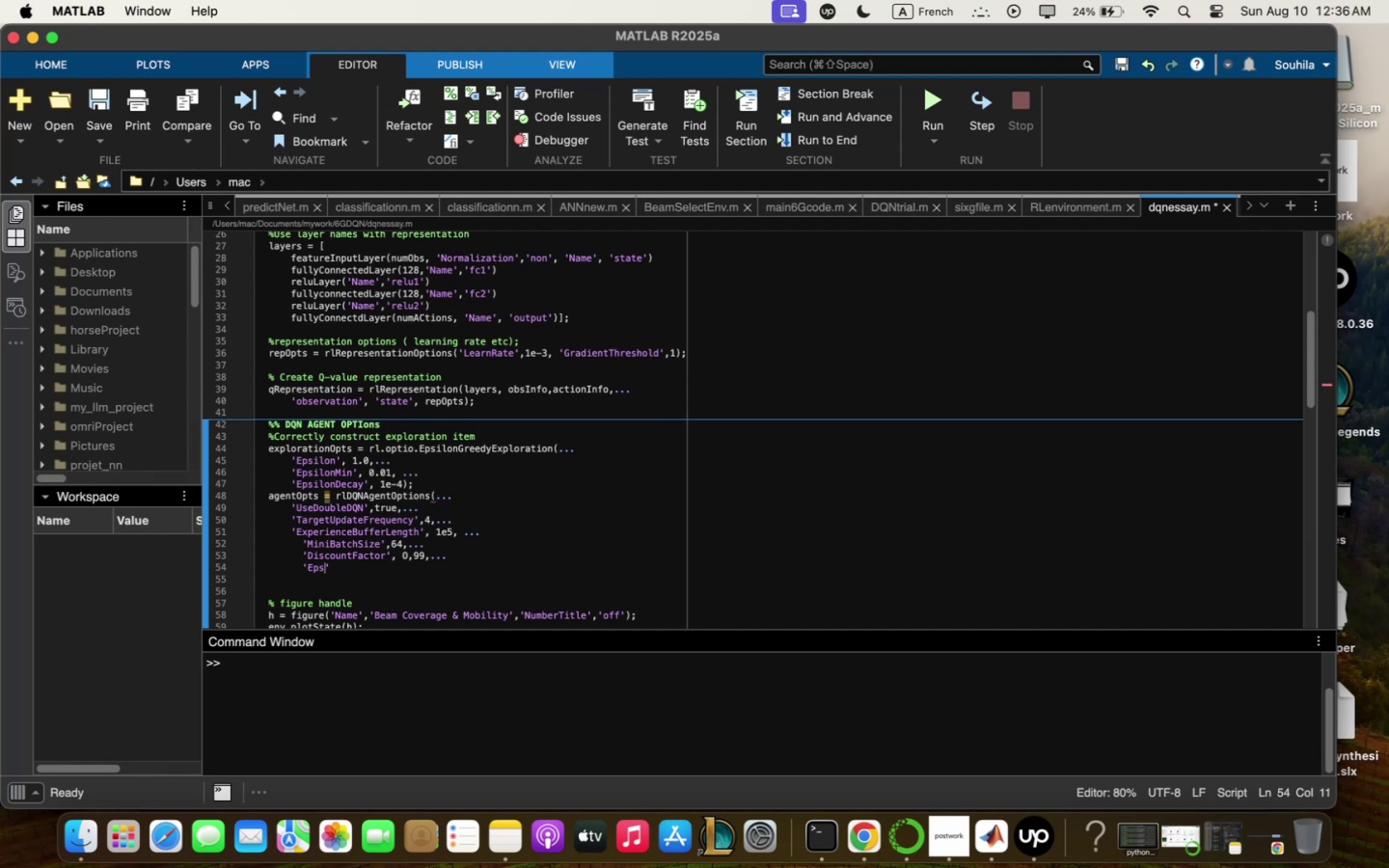 
key(Backspace)
 